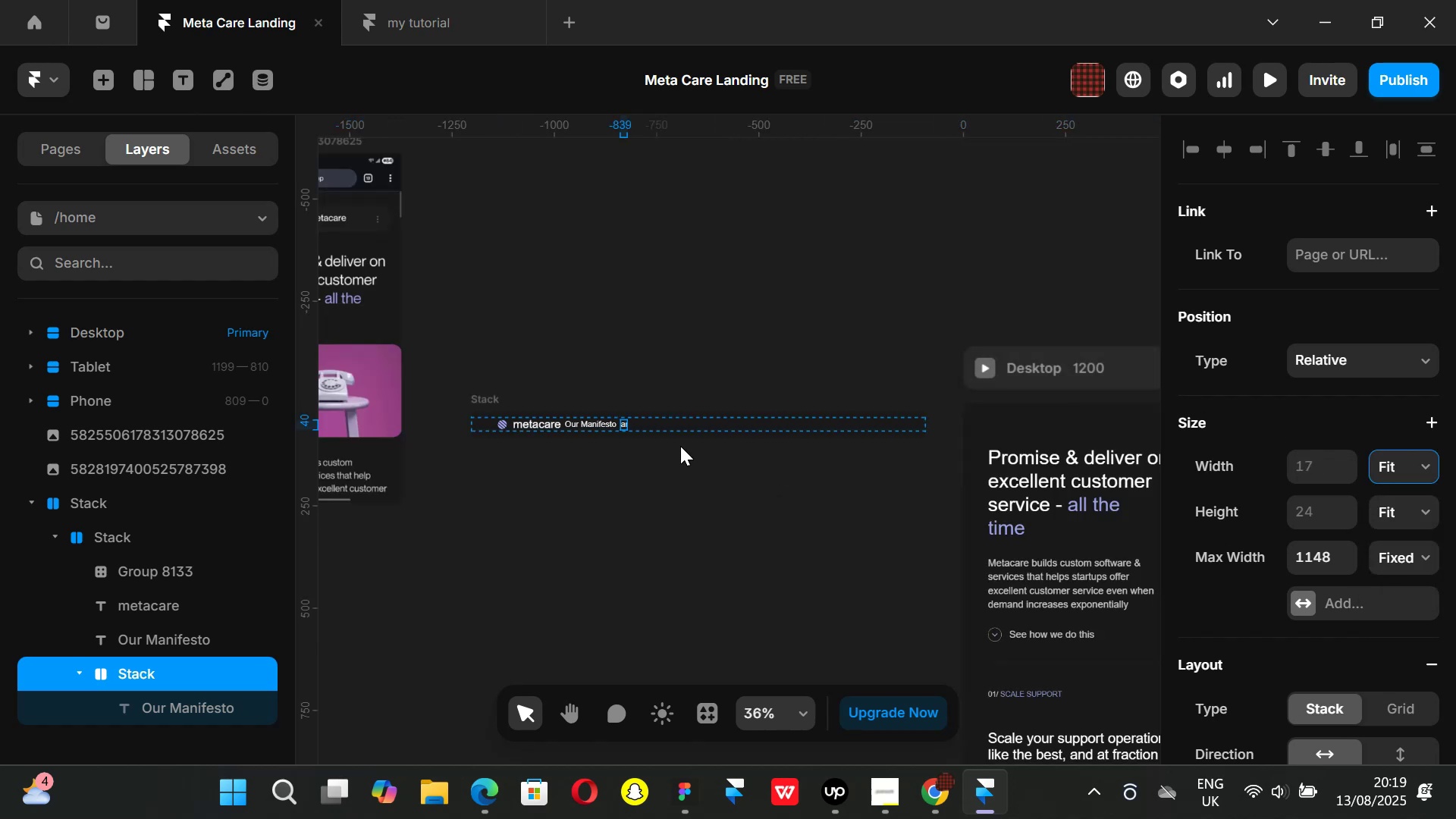 
hold_key(key=ControlLeft, duration=0.89)
scroll: coordinate [601, 424], scroll_direction: up, amount: 1.0
 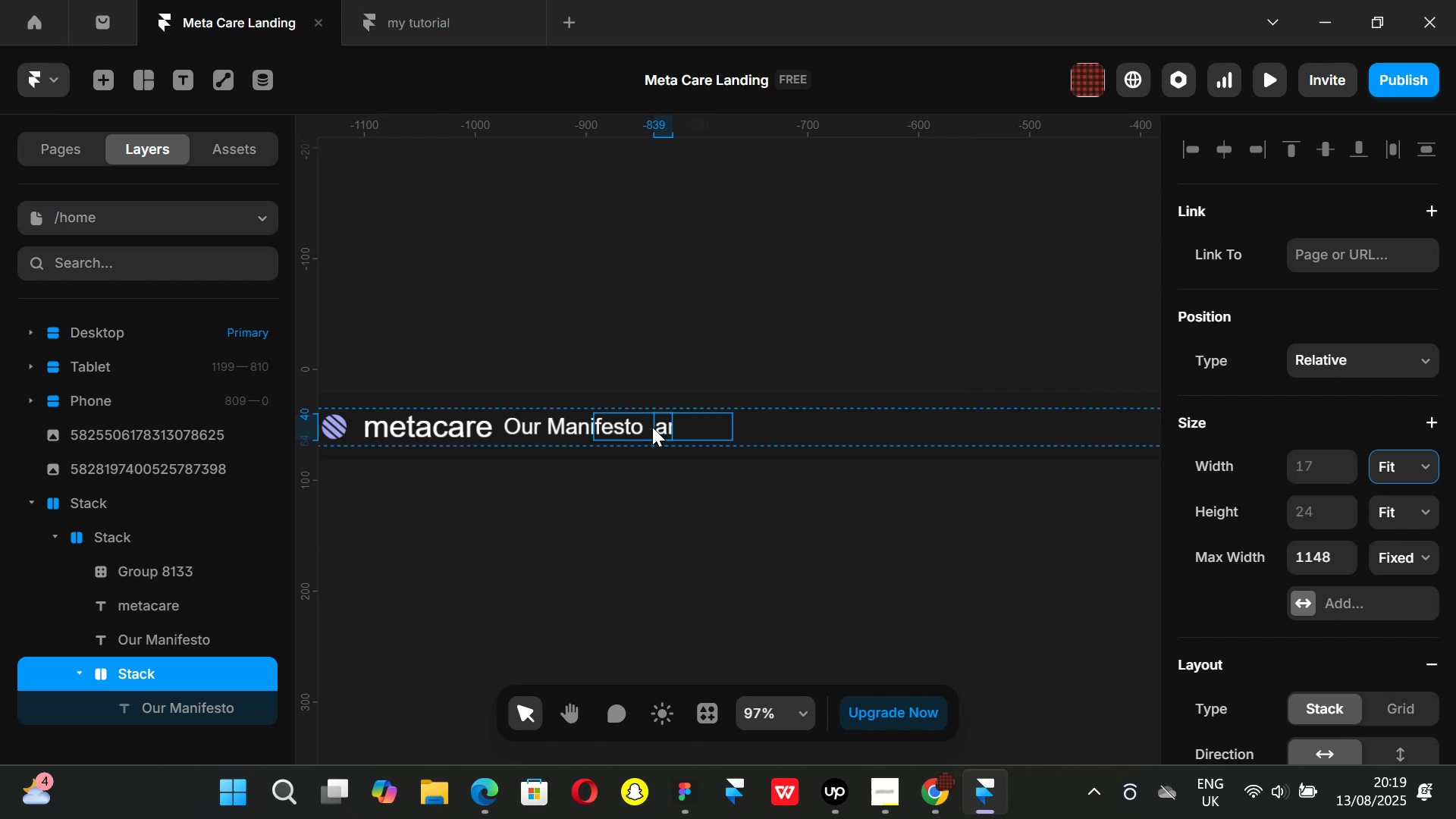 
scroll: coordinate [1351, 582], scroll_direction: down, amount: 3.0
 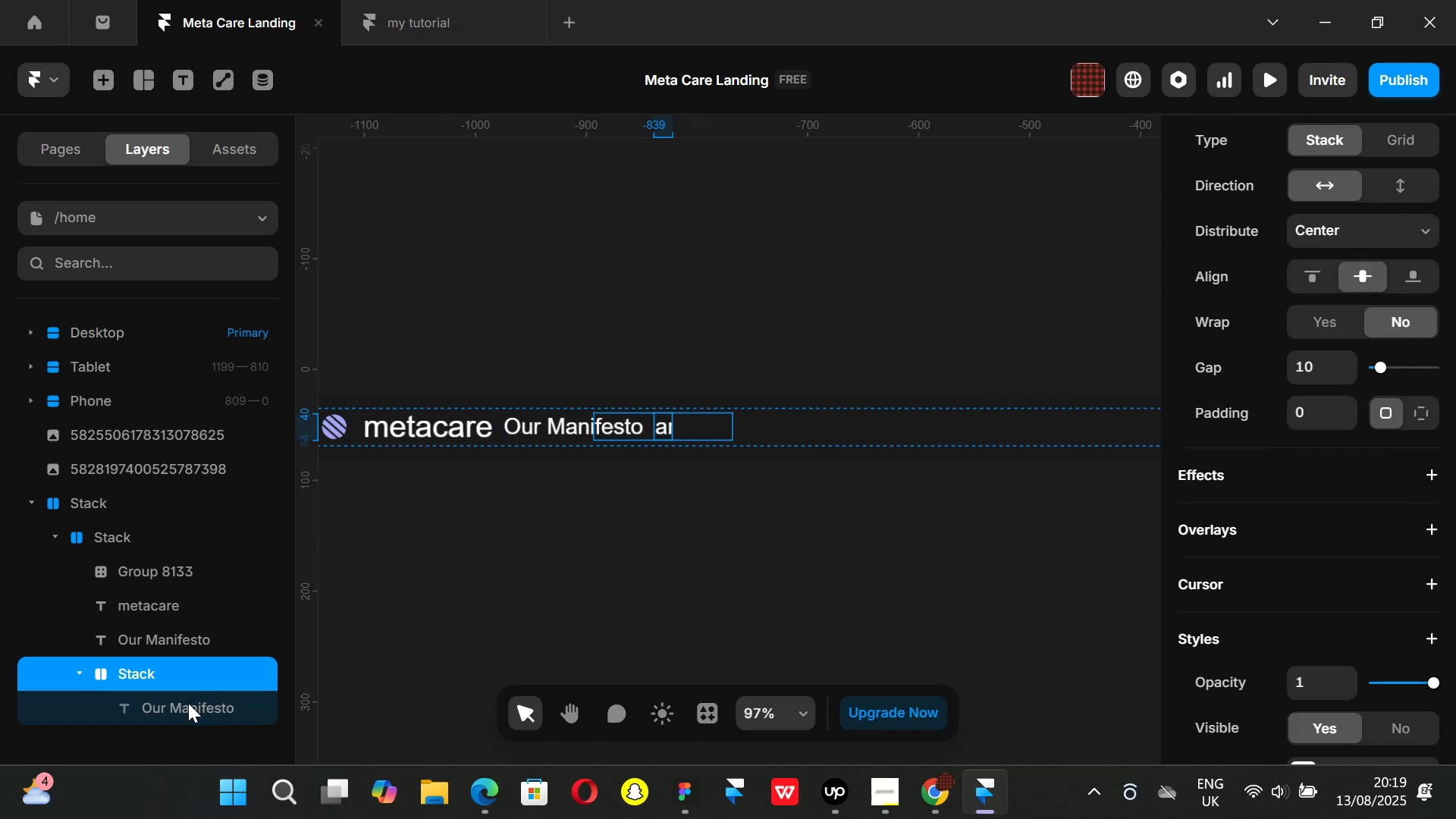 
left_click([184, 708])
 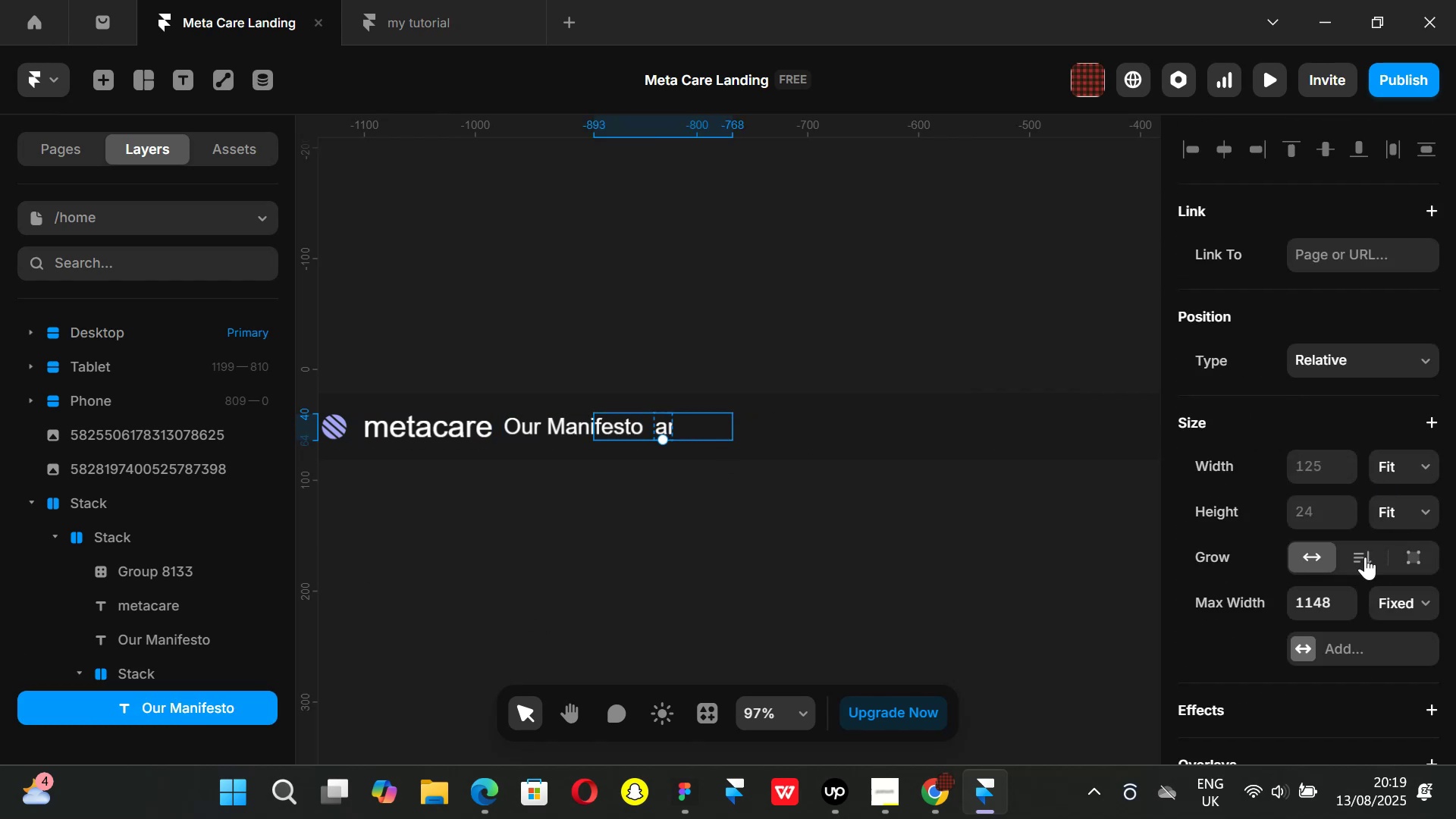 
left_click([1360, 557])
 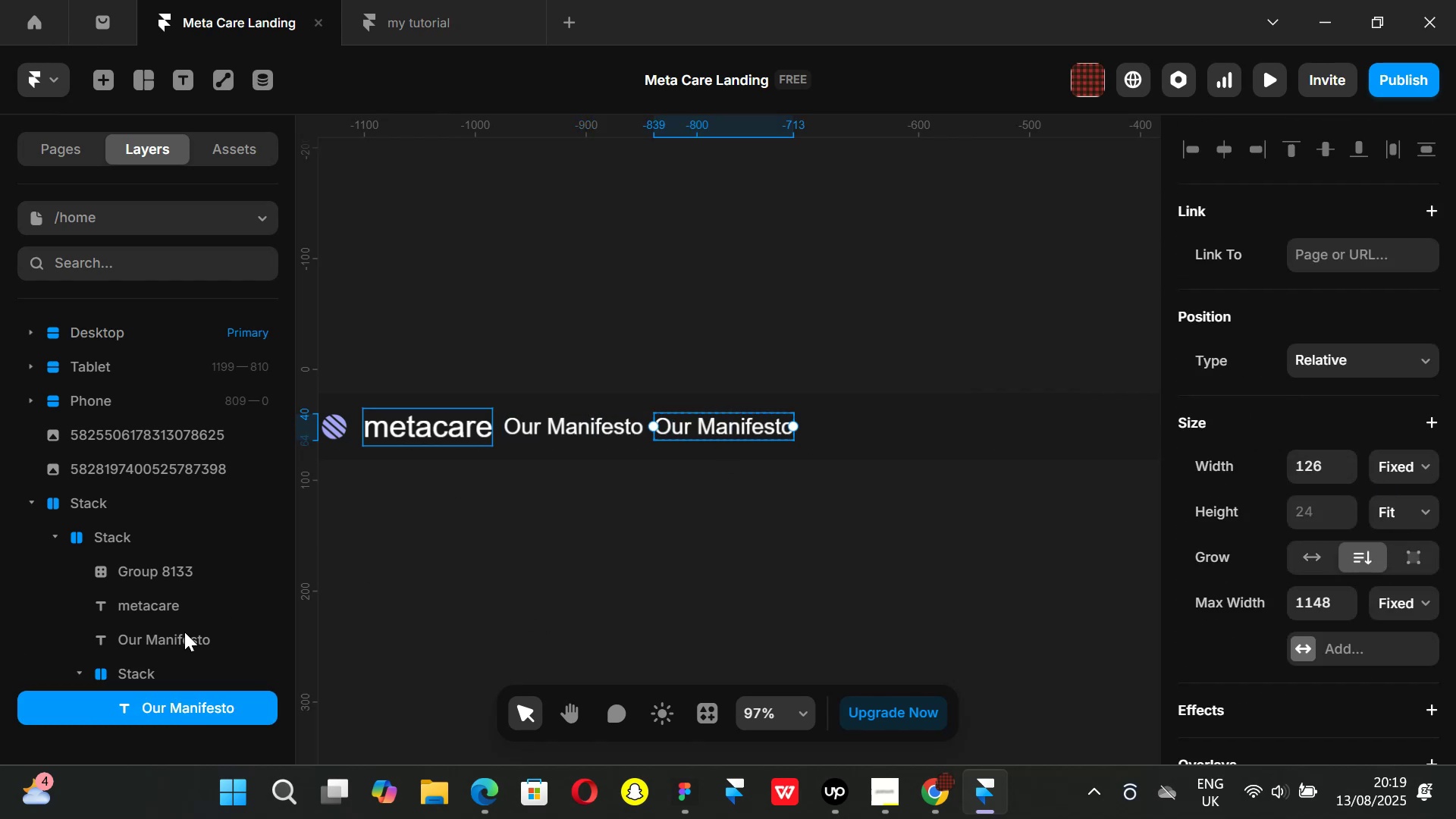 
left_click([145, 673])
 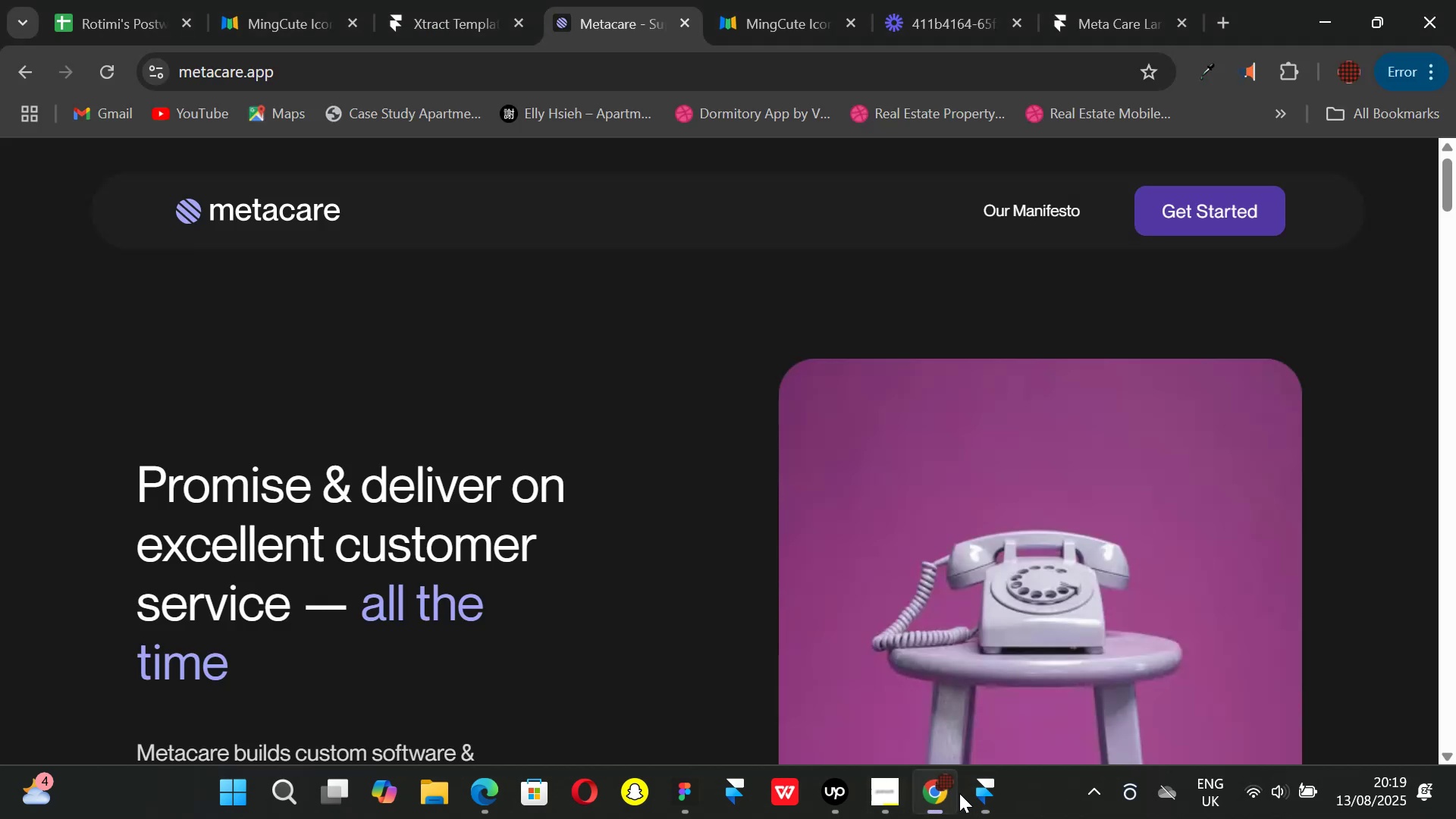 
left_click([979, 794])
 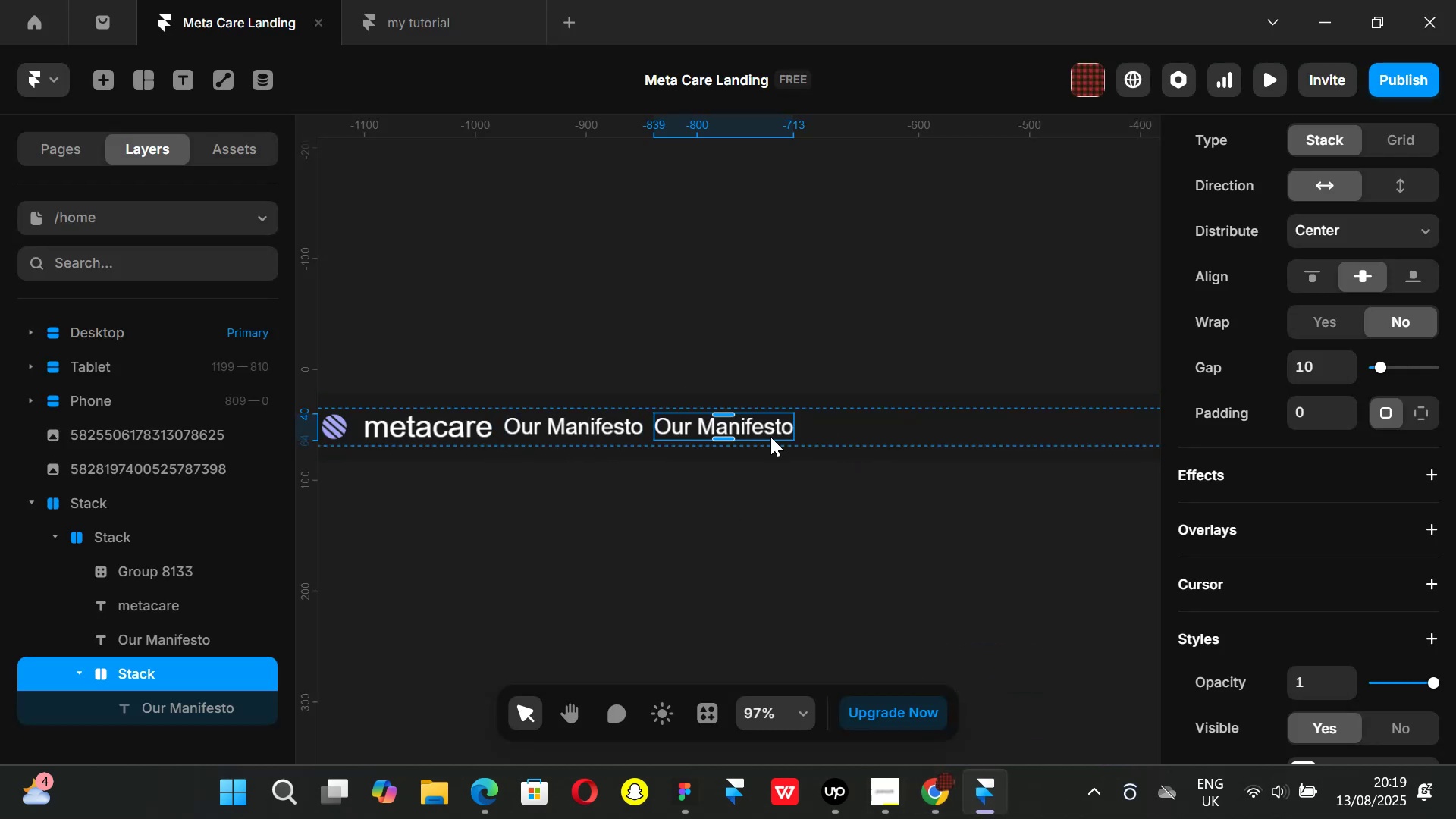 
wait(6.35)
 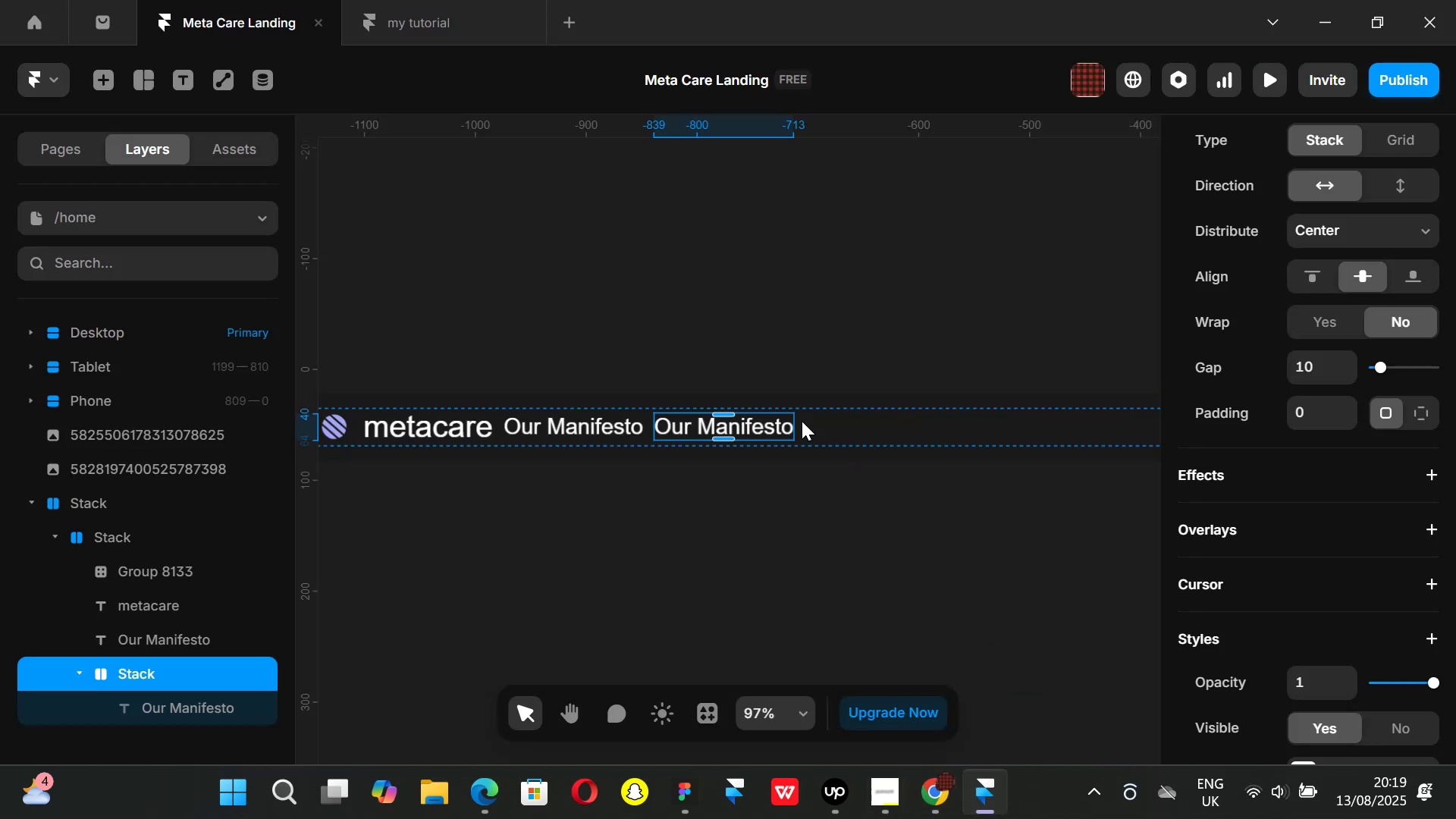 
left_click([665, 442])
 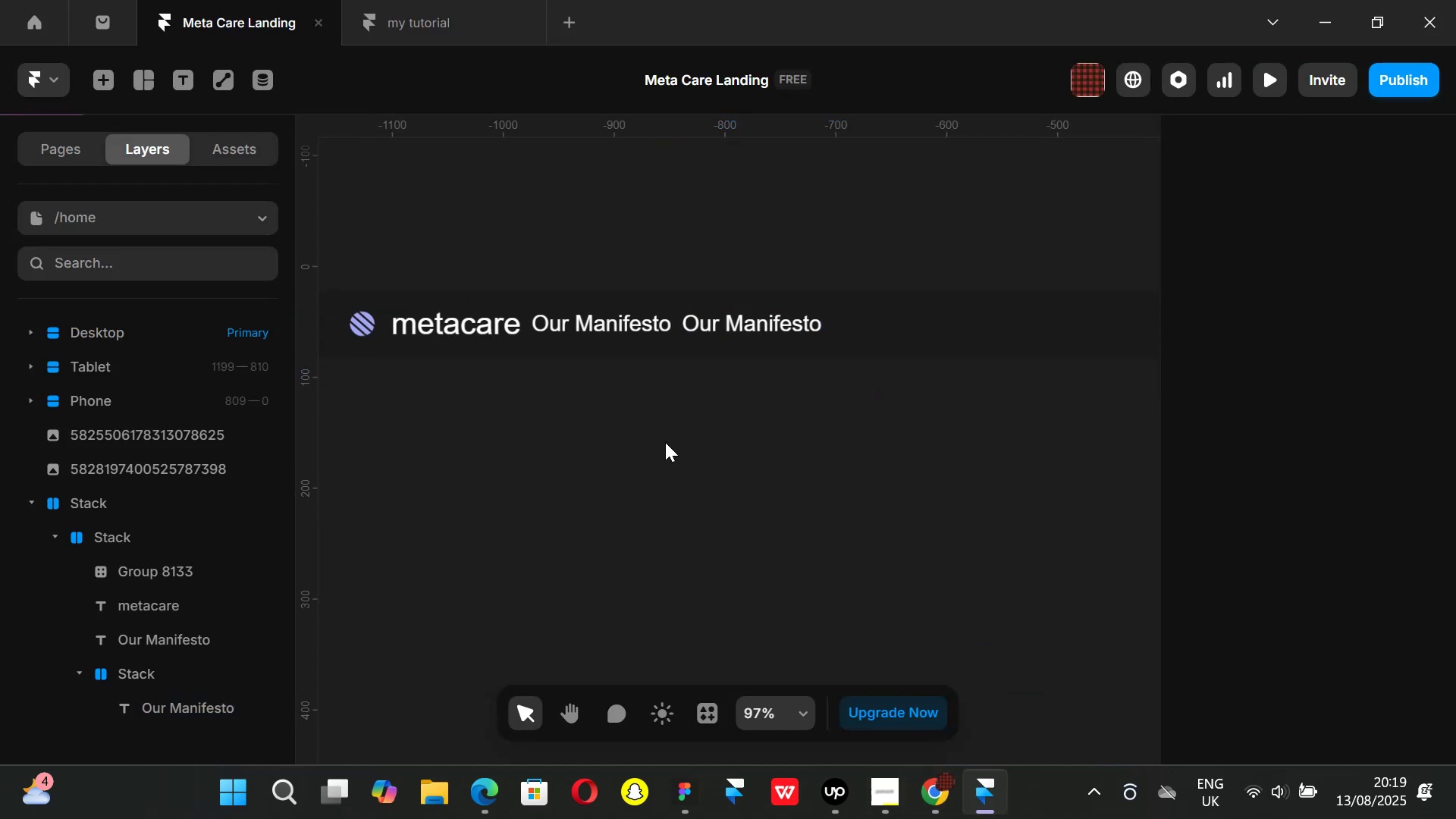 
key(Control+ControlLeft)
 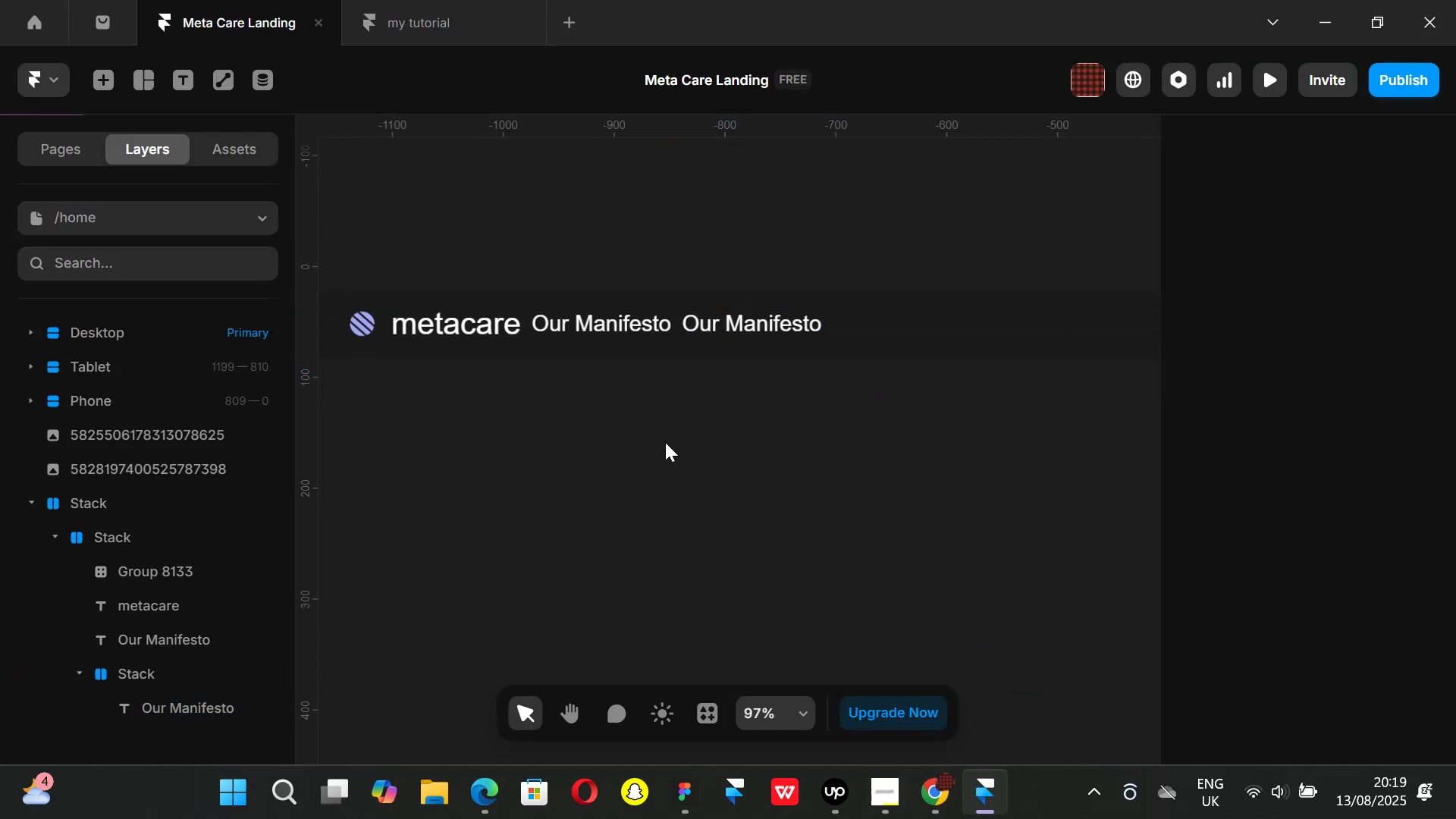 
scroll: coordinate [665, 442], scroll_direction: down, amount: 2.0
 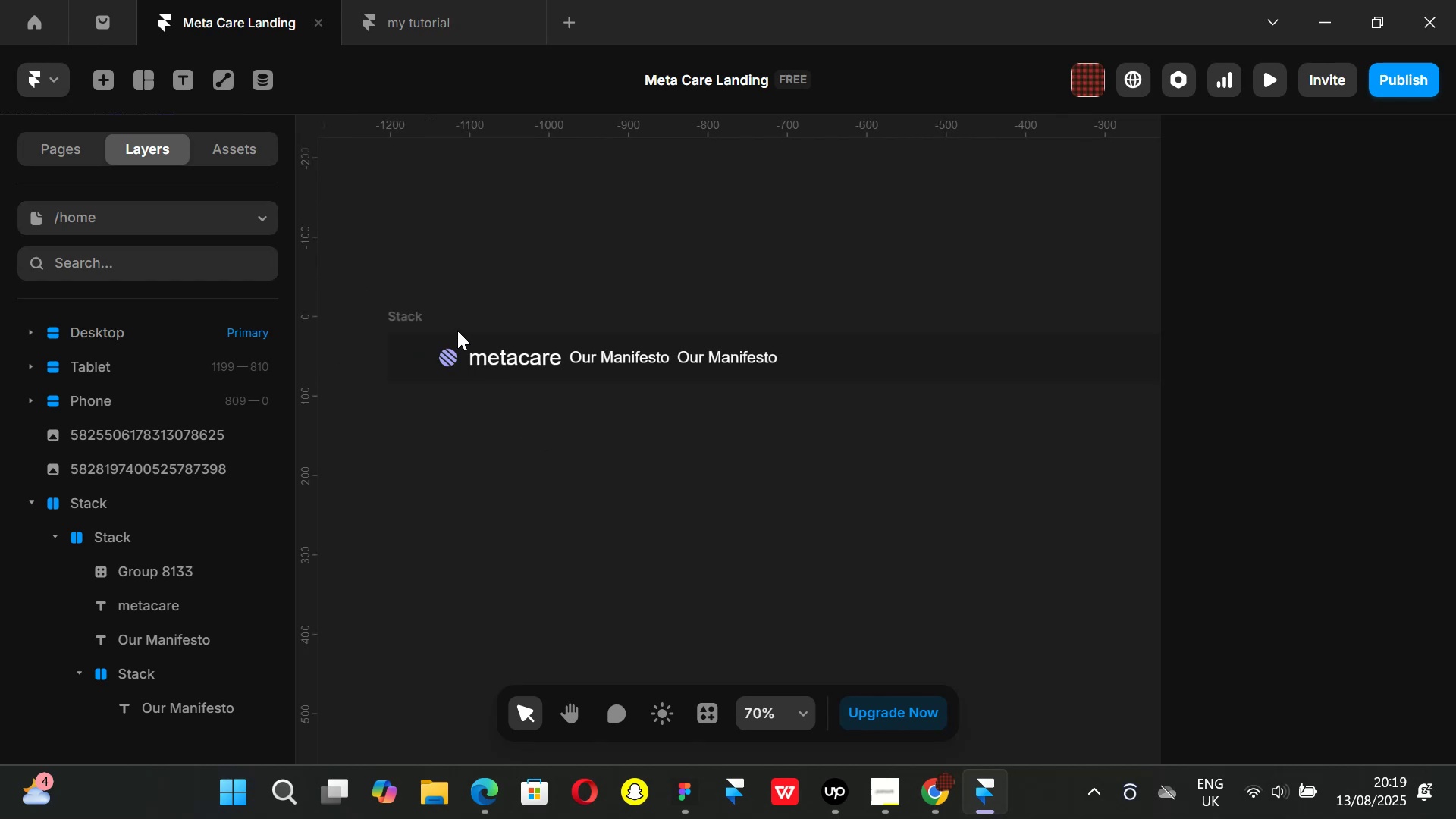 
key(Control+ControlLeft)
 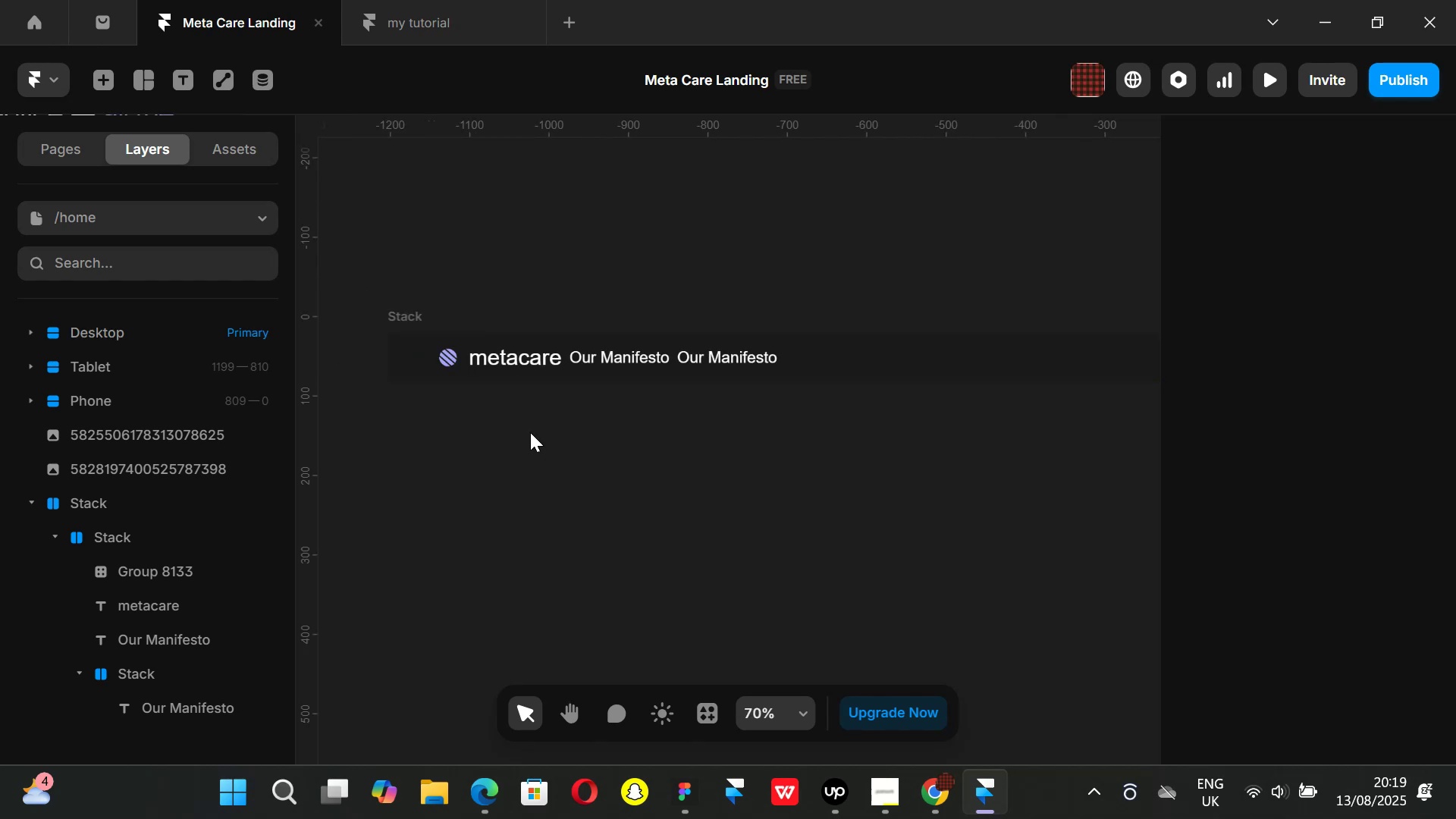 
key(F)
 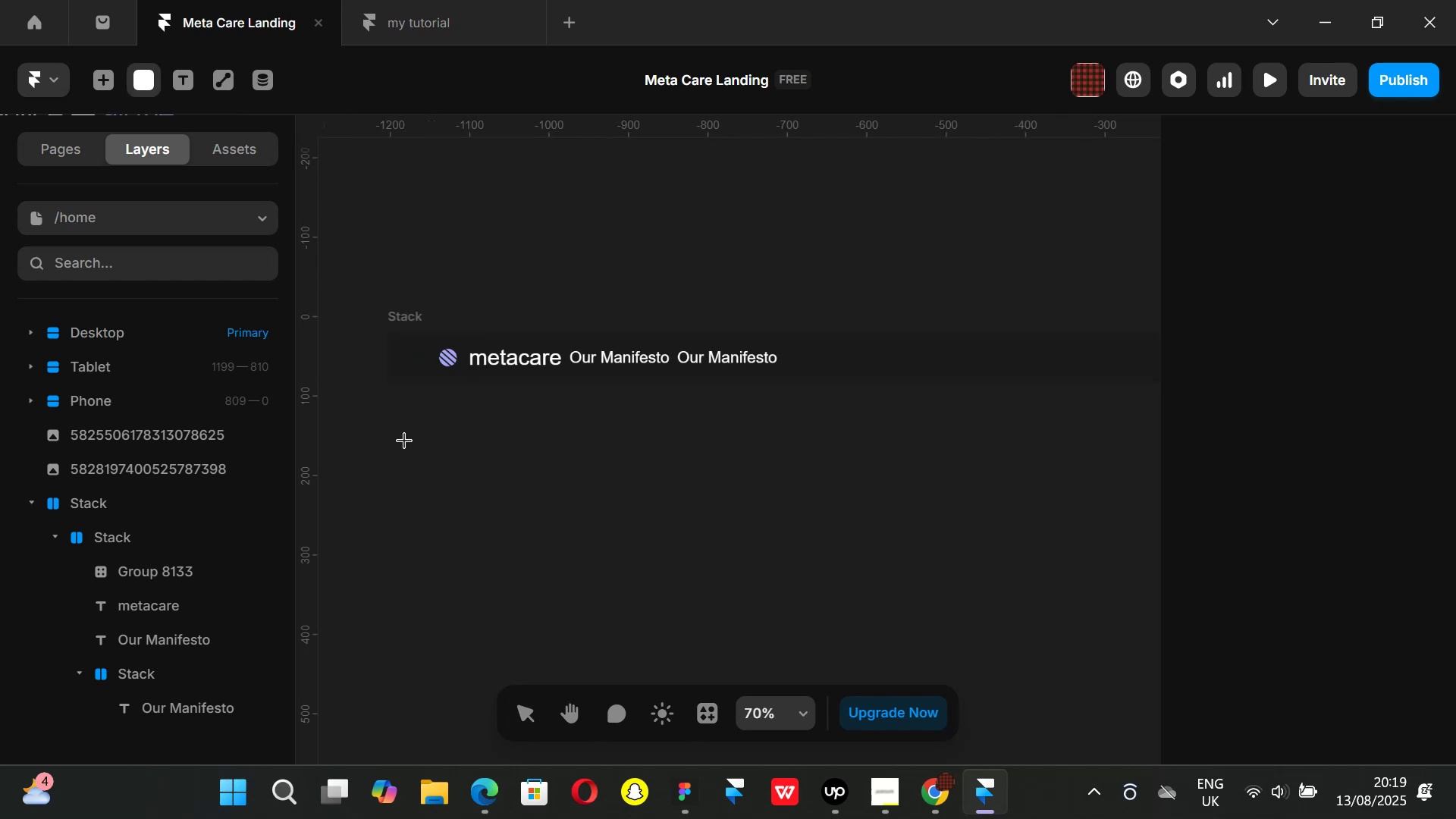 
left_click_drag(start_coordinate=[404, 438], to_coordinate=[1137, 482])
 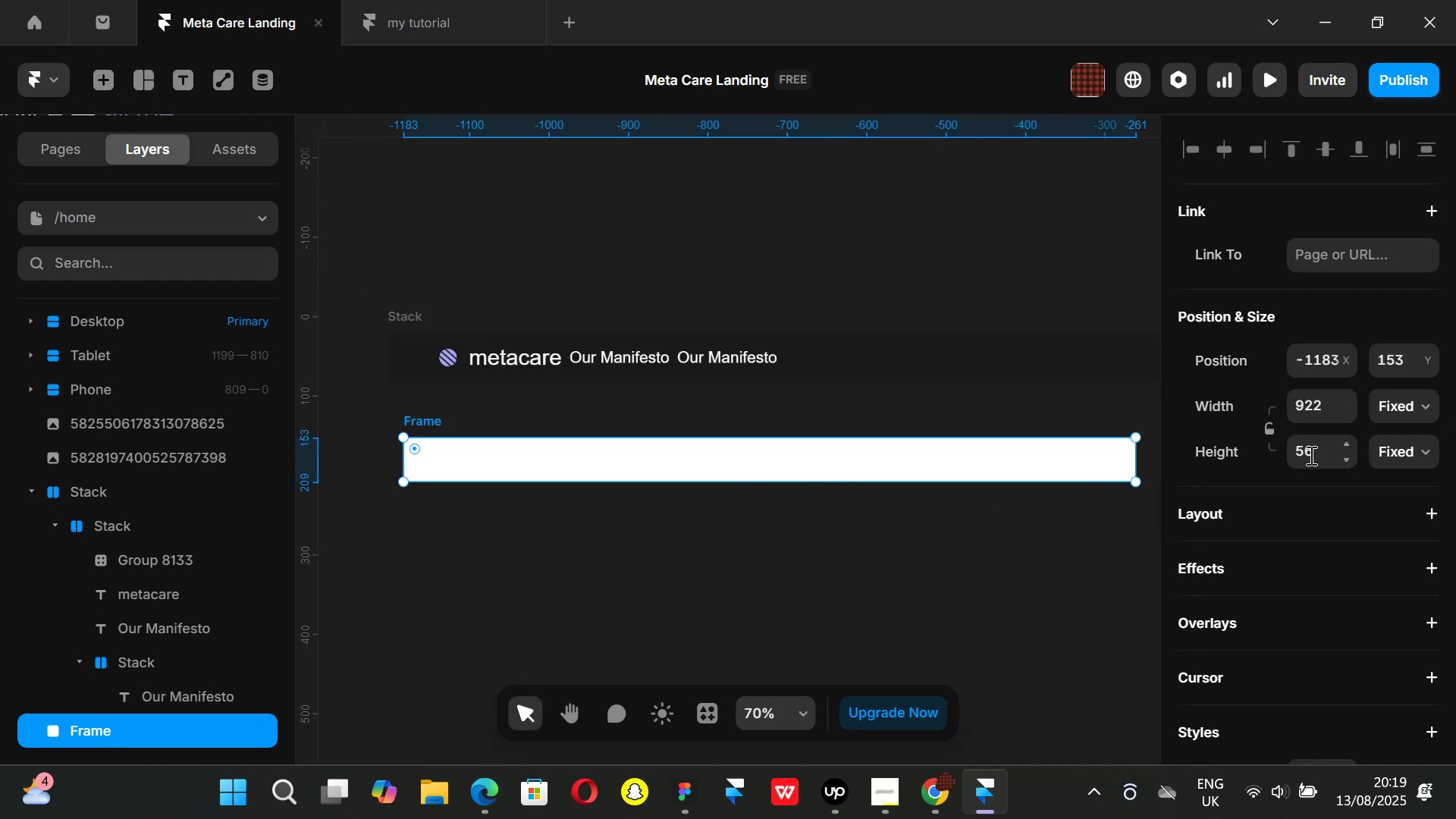 
left_click([1310, 453])
 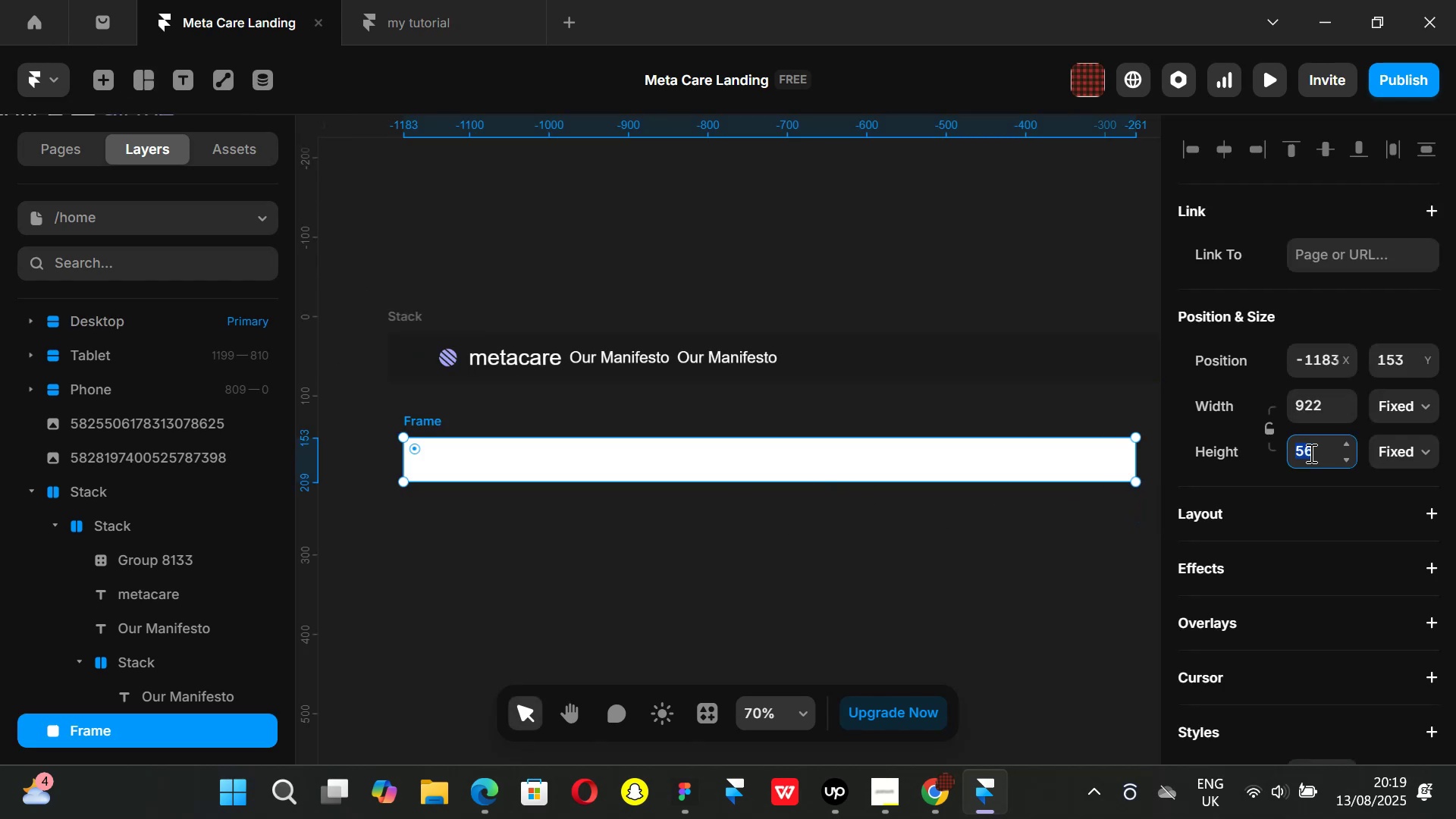 
type(60)
 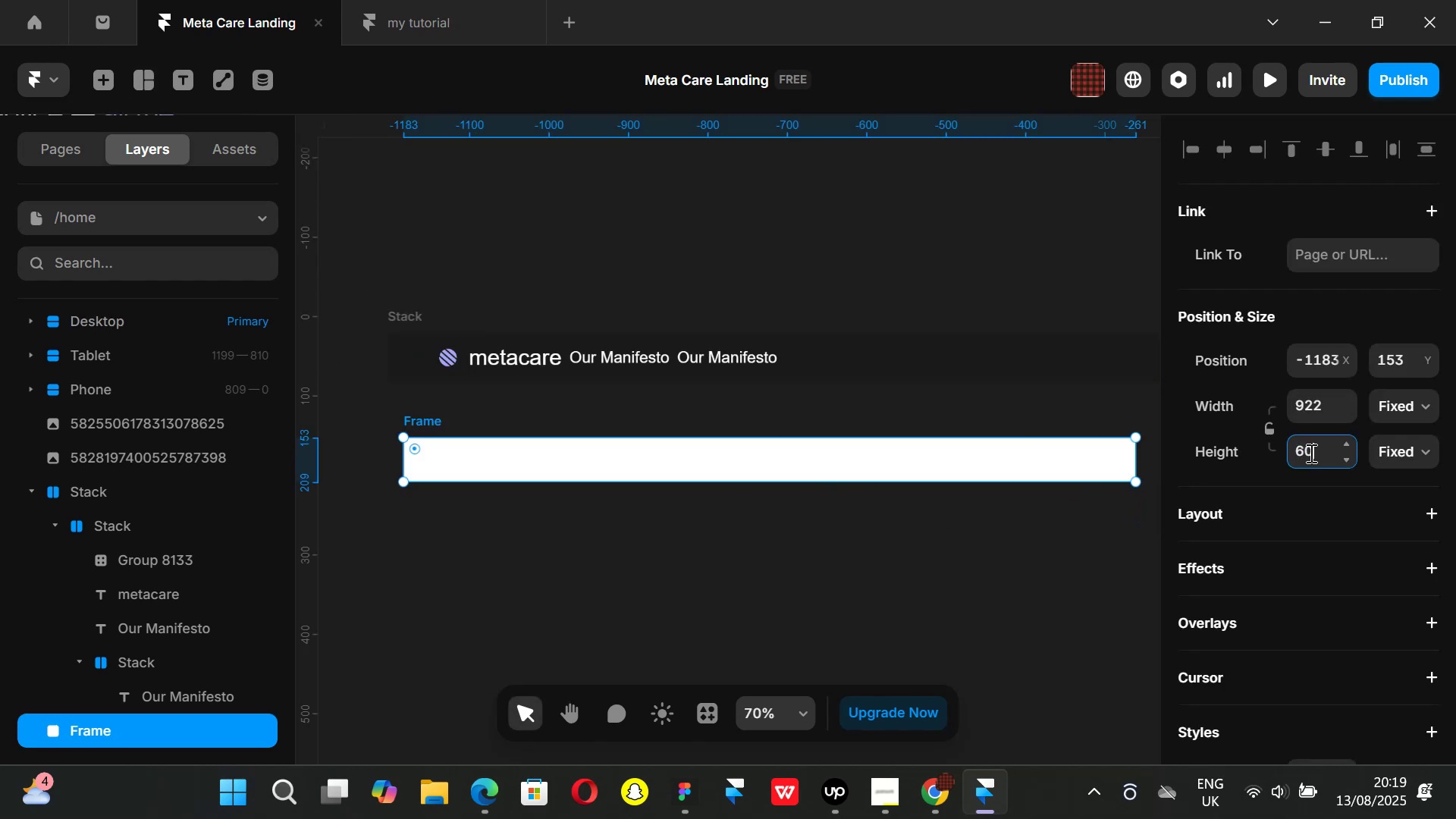 
key(Enter)
 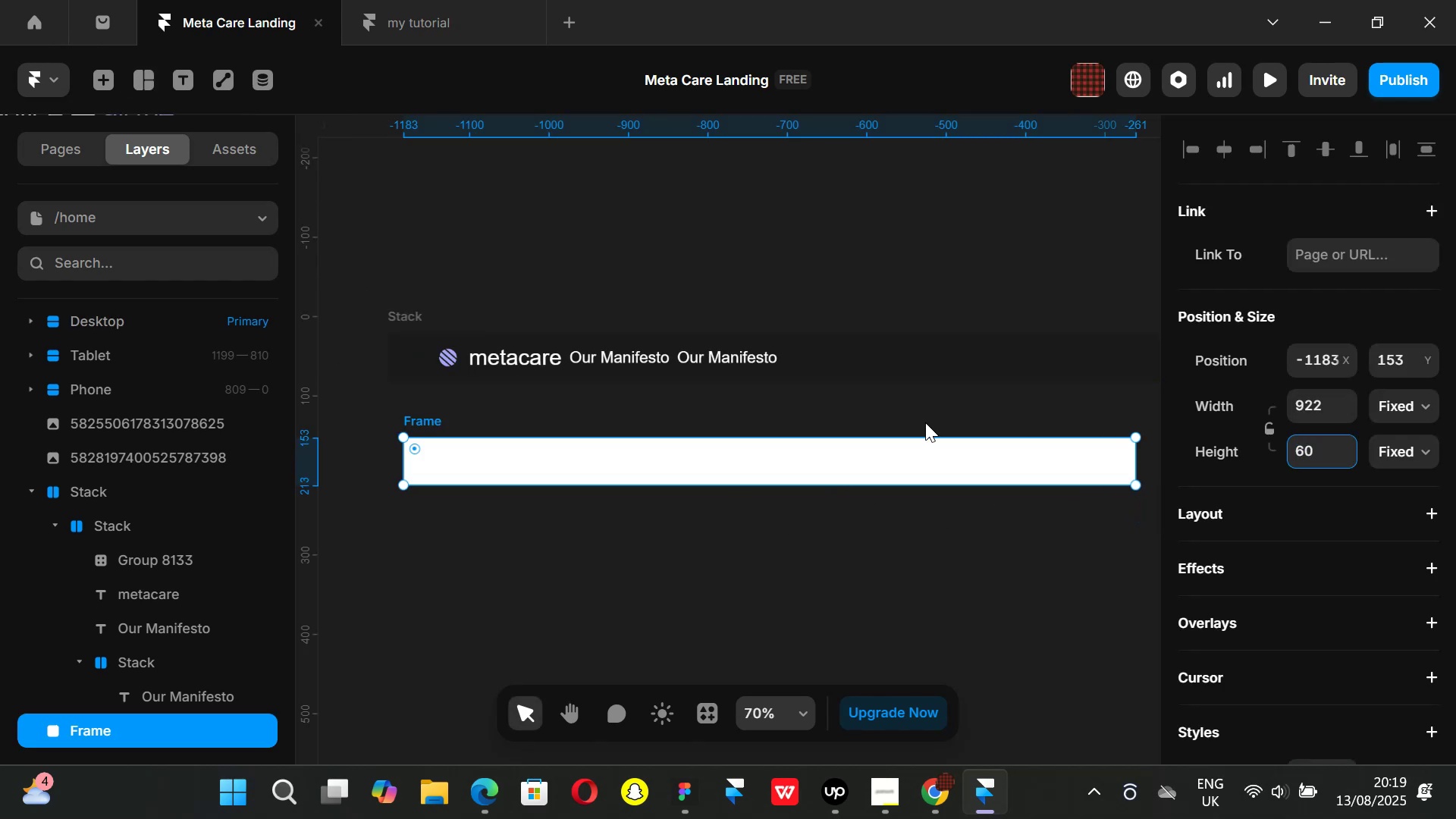 
scroll: coordinate [990, 457], scroll_direction: down, amount: 1.0
 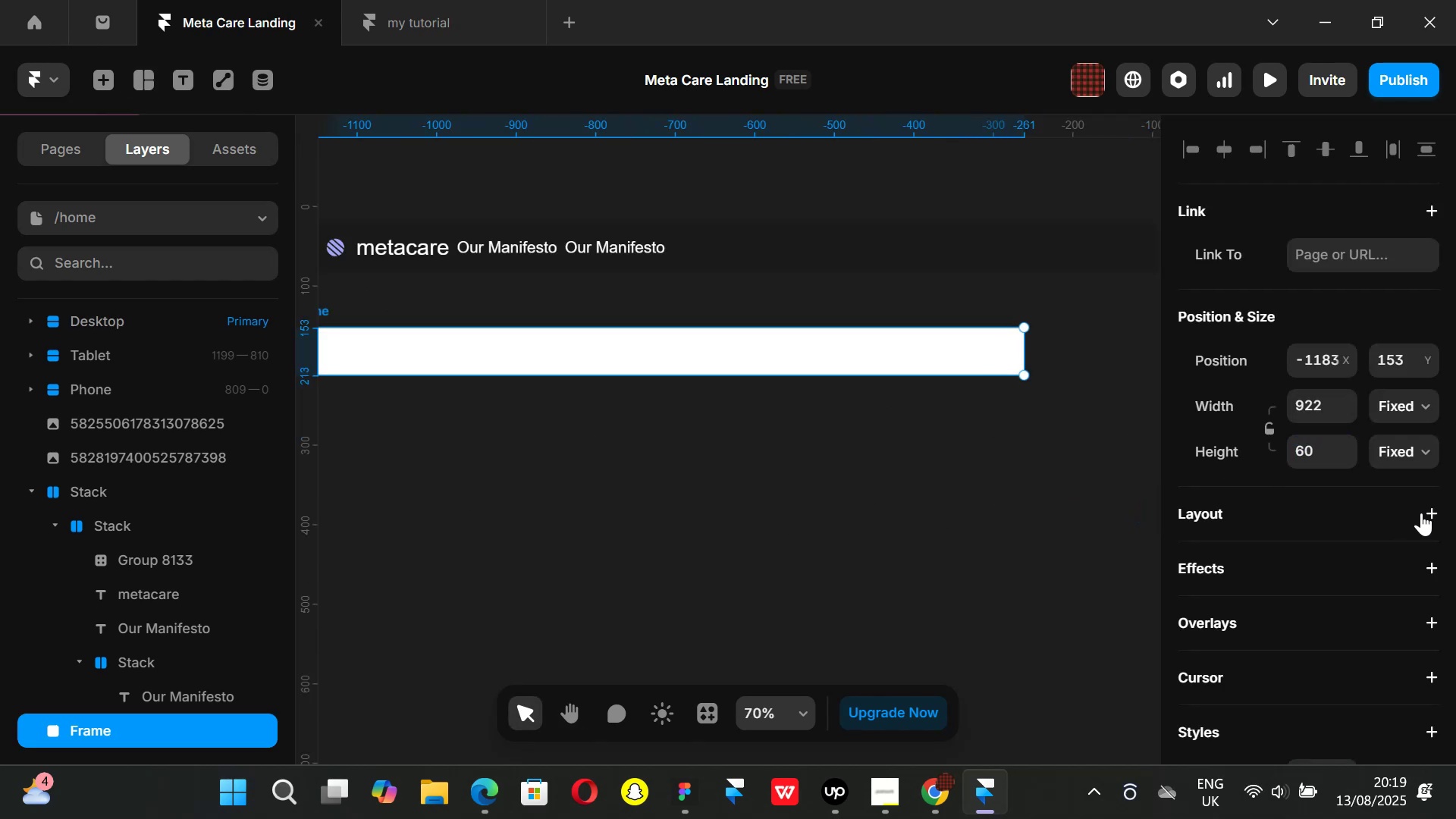 
left_click([1430, 513])
 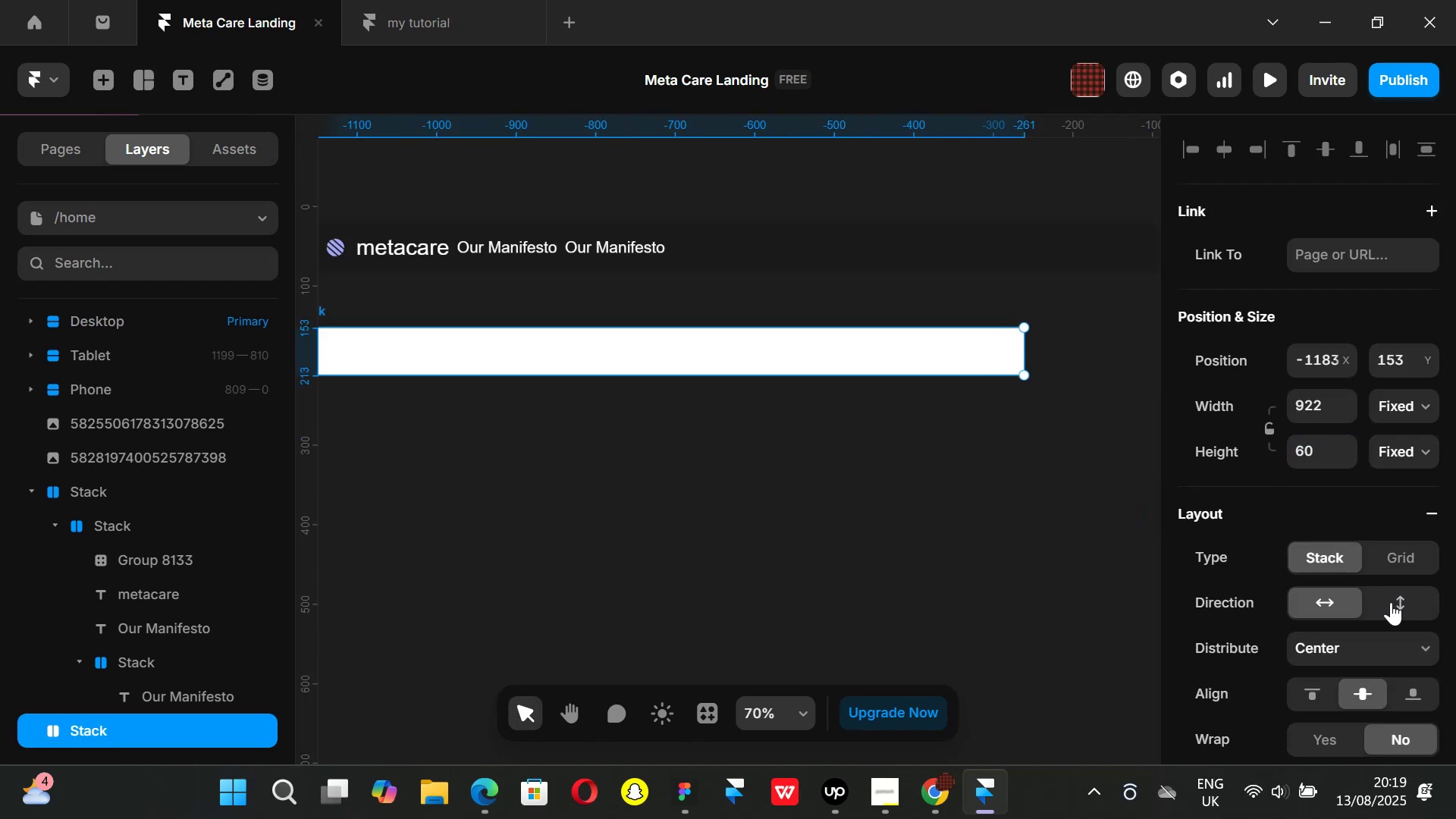 
scroll: coordinate [1265, 419], scroll_direction: down, amount: 3.0
 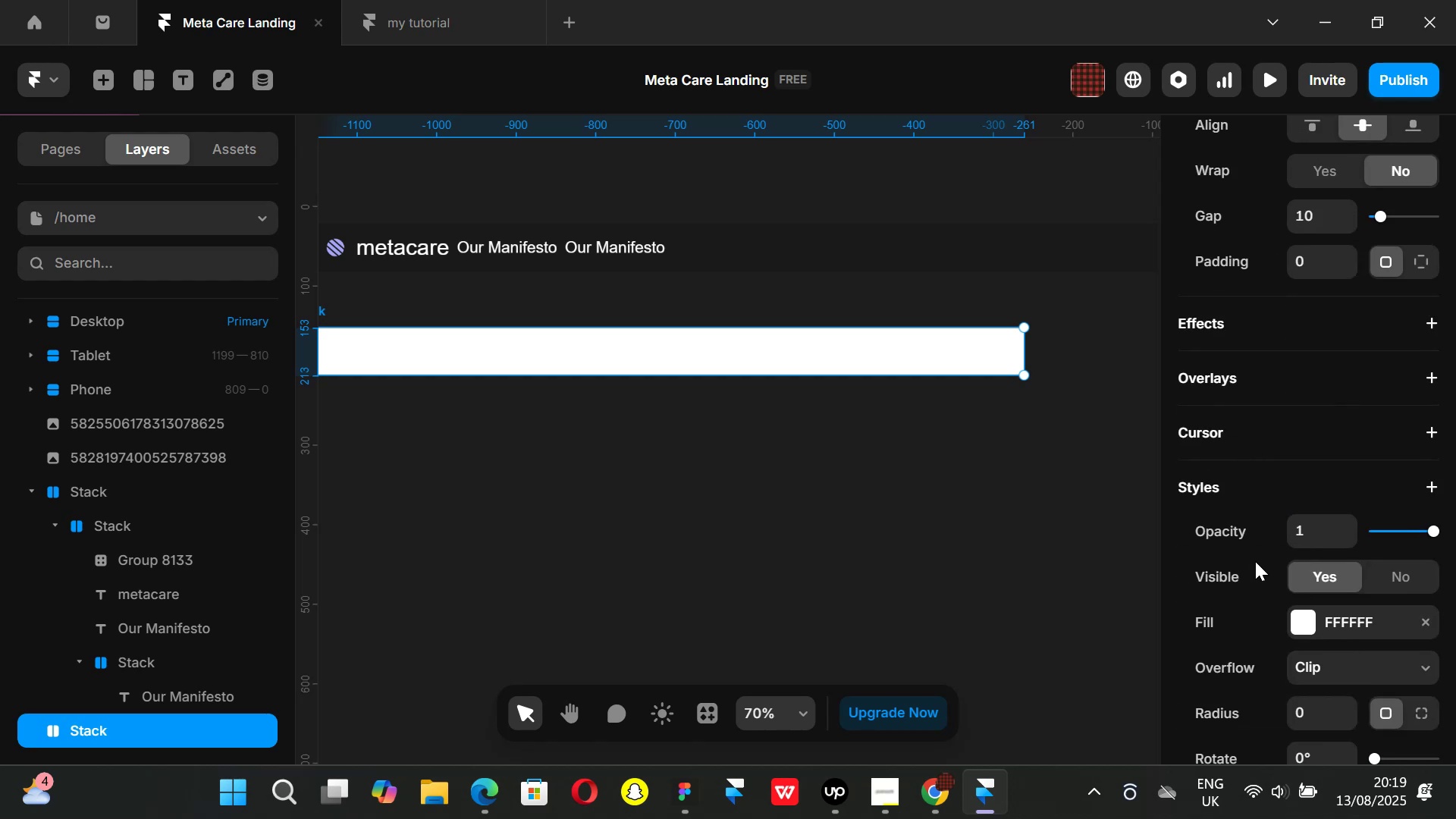 
key(Control+ControlLeft)
 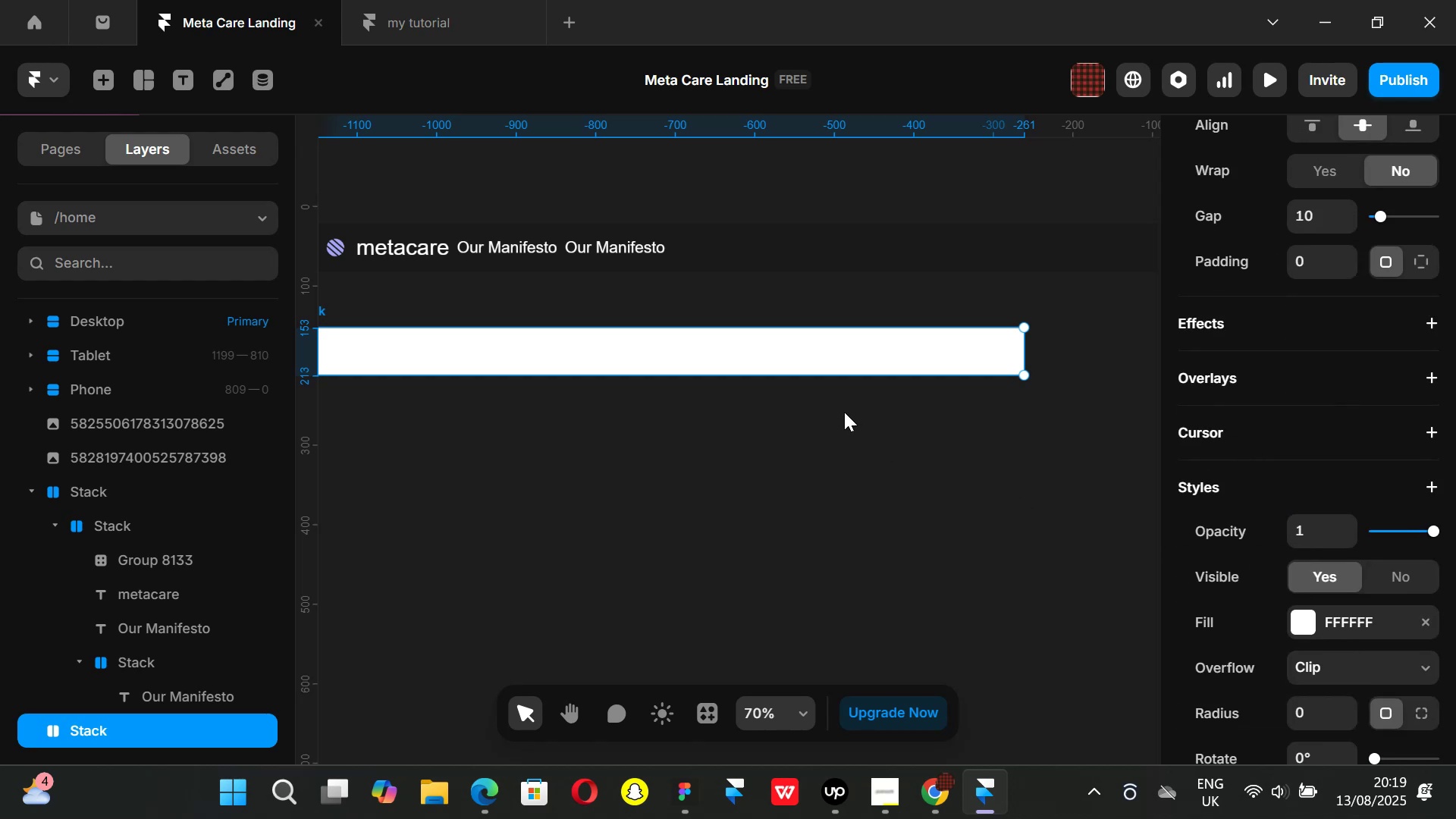 
scroll: coordinate [844, 412], scroll_direction: down, amount: 1.0
 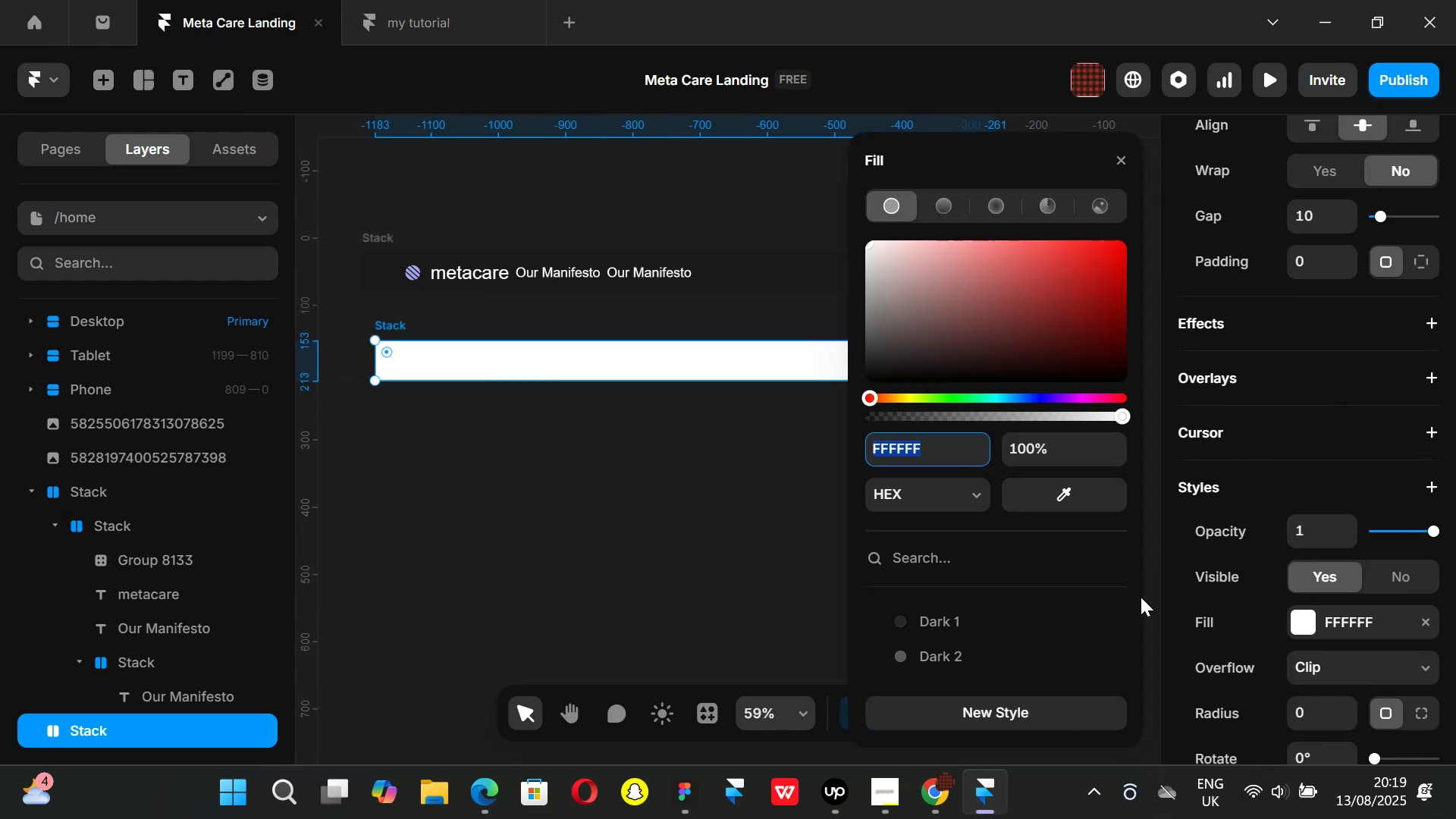 
left_click_drag(start_coordinate=[1065, 494], to_coordinate=[797, 274])
 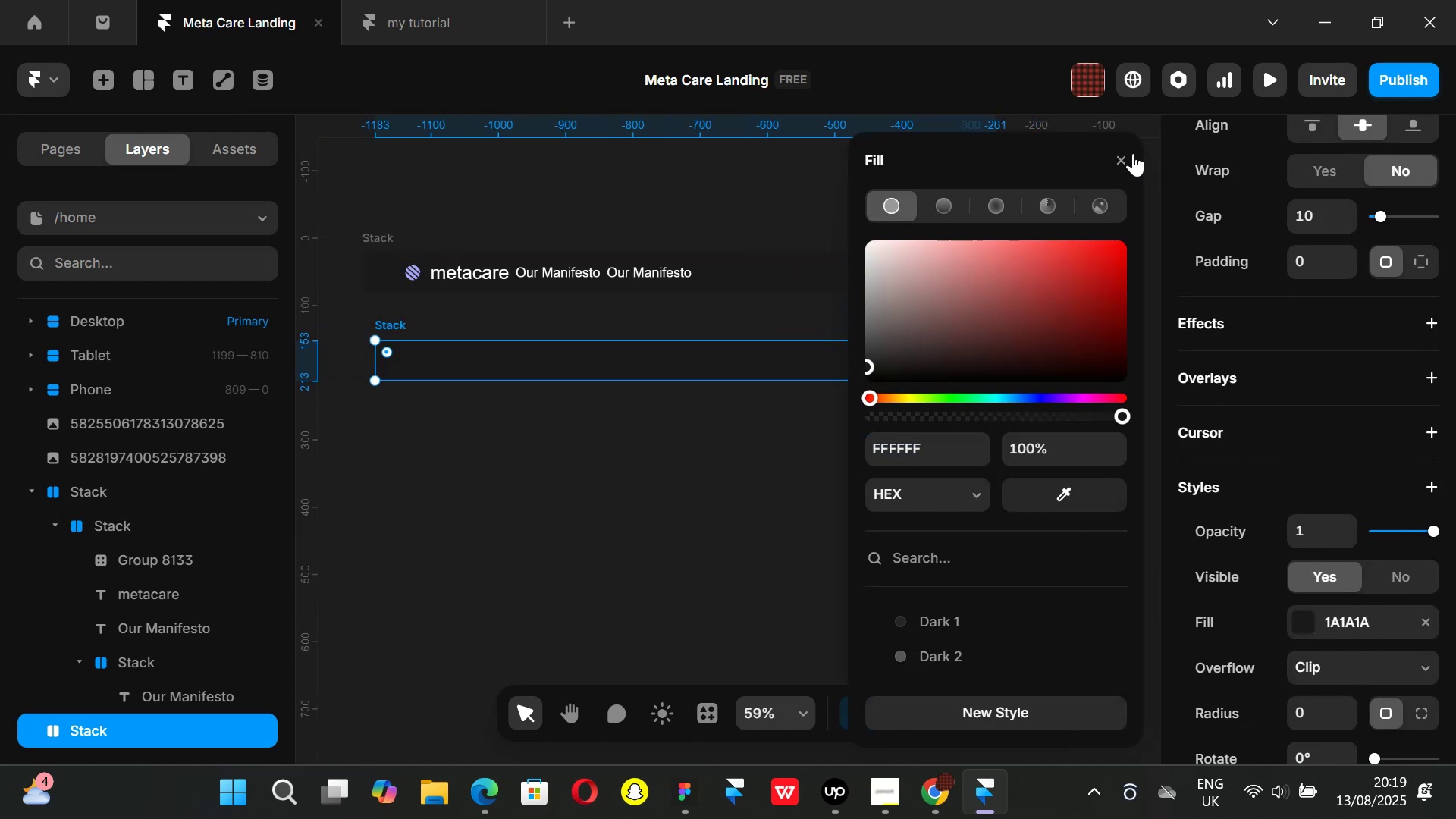 
left_click([1127, 154])
 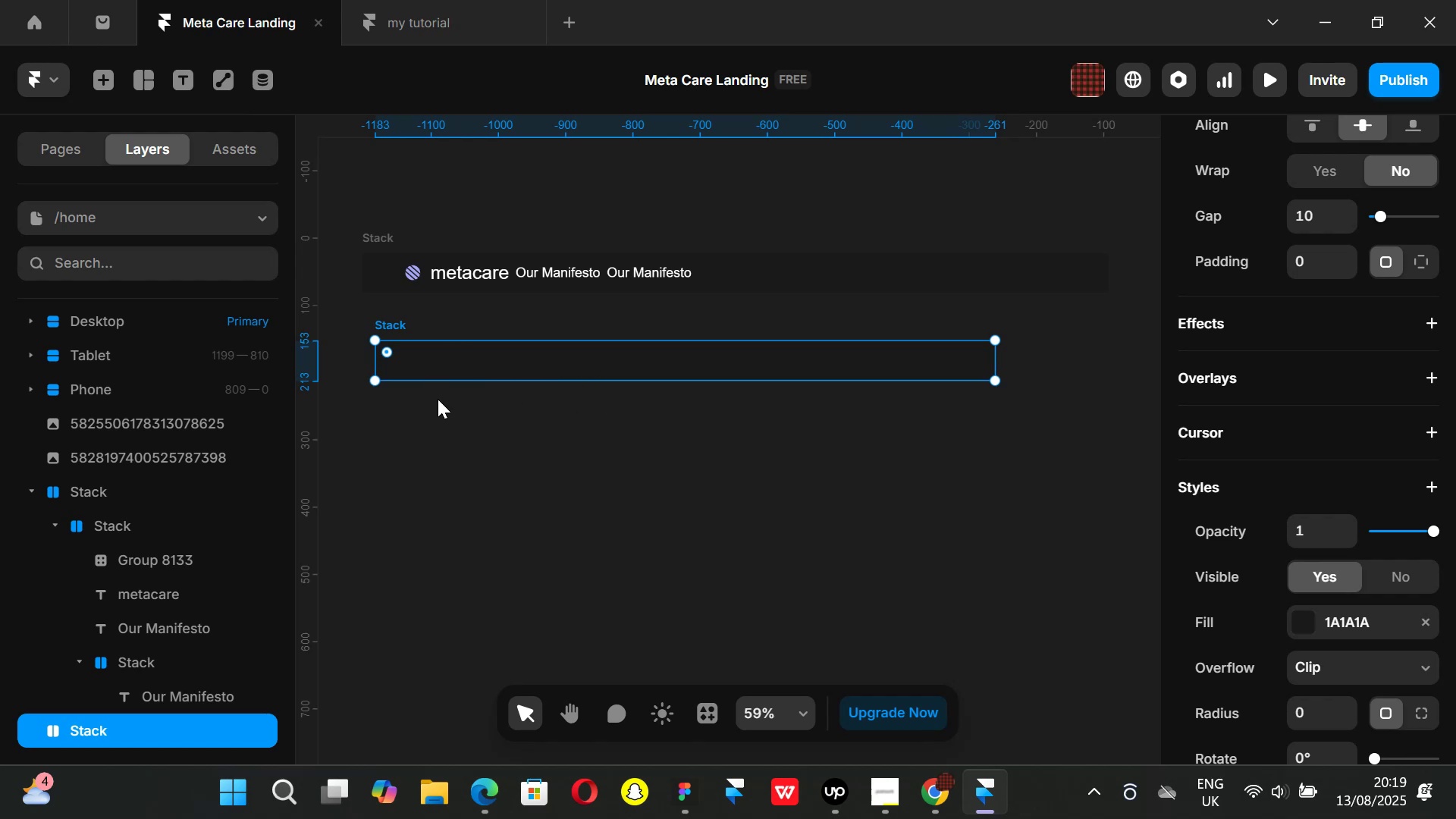 
left_click([441, 281])
 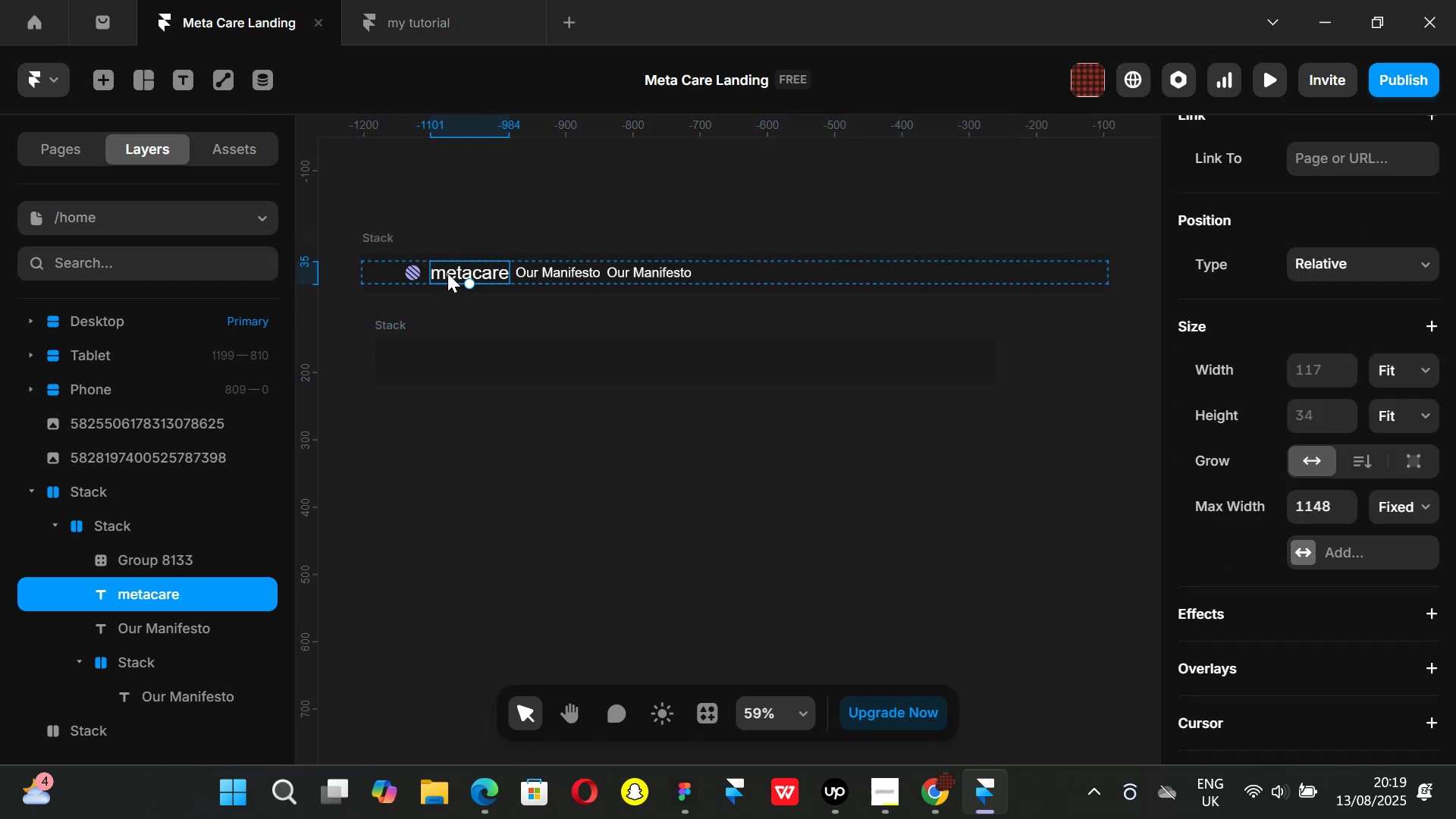 
hold_key(key=AltLeft, duration=1.51)
left_click_drag(start_coordinate=[447, 272], to_coordinate=[480, 466])
 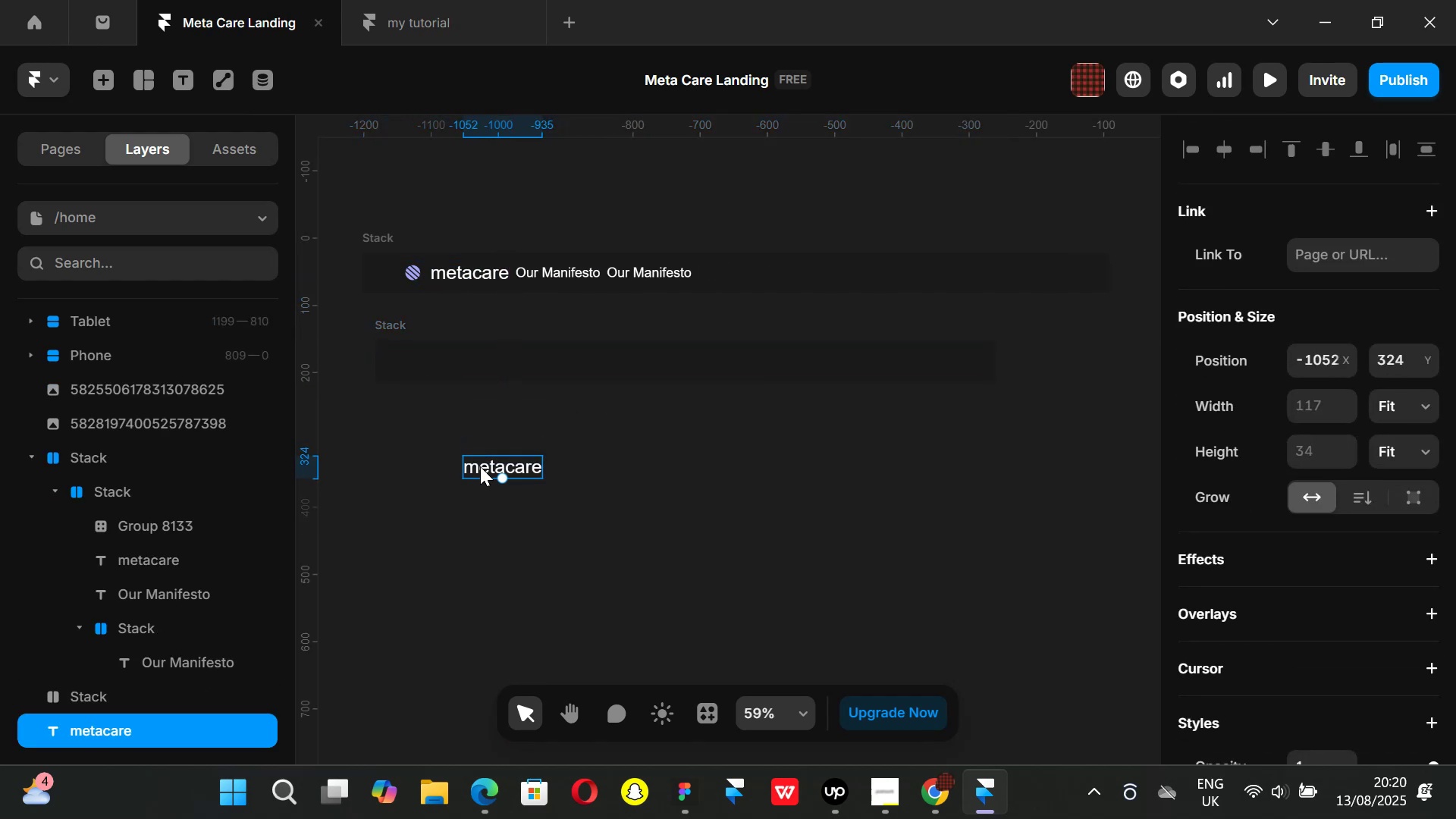 
key(Alt+AltLeft)
 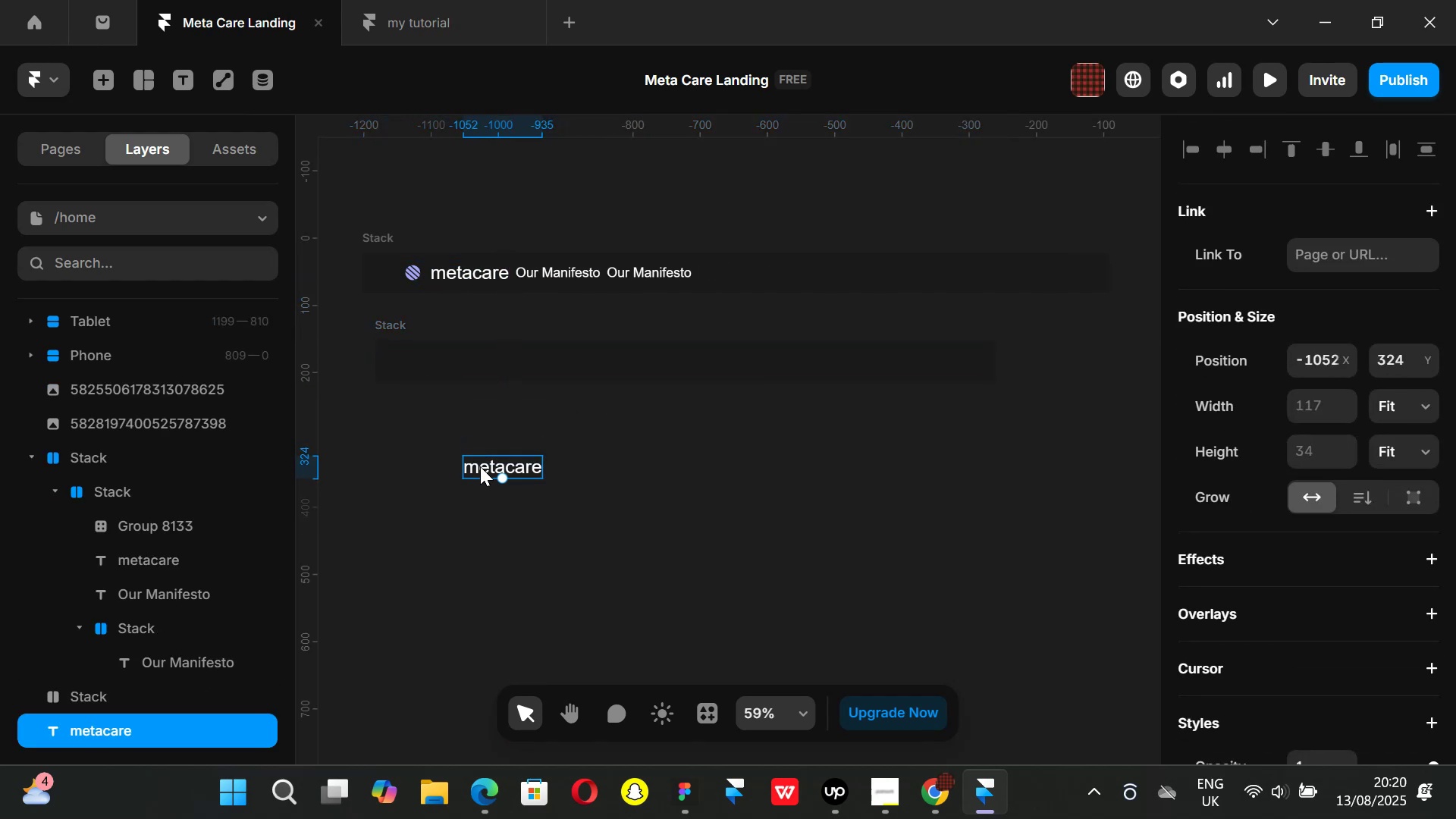 
key(Alt+AltLeft)
 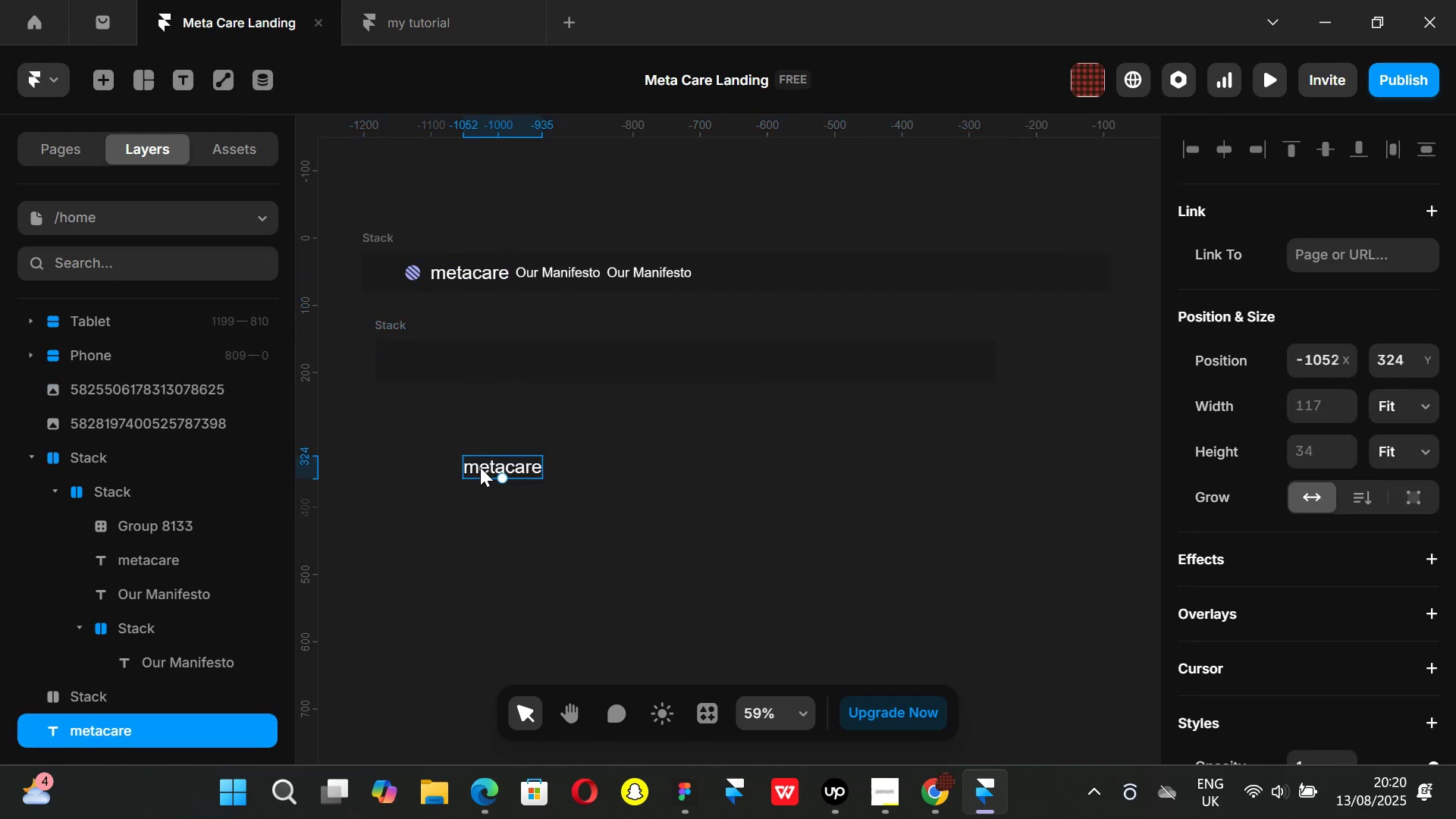 
key(Alt+AltLeft)
 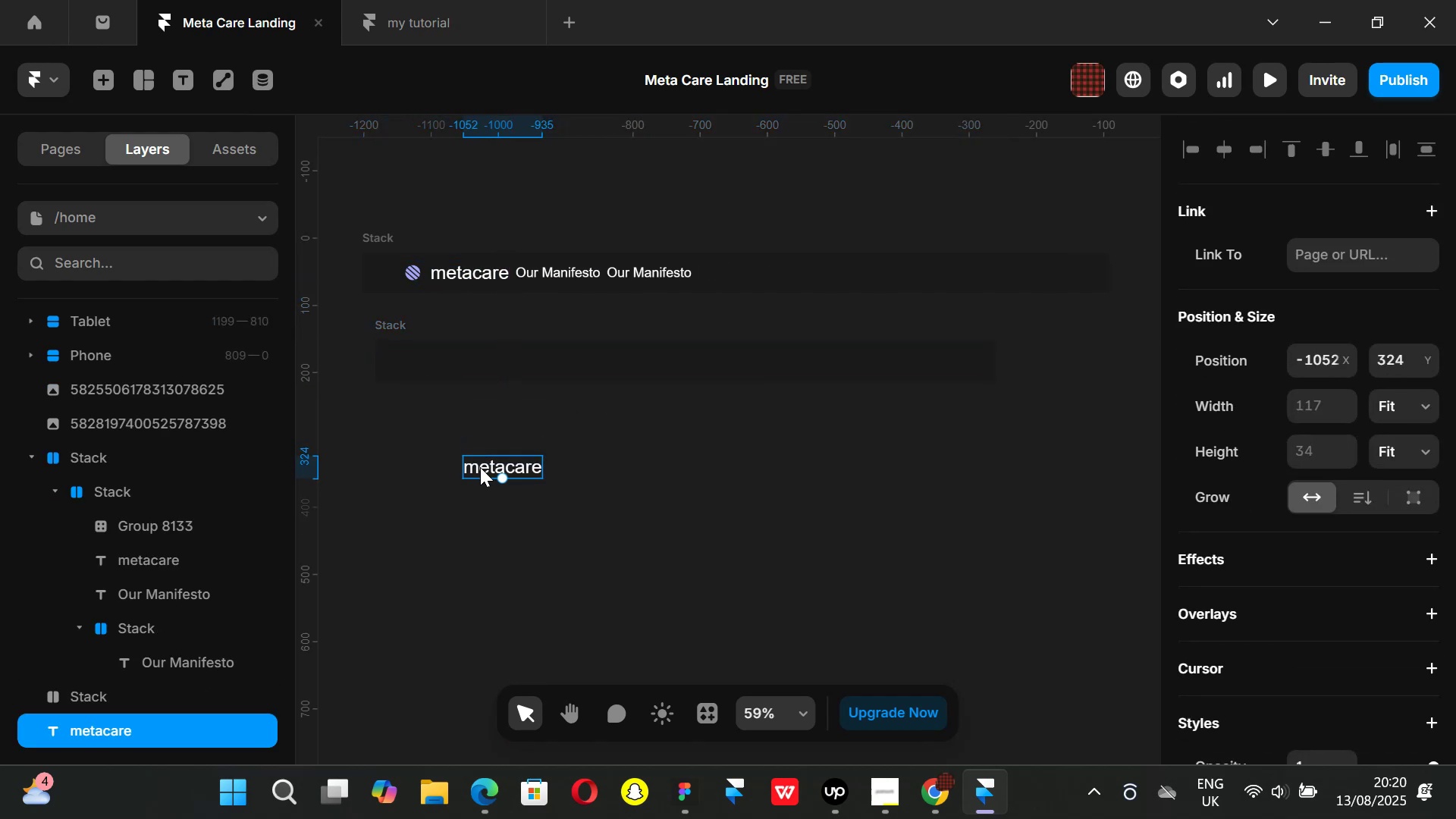 
key(Alt+AltLeft)
 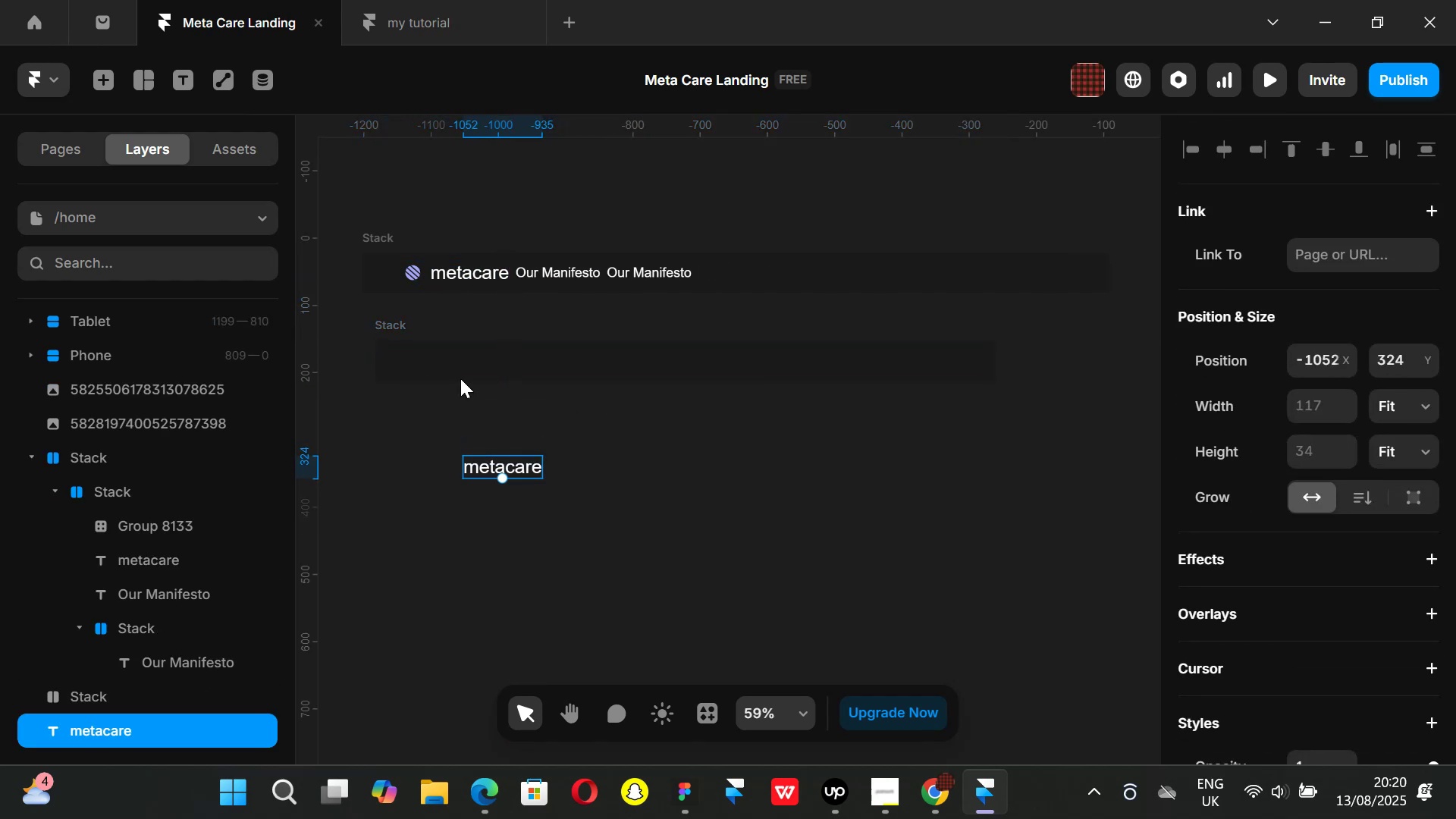 
left_click([459, 366])
 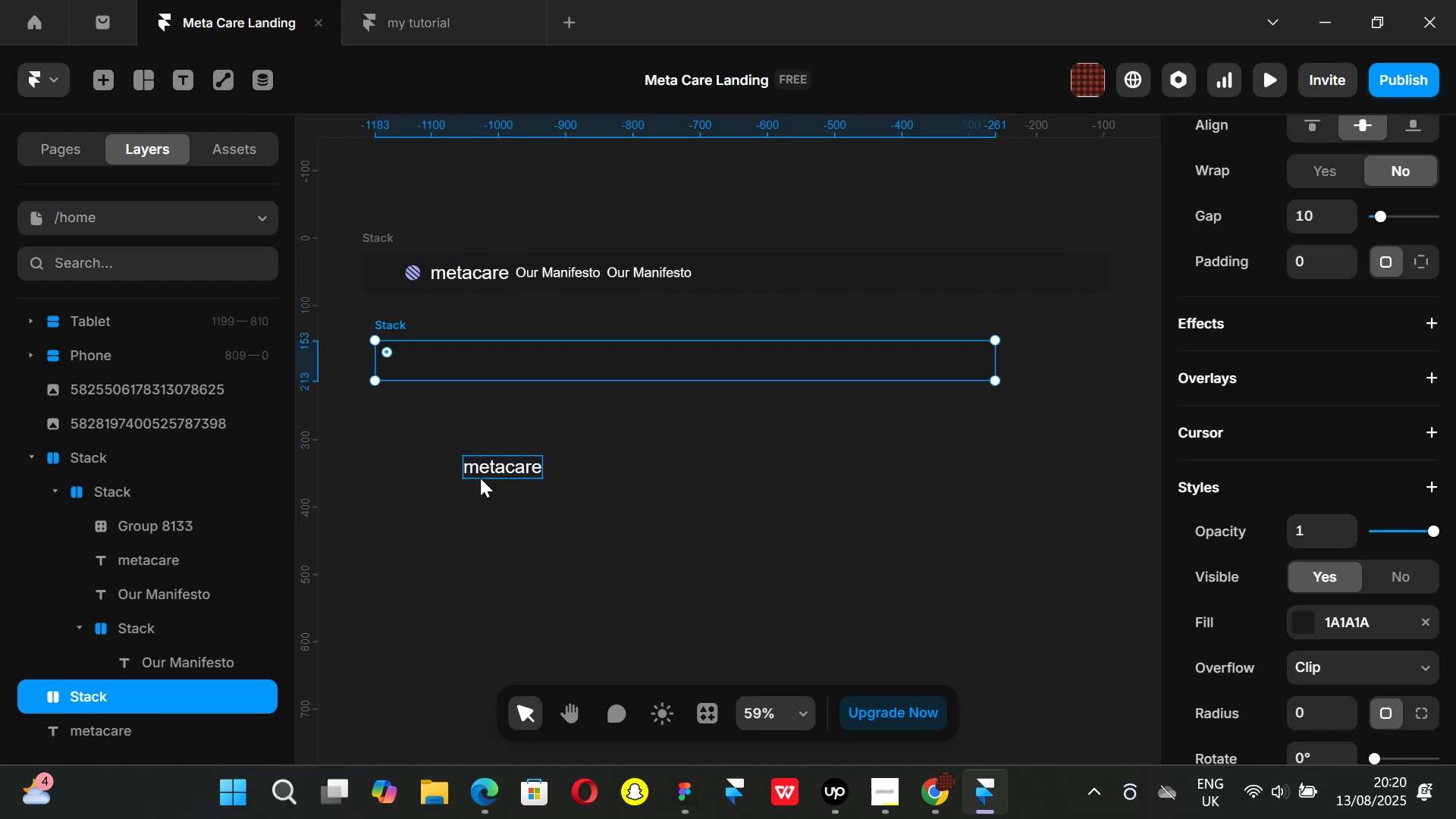 
left_click([487, 474])
 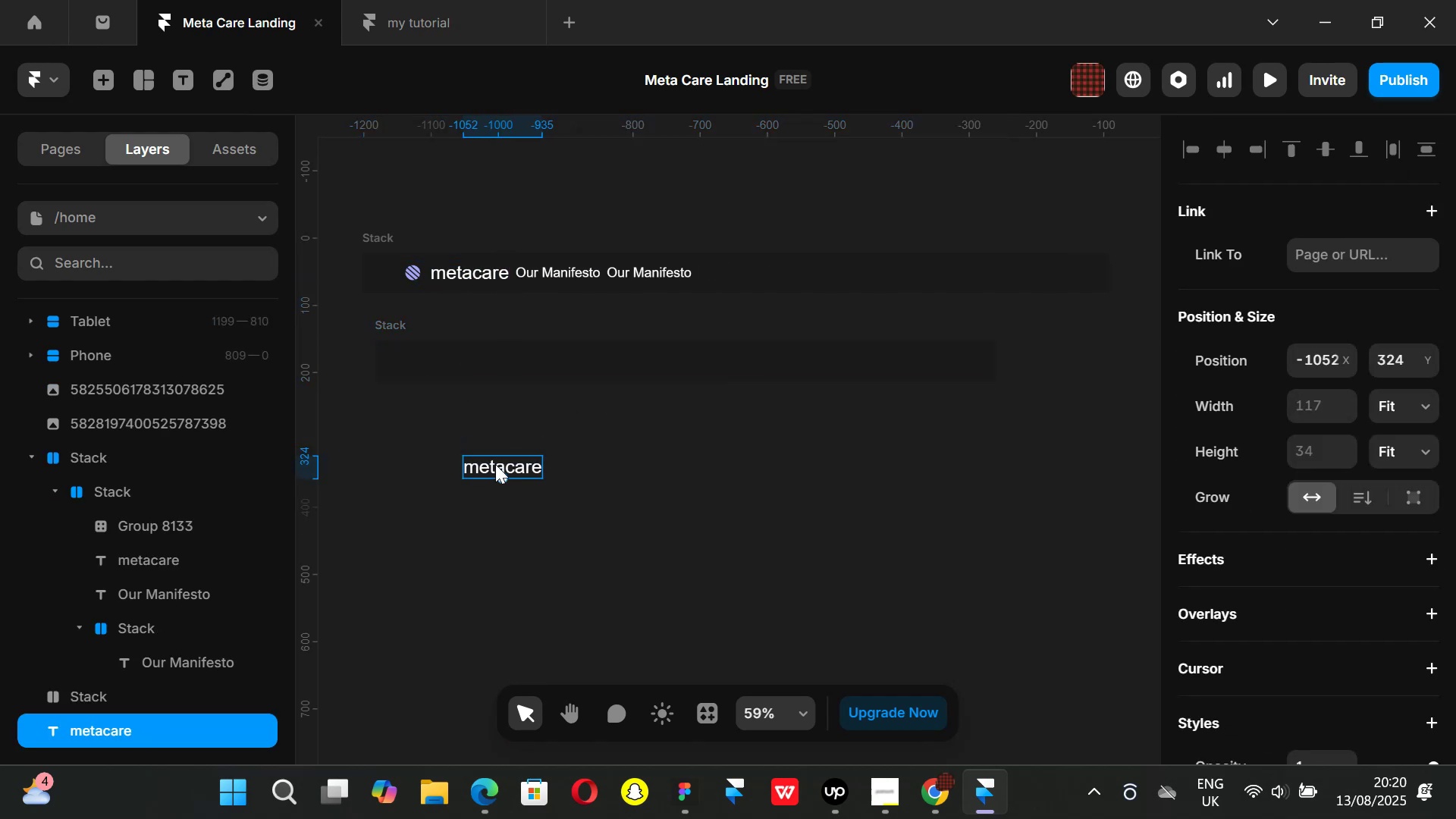 
left_click_drag(start_coordinate=[495, 464], to_coordinate=[472, 361])
 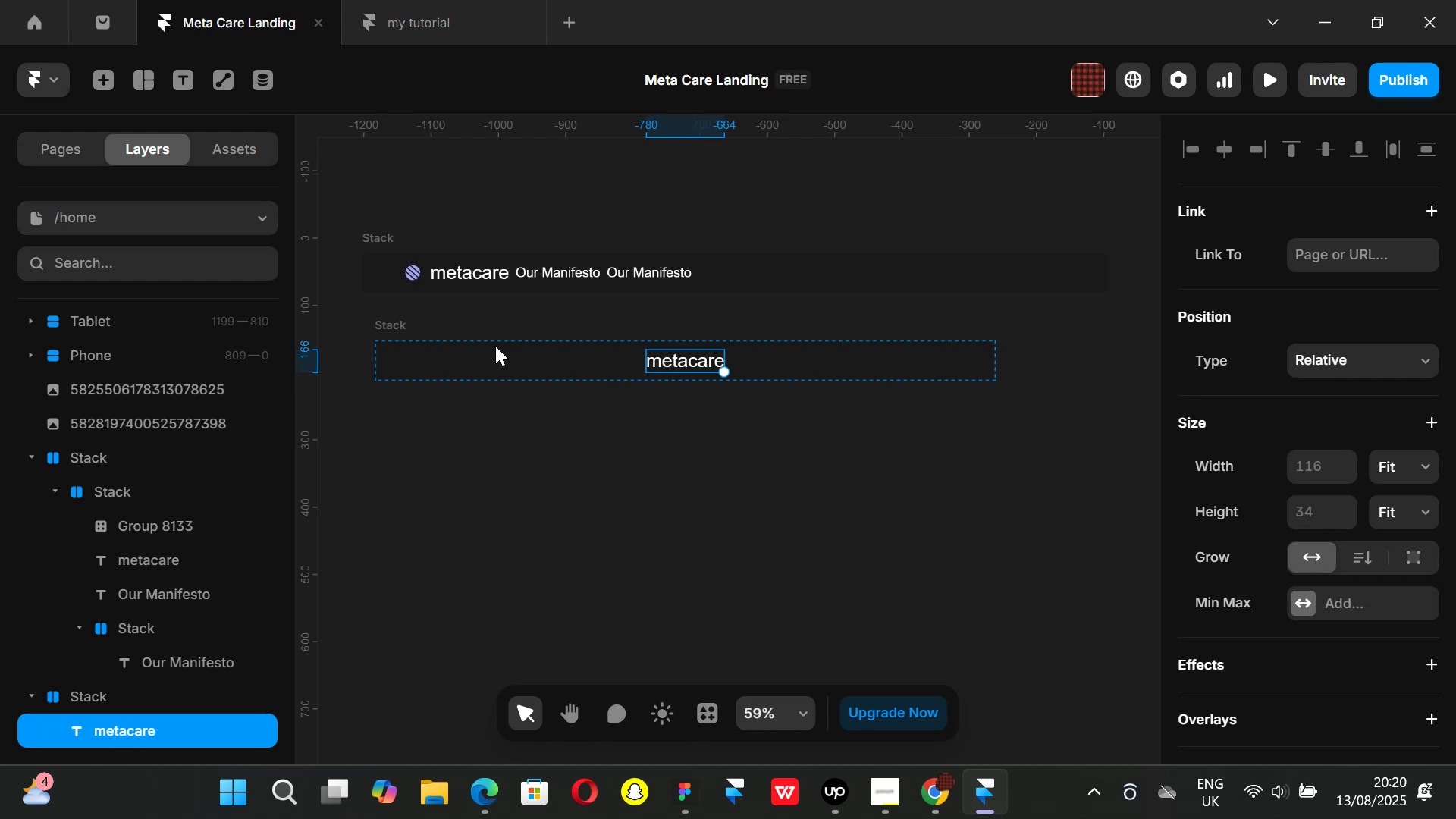 
left_click([416, 281])
 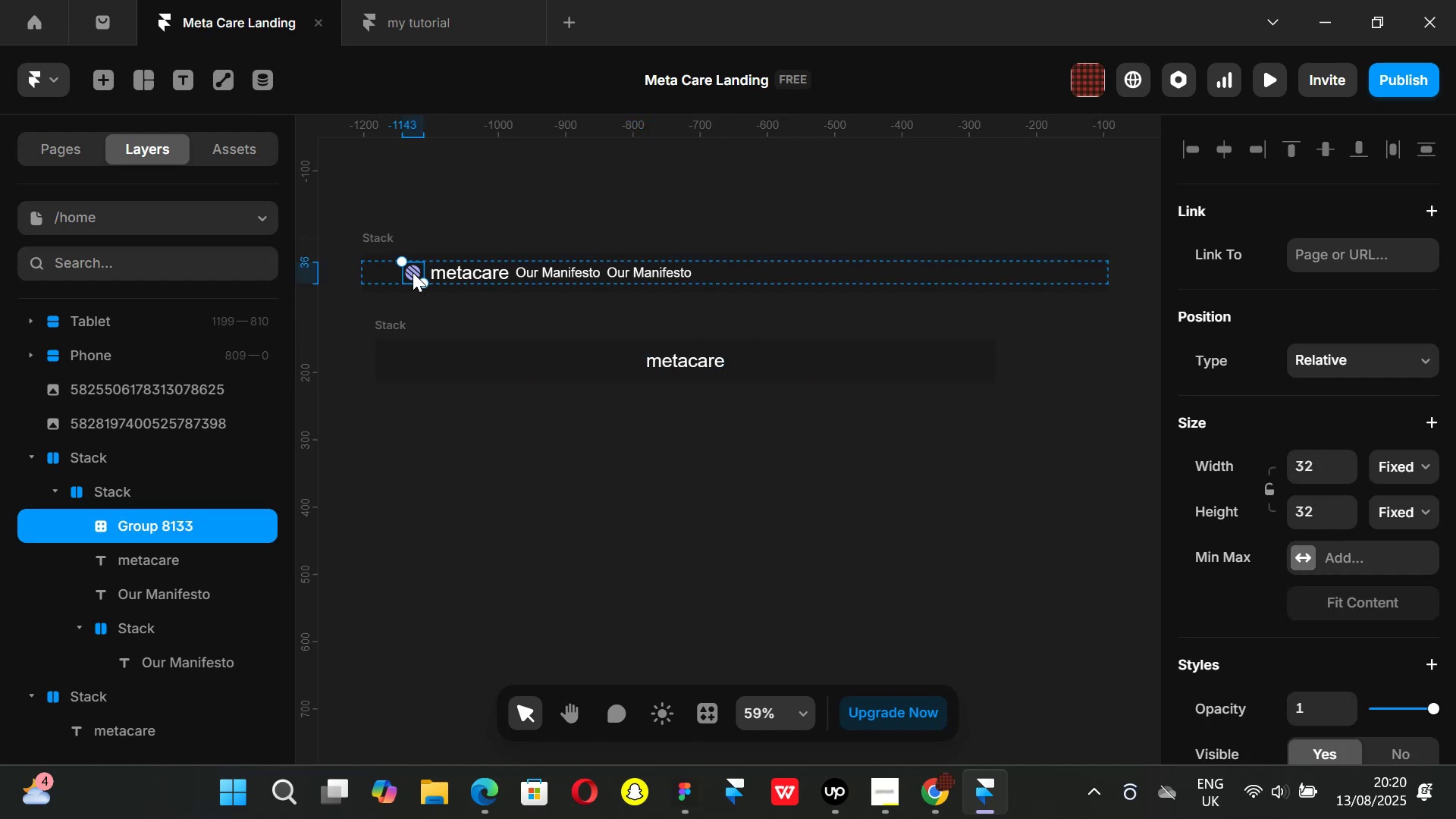 
hold_key(key=AltLeft, duration=1.51)
left_click_drag(start_coordinate=[413, 271], to_coordinate=[705, 443])
 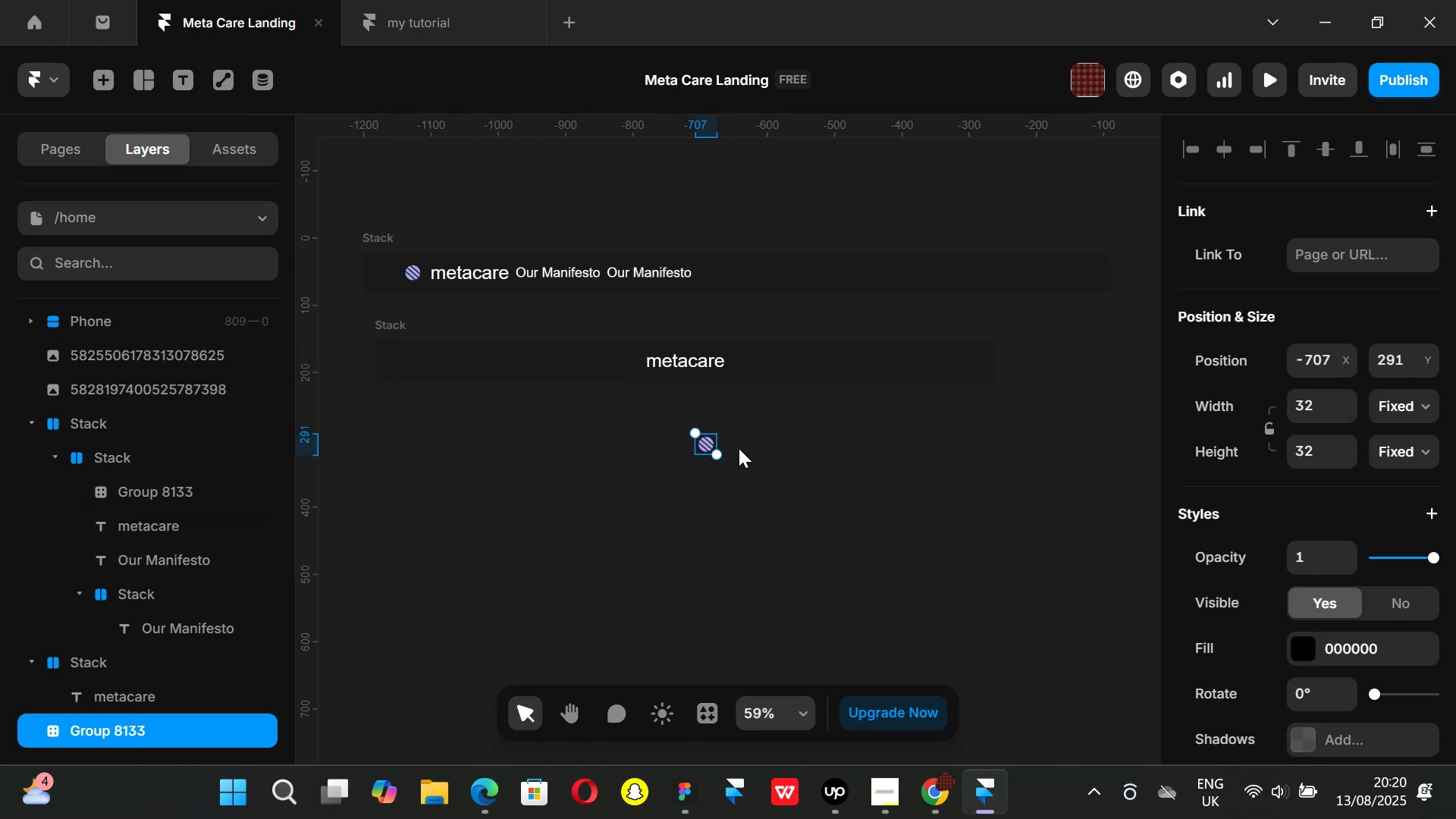 
key(Alt+AltLeft)
 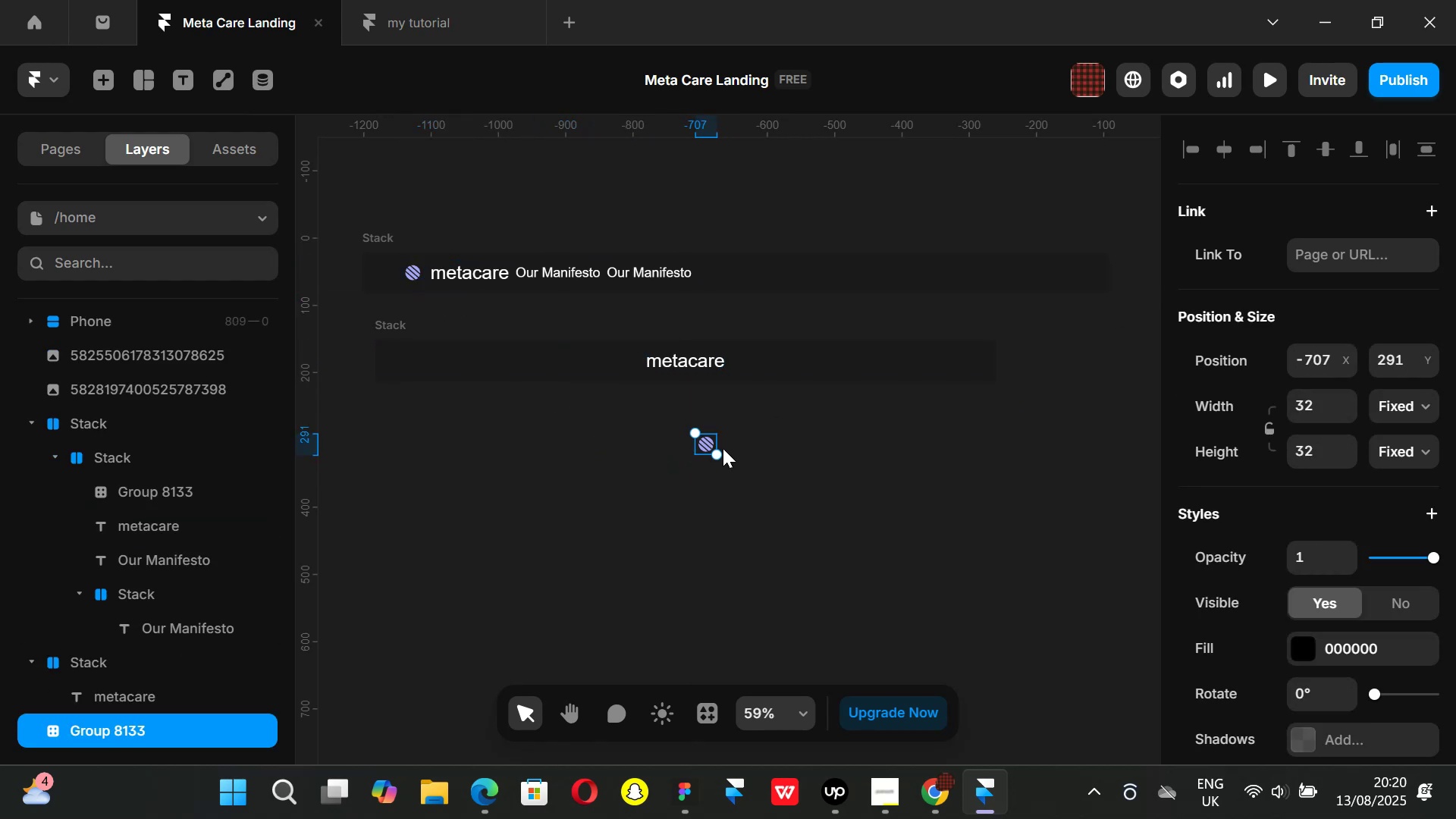 
key(Alt+AltLeft)
 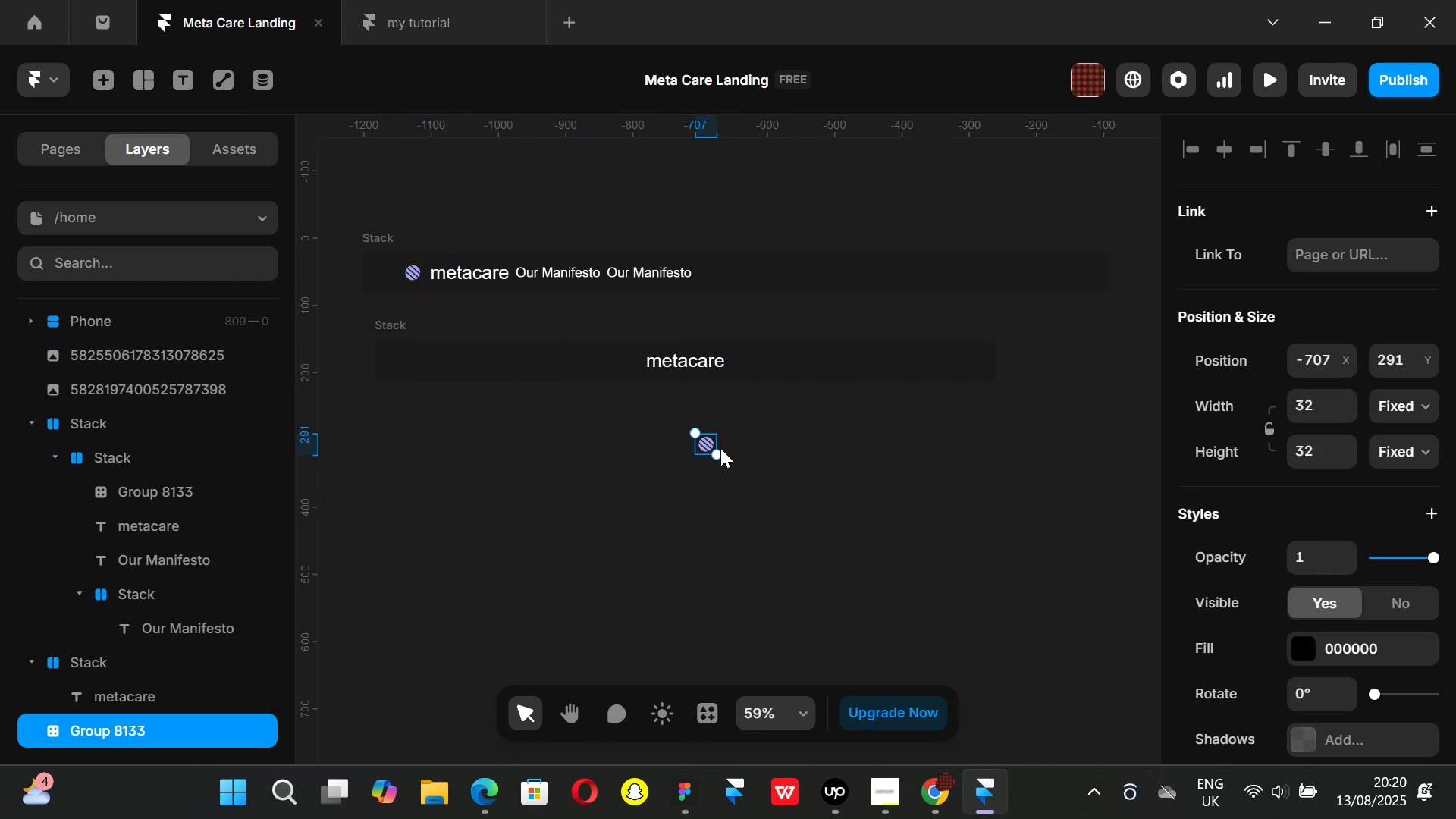 
key(Alt+AltLeft)
 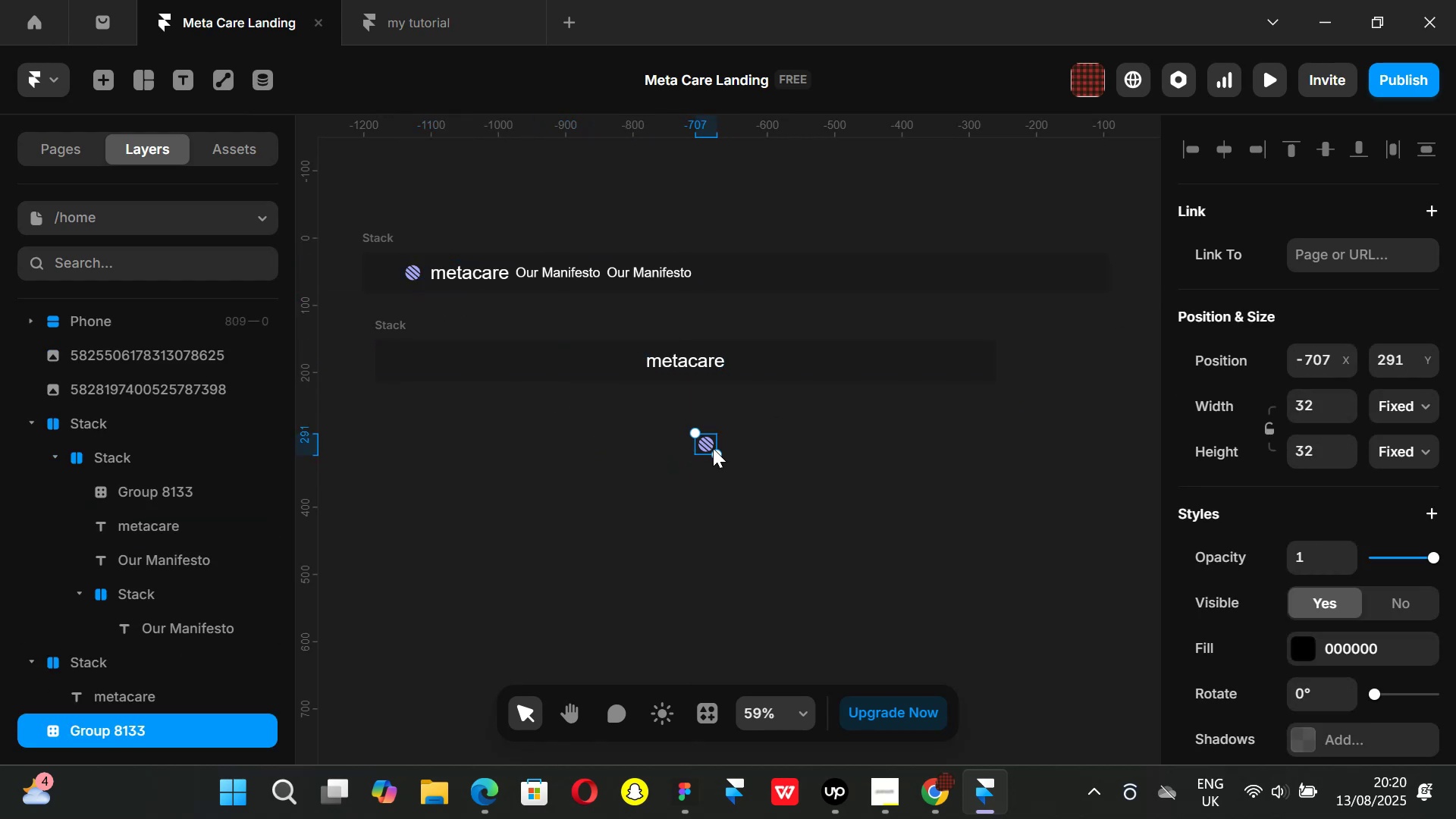 
key(Alt+AltLeft)
 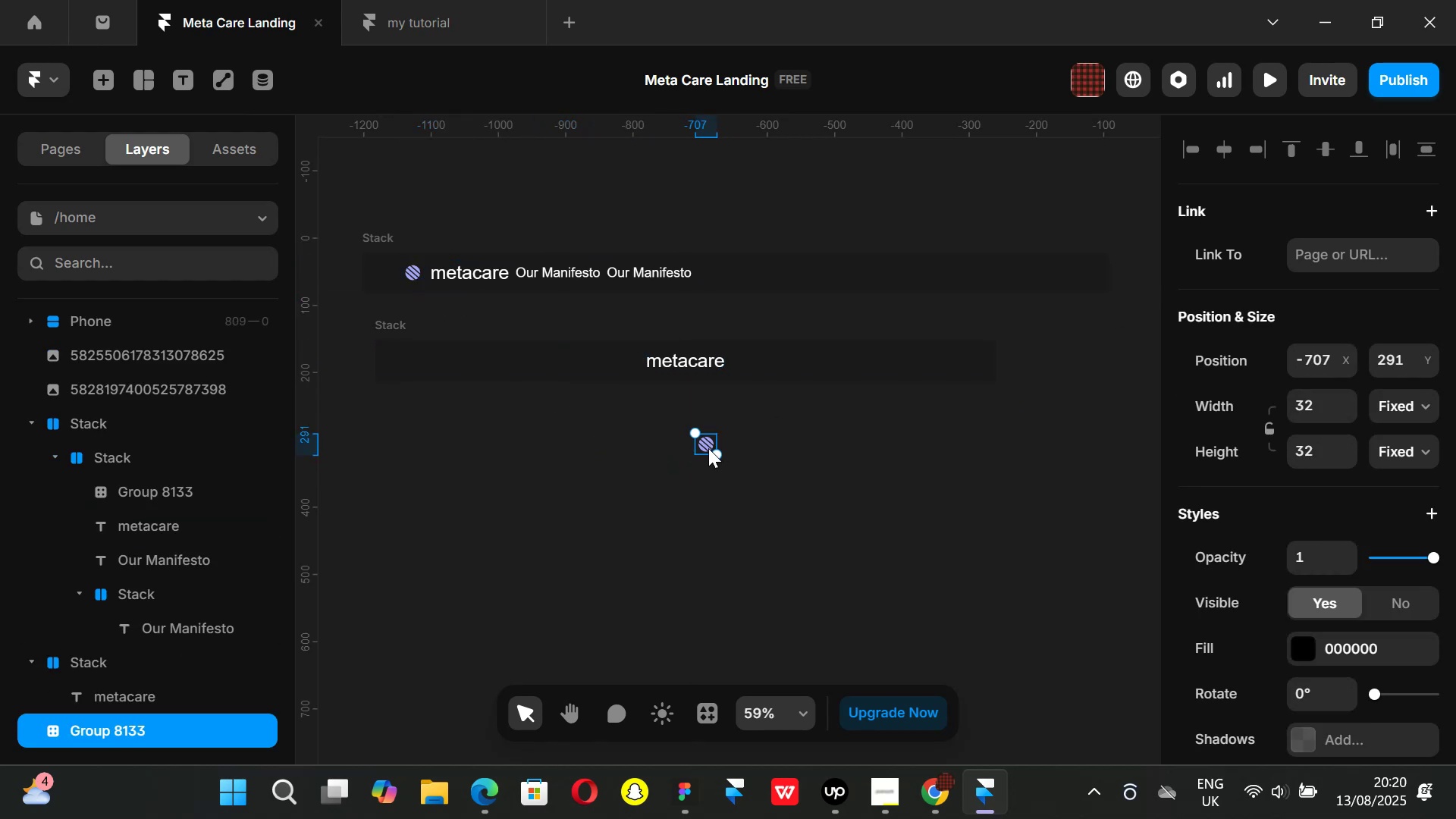 
key(Alt+AltLeft)
 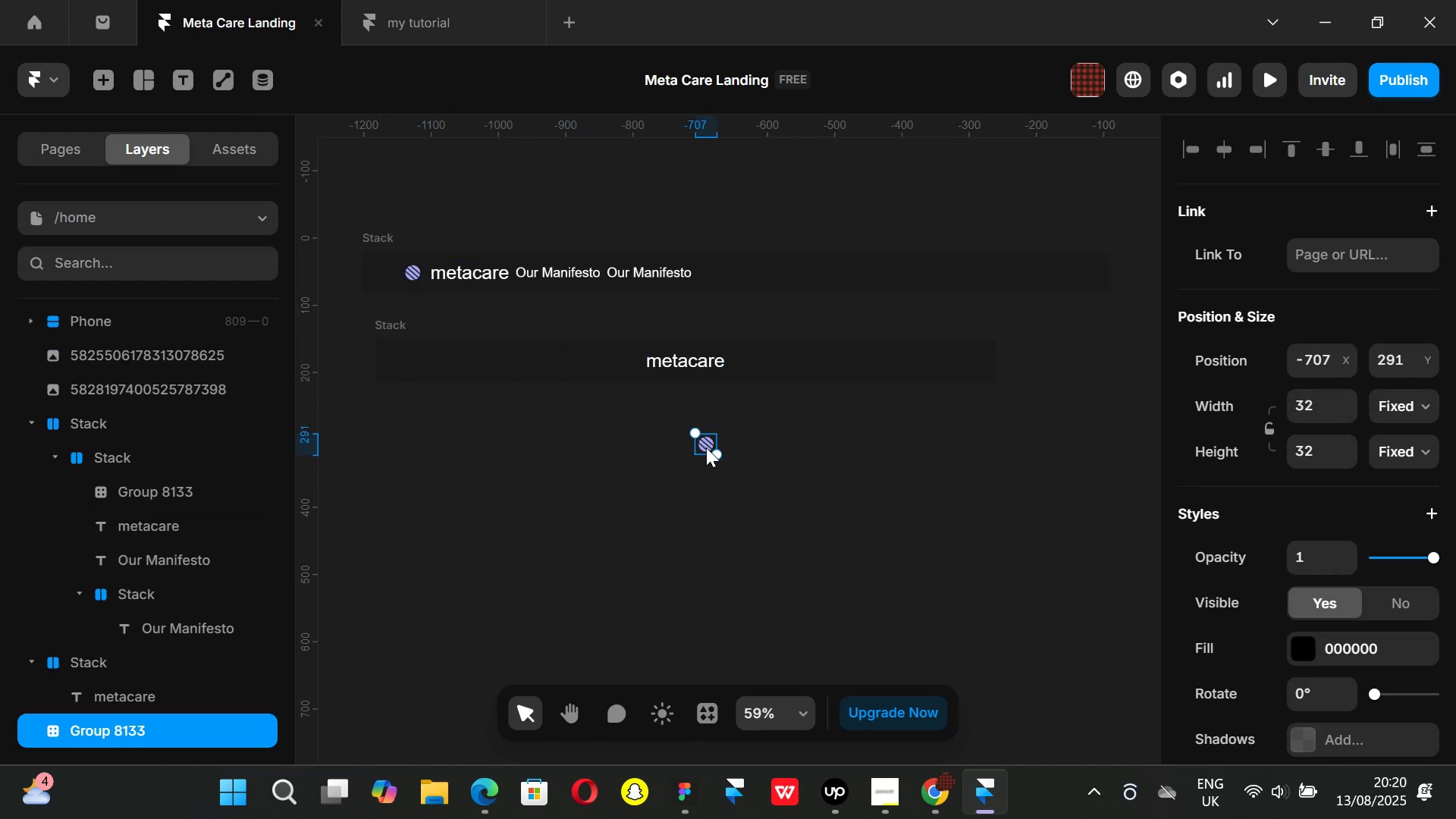 
key(Alt+AltLeft)
 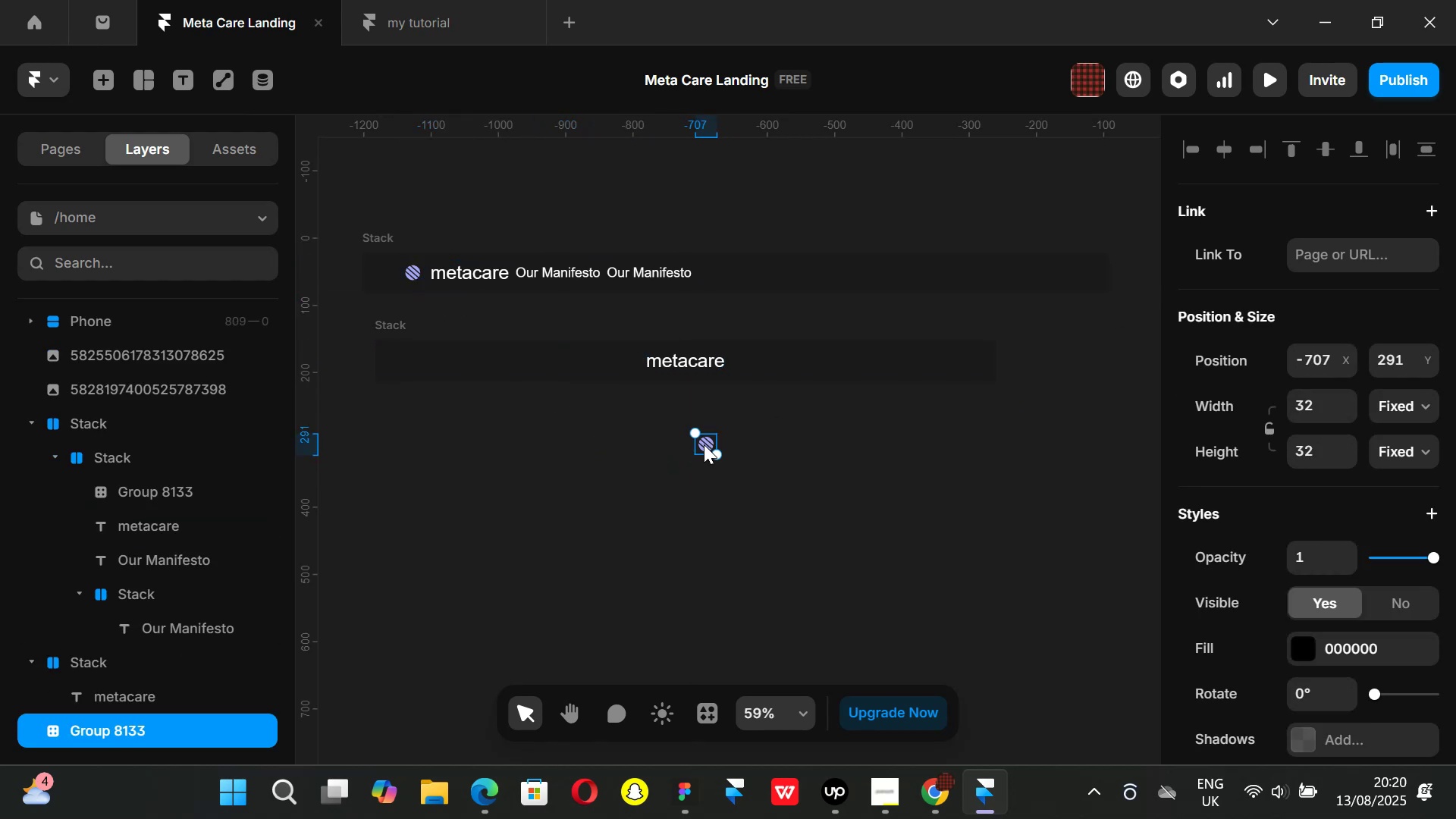 
left_click_drag(start_coordinate=[704, 444], to_coordinate=[625, 361])
 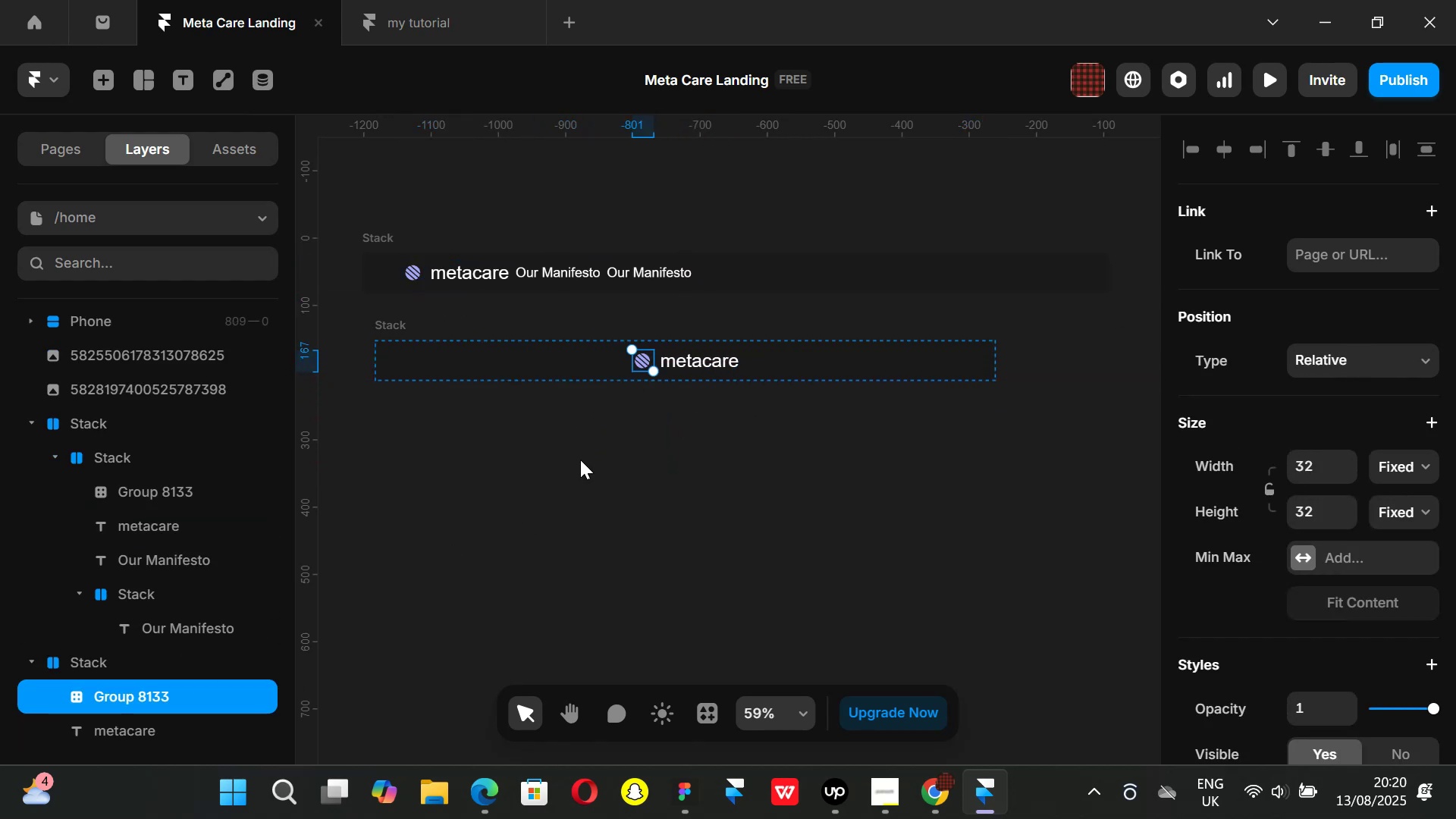 
hold_key(key=ShiftLeft, duration=0.57)
left_click([683, 362])
 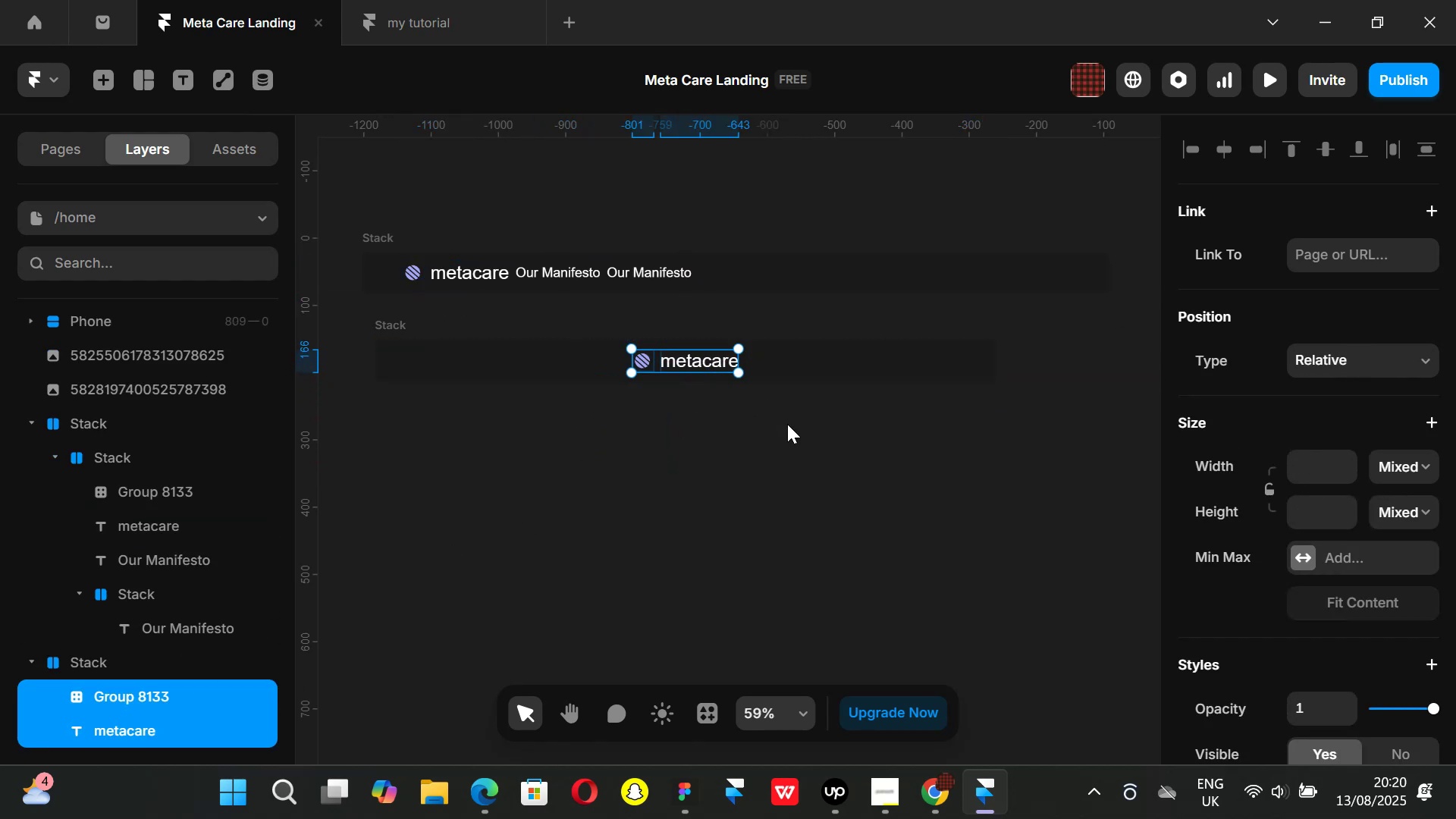 
key(Control+ControlLeft)
 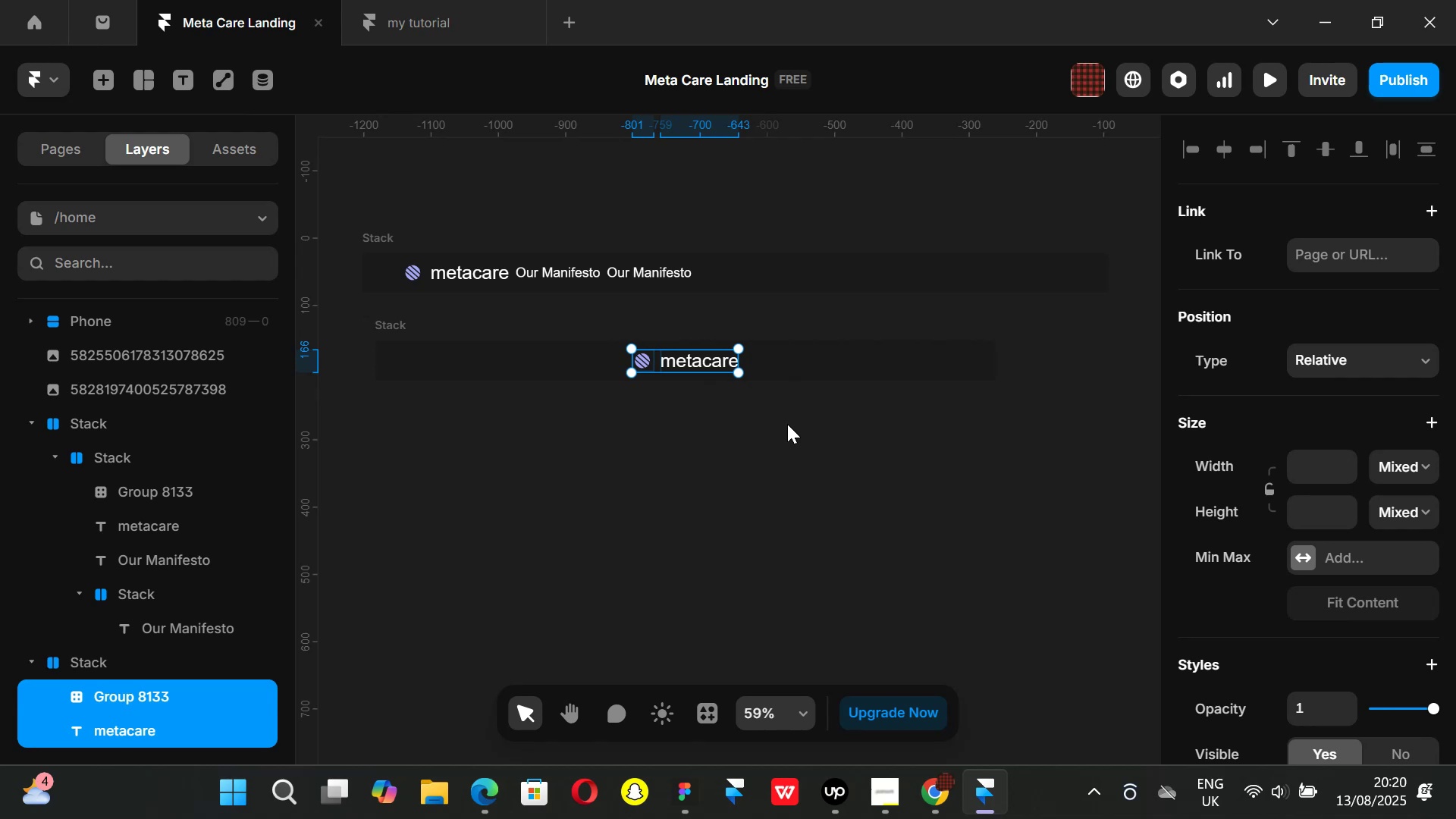 
key(Alt+Control+AltLeft)
 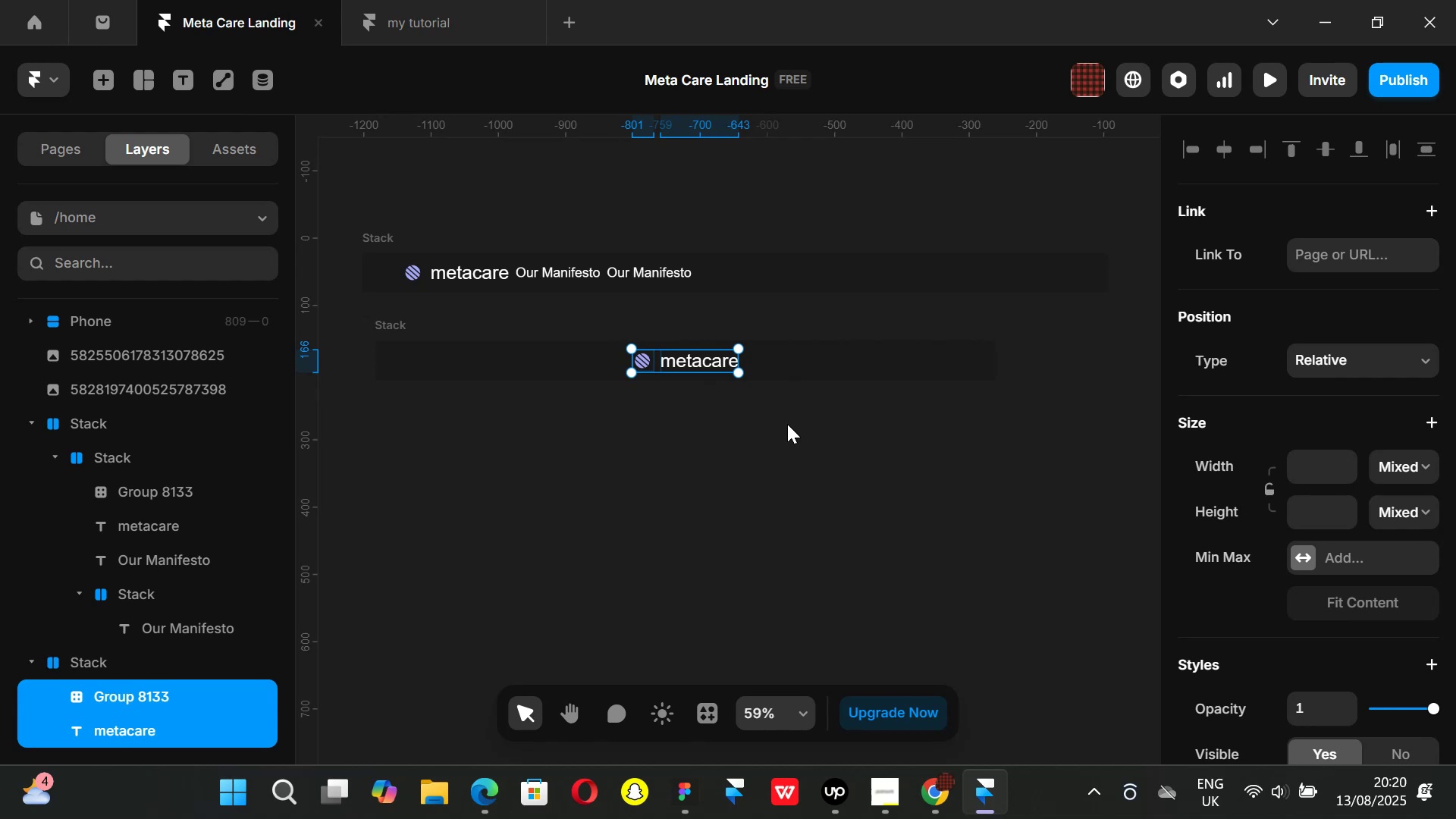 
key(Alt+Control+Enter)
 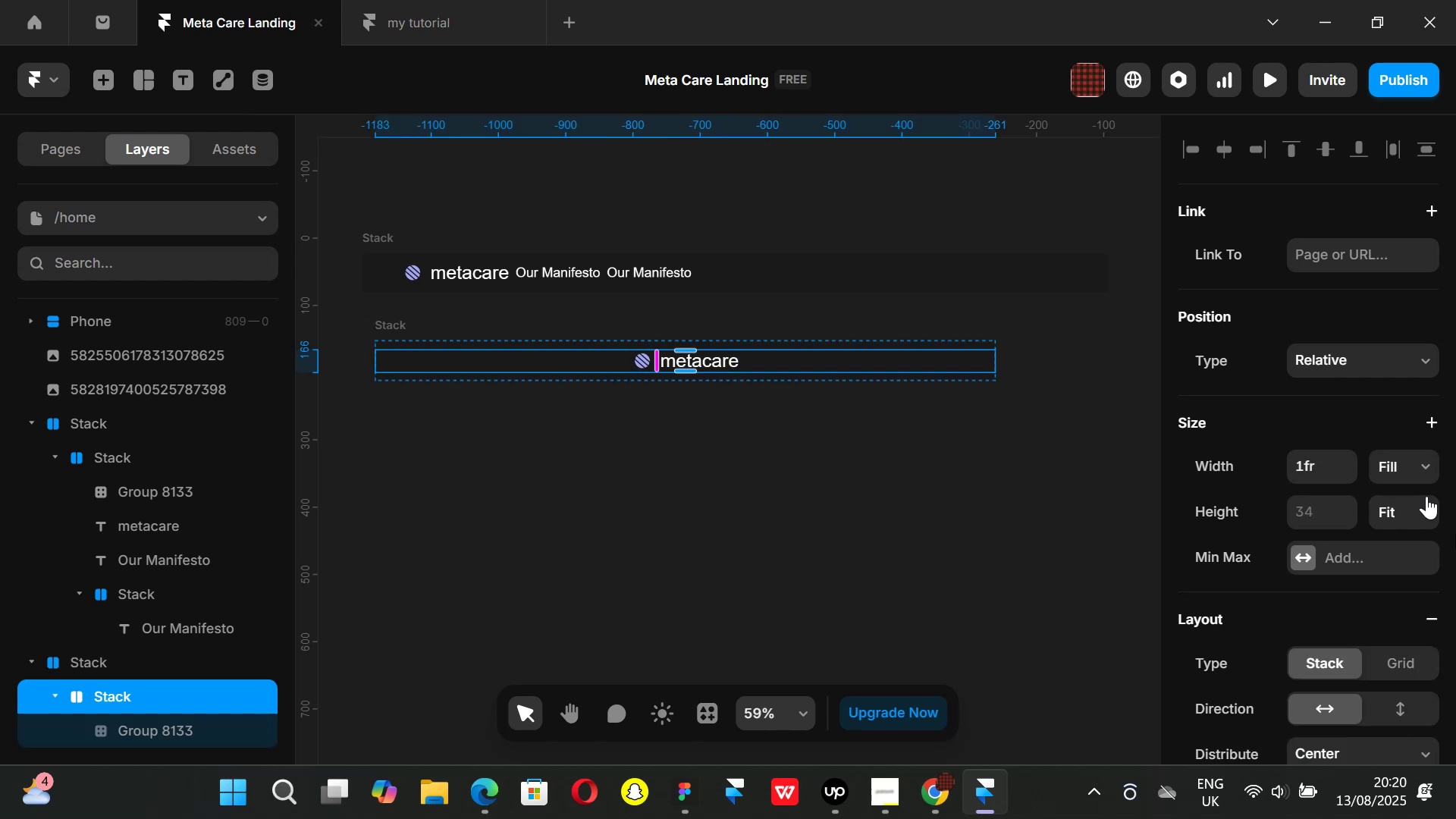 
left_click([1423, 469])
 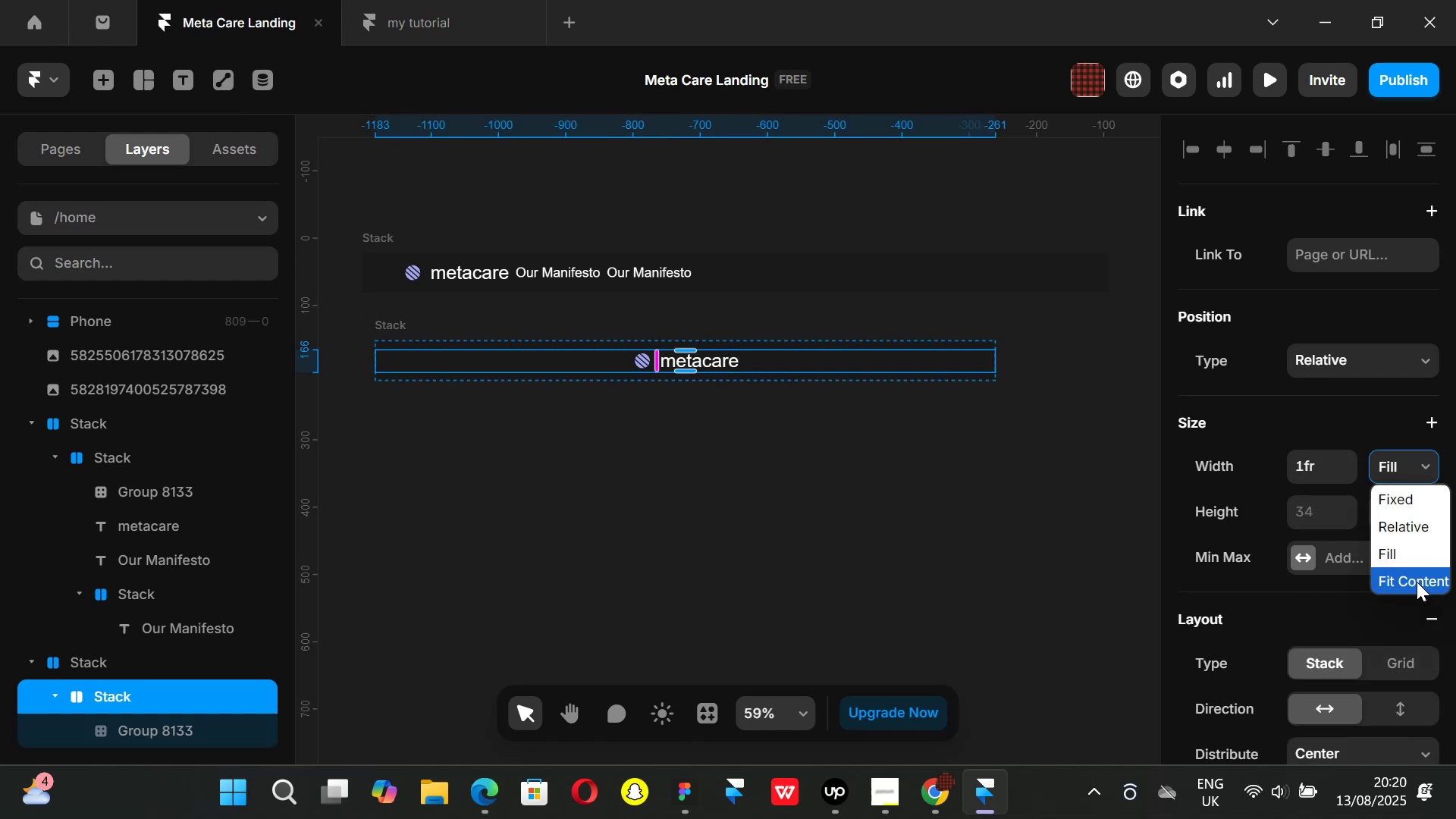 
left_click([1417, 582])
 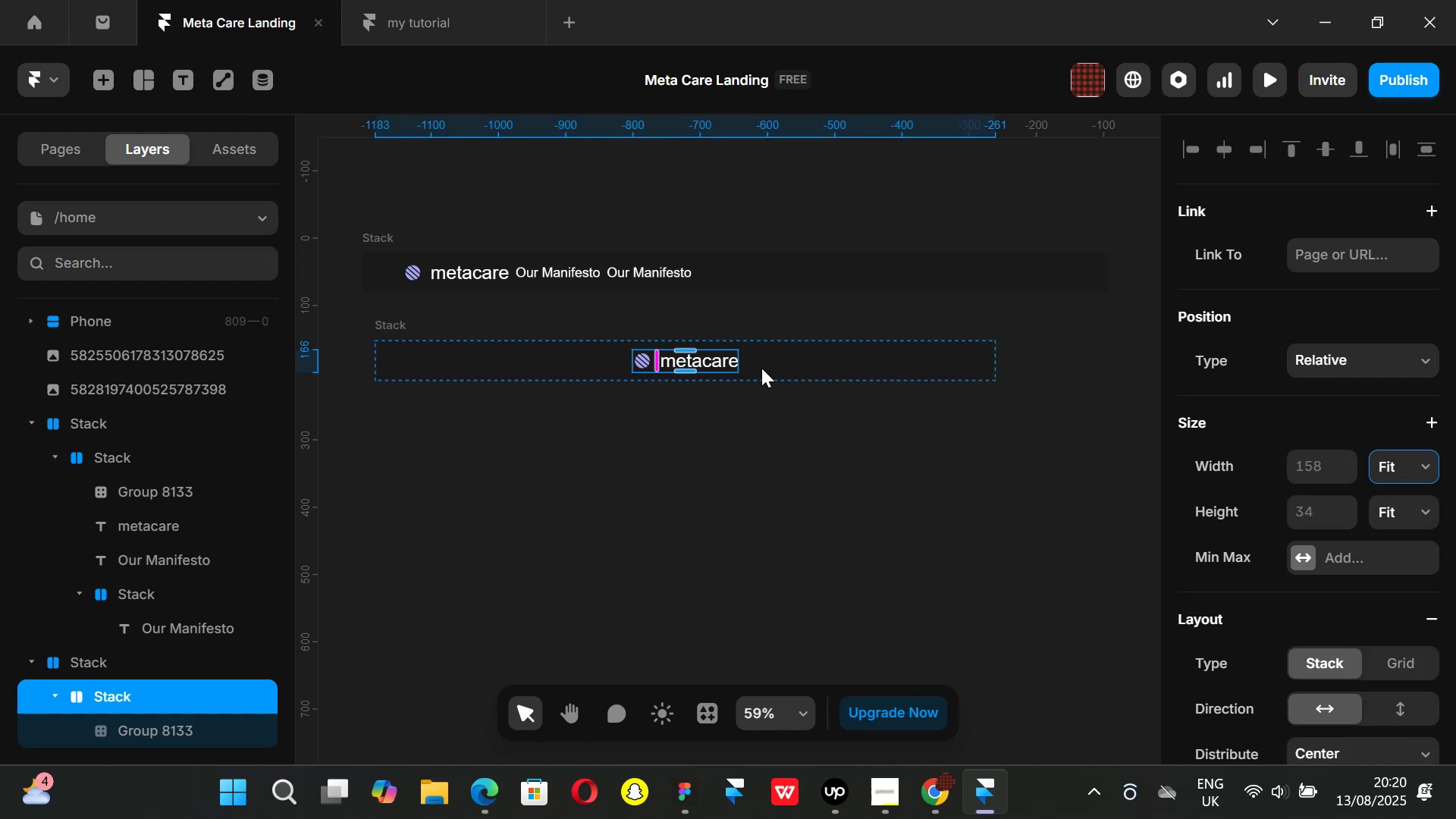 
left_click([398, 325])
 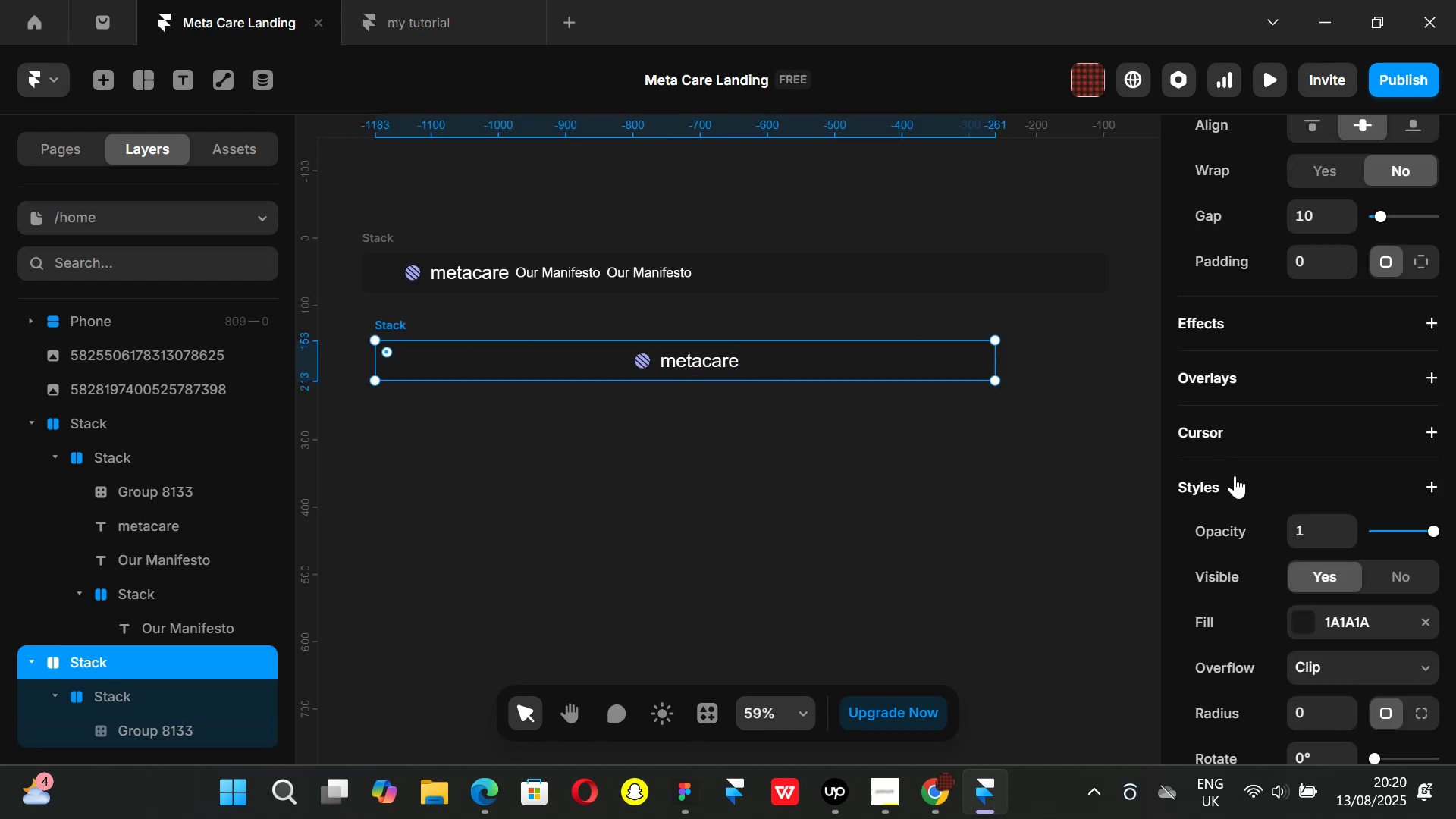 
scroll: coordinate [1273, 493], scroll_direction: down, amount: 1.0
 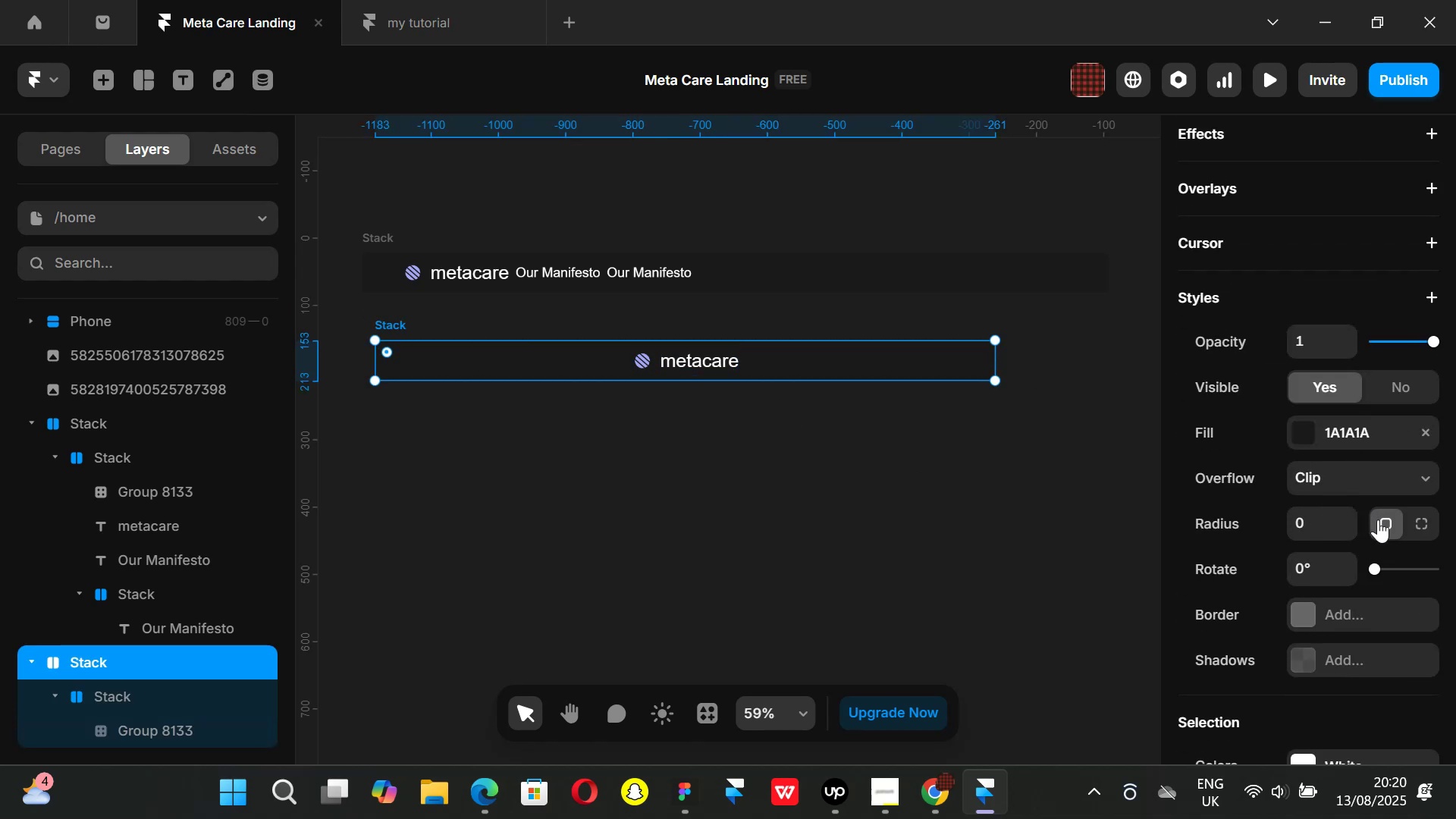 
scroll: coordinate [1348, 366], scroll_direction: up, amount: 3.0
 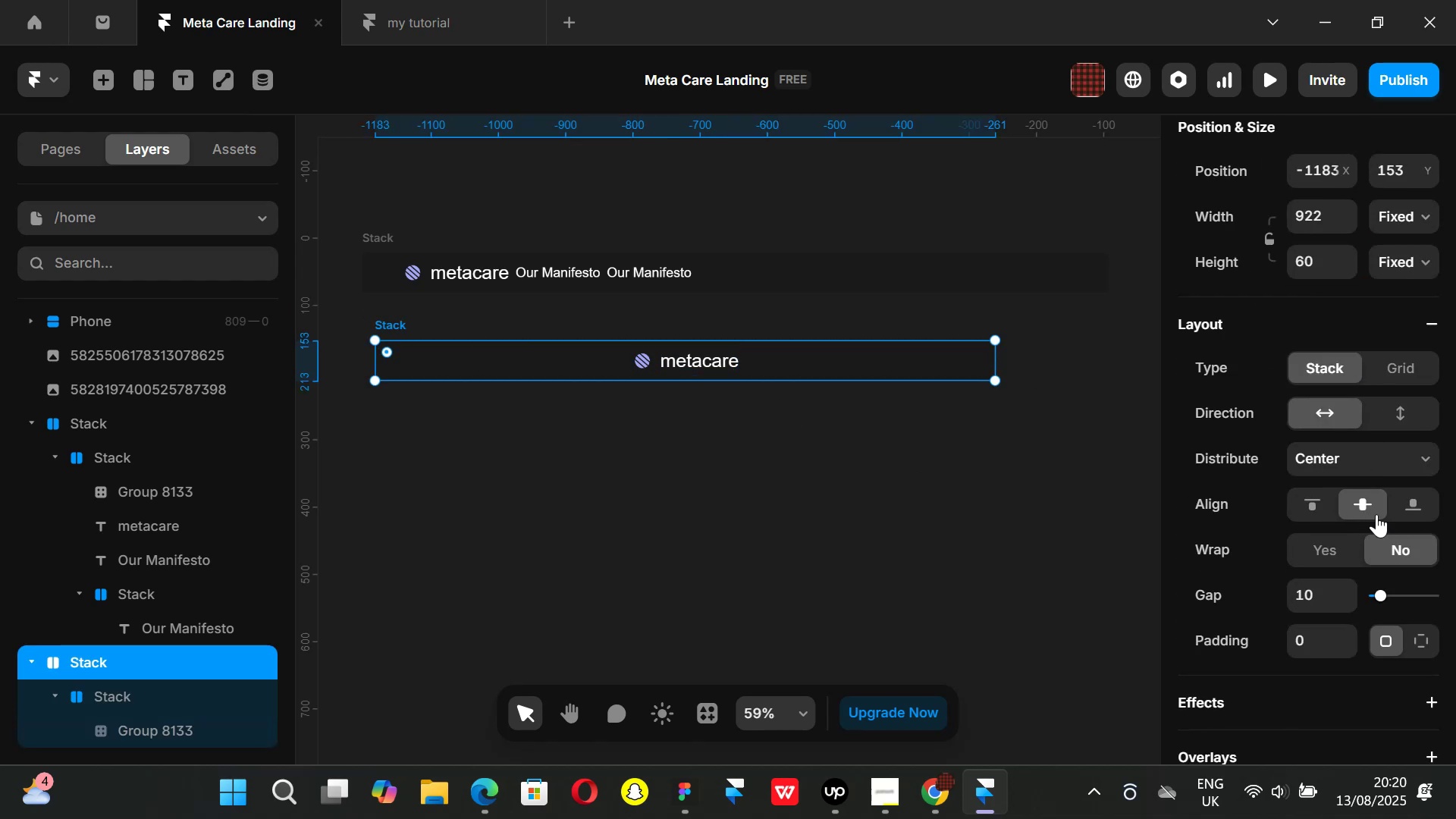 
left_click([1426, 459])
 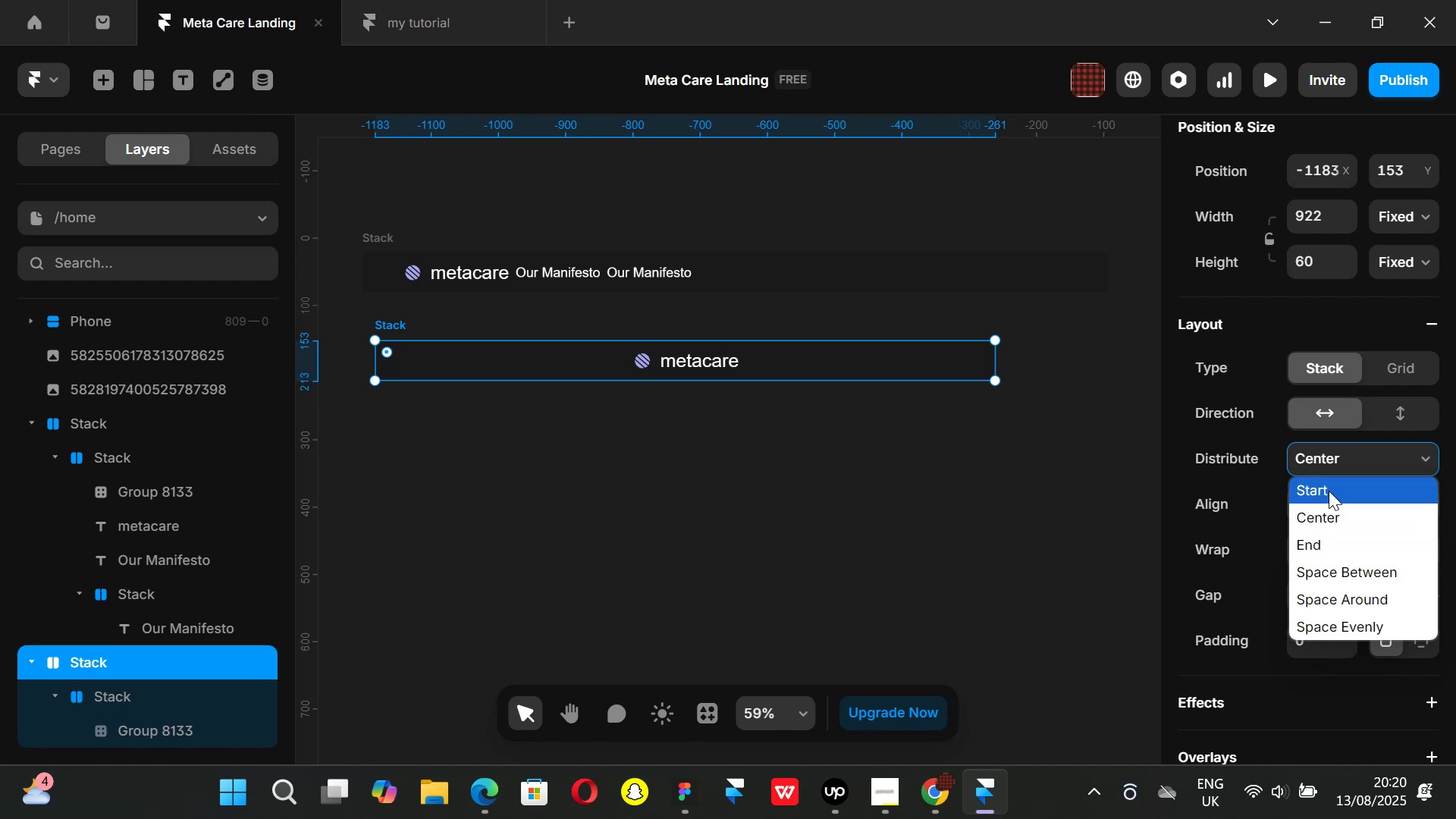 
left_click([1329, 491])
 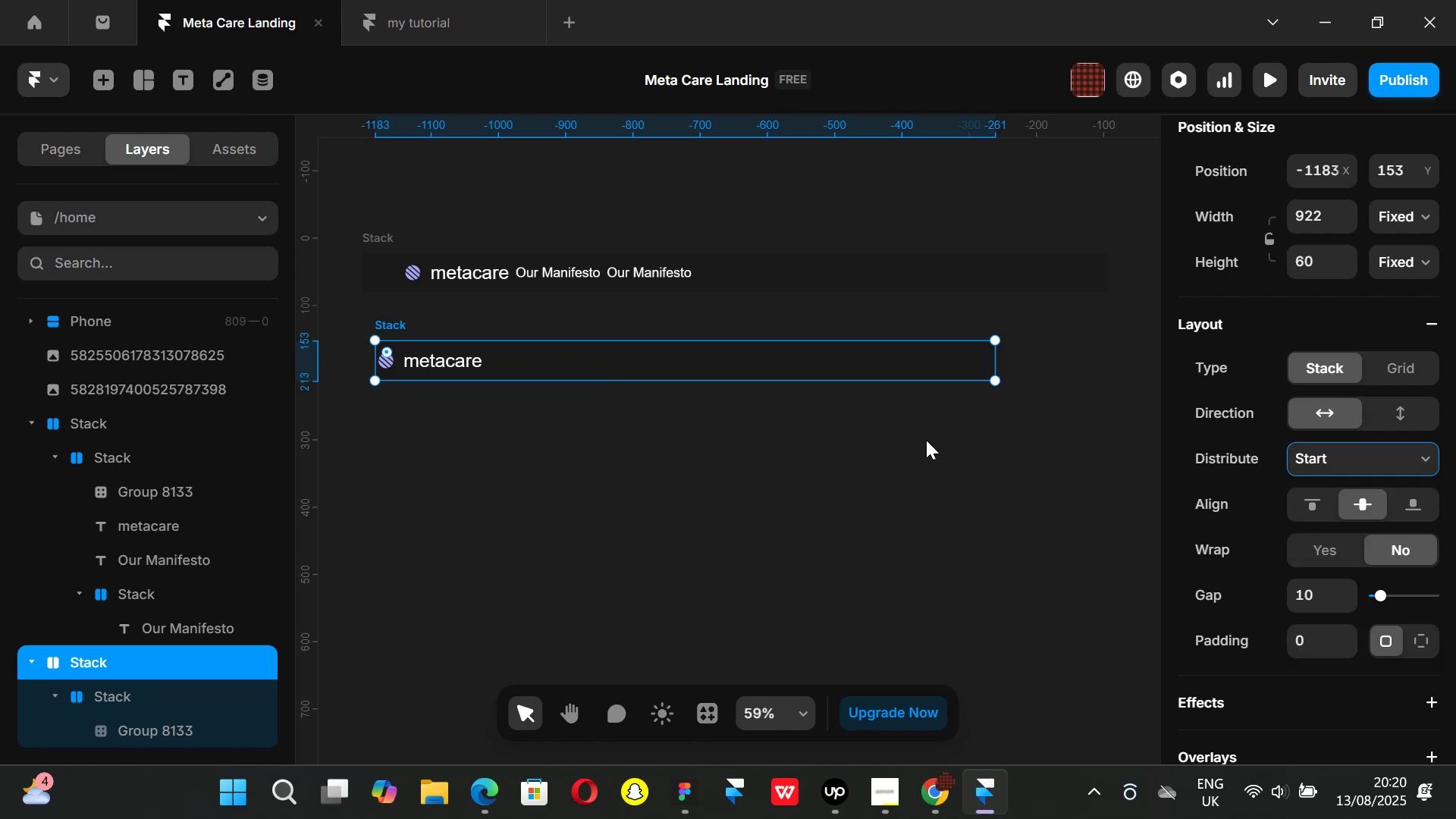 
left_click([678, 371])
 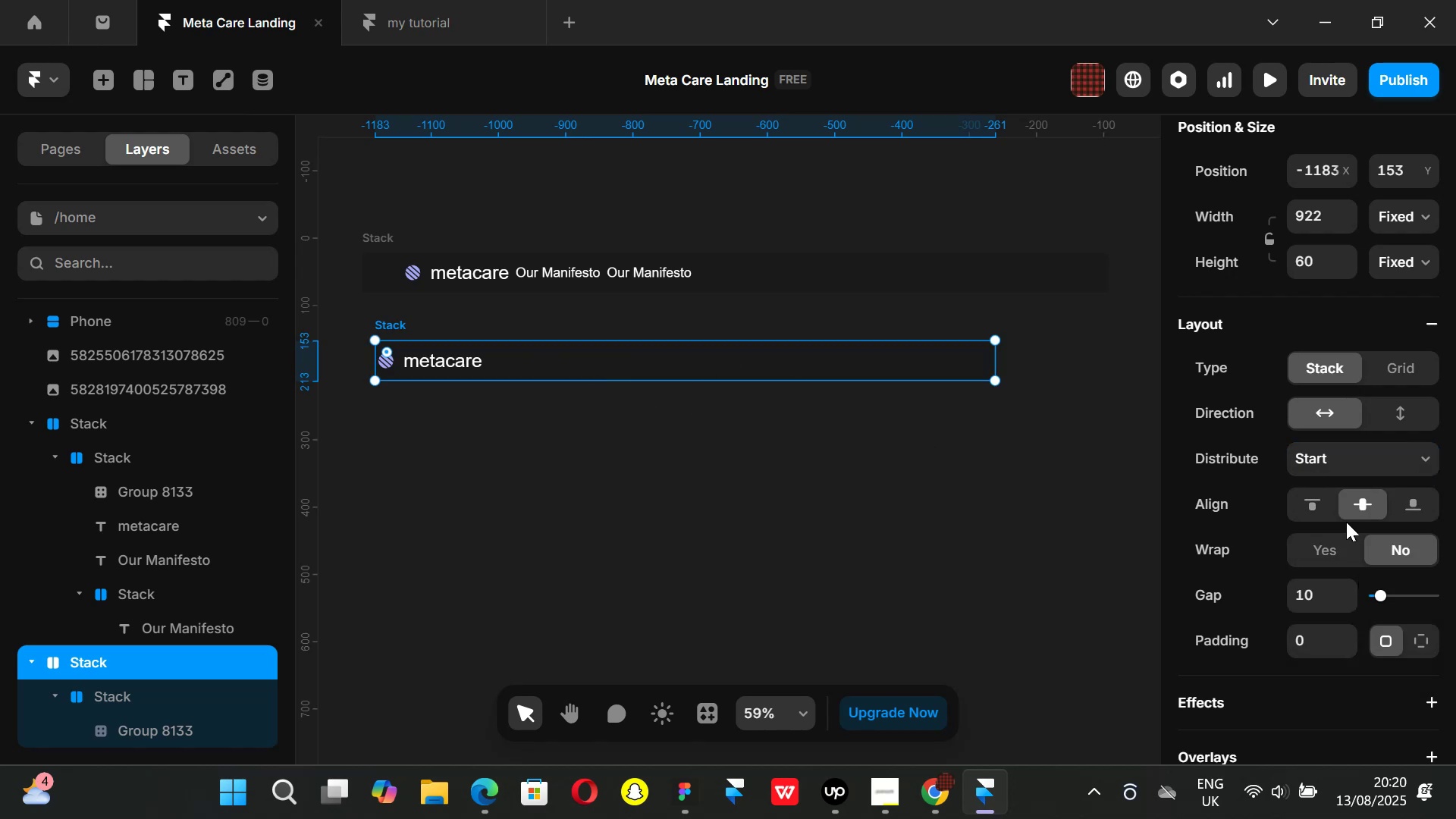 
scroll: coordinate [1346, 525], scroll_direction: down, amount: 1.0
 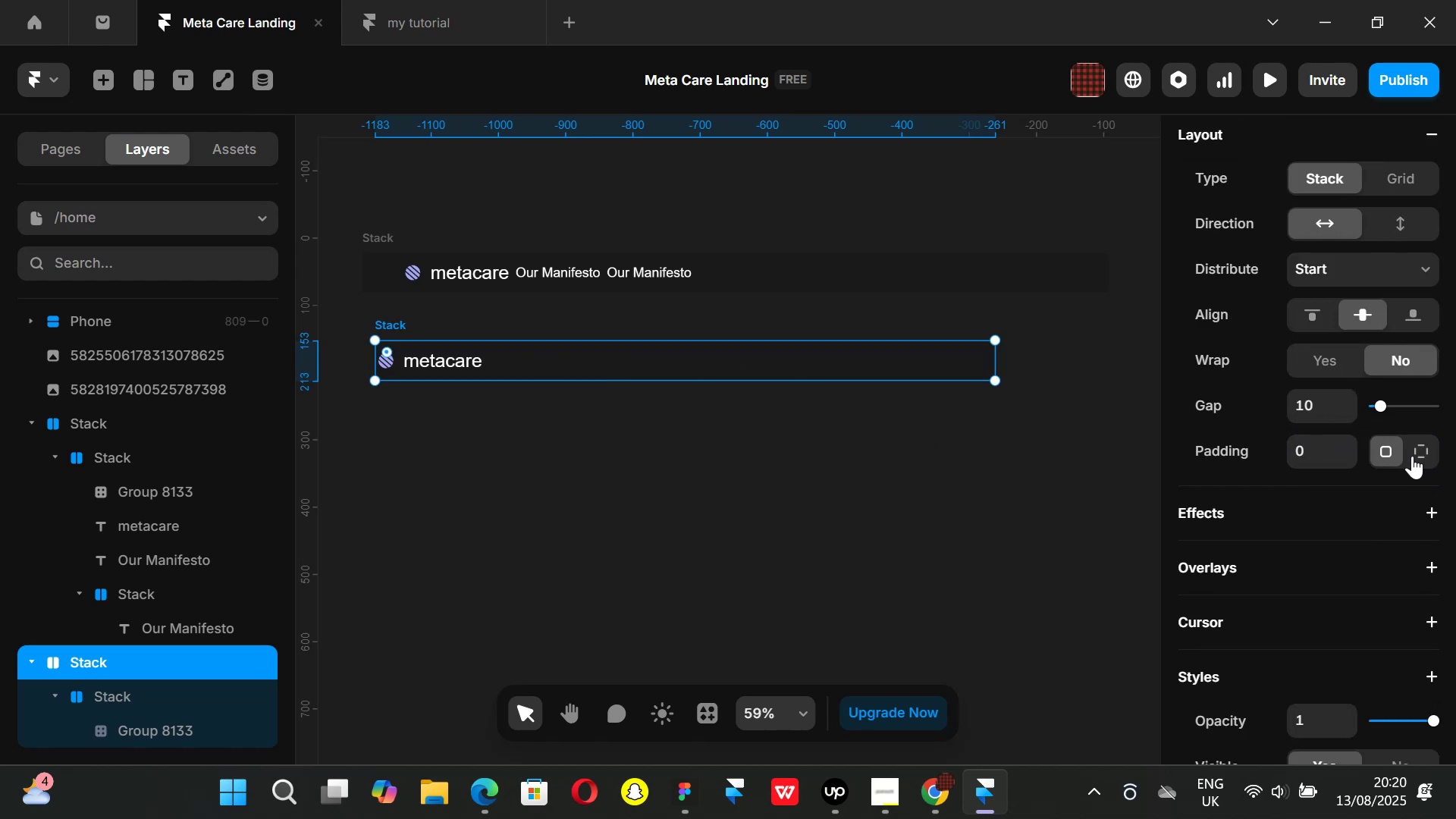 
left_click([1413, 454])
 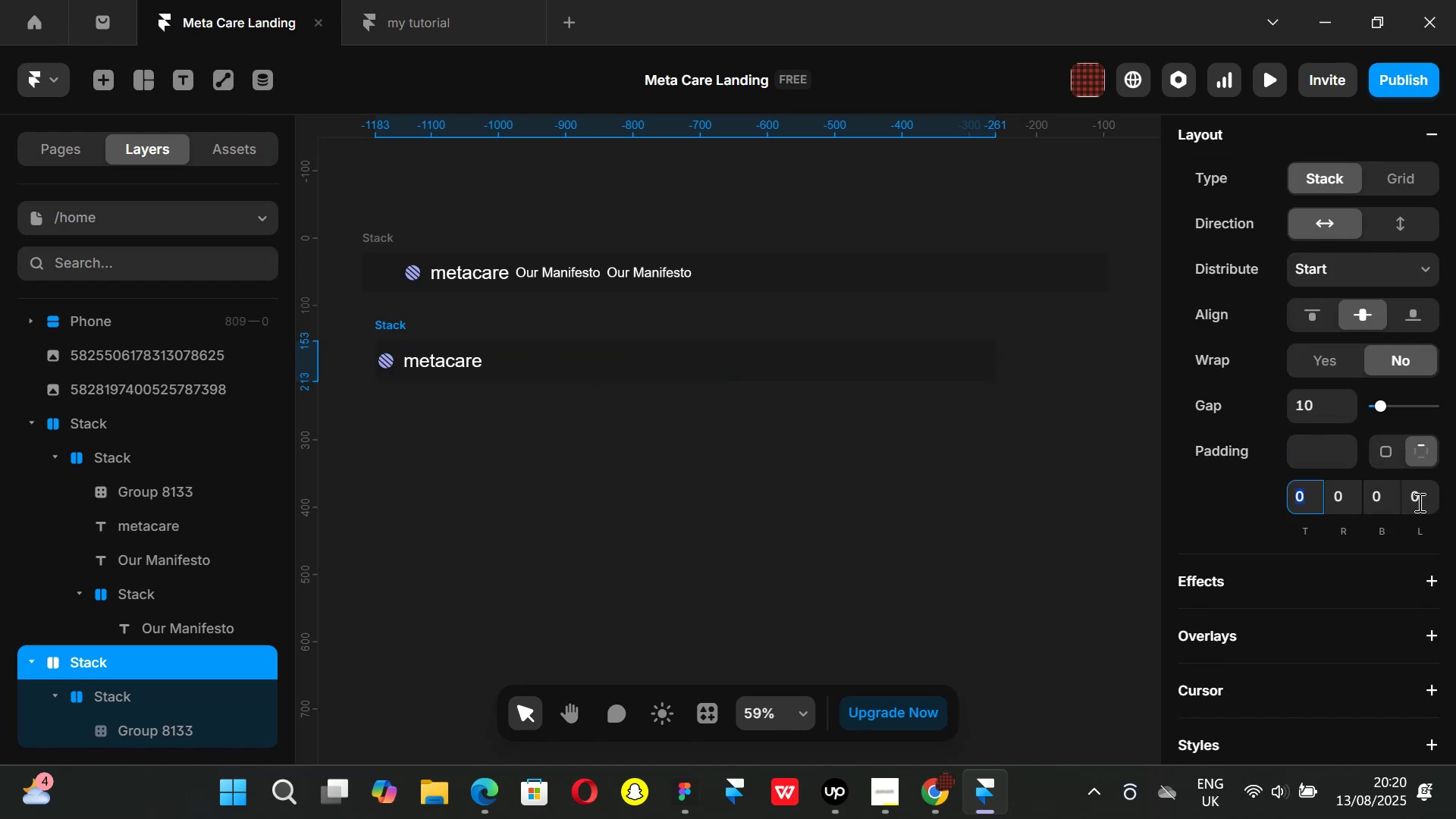 
left_click([1418, 502])
 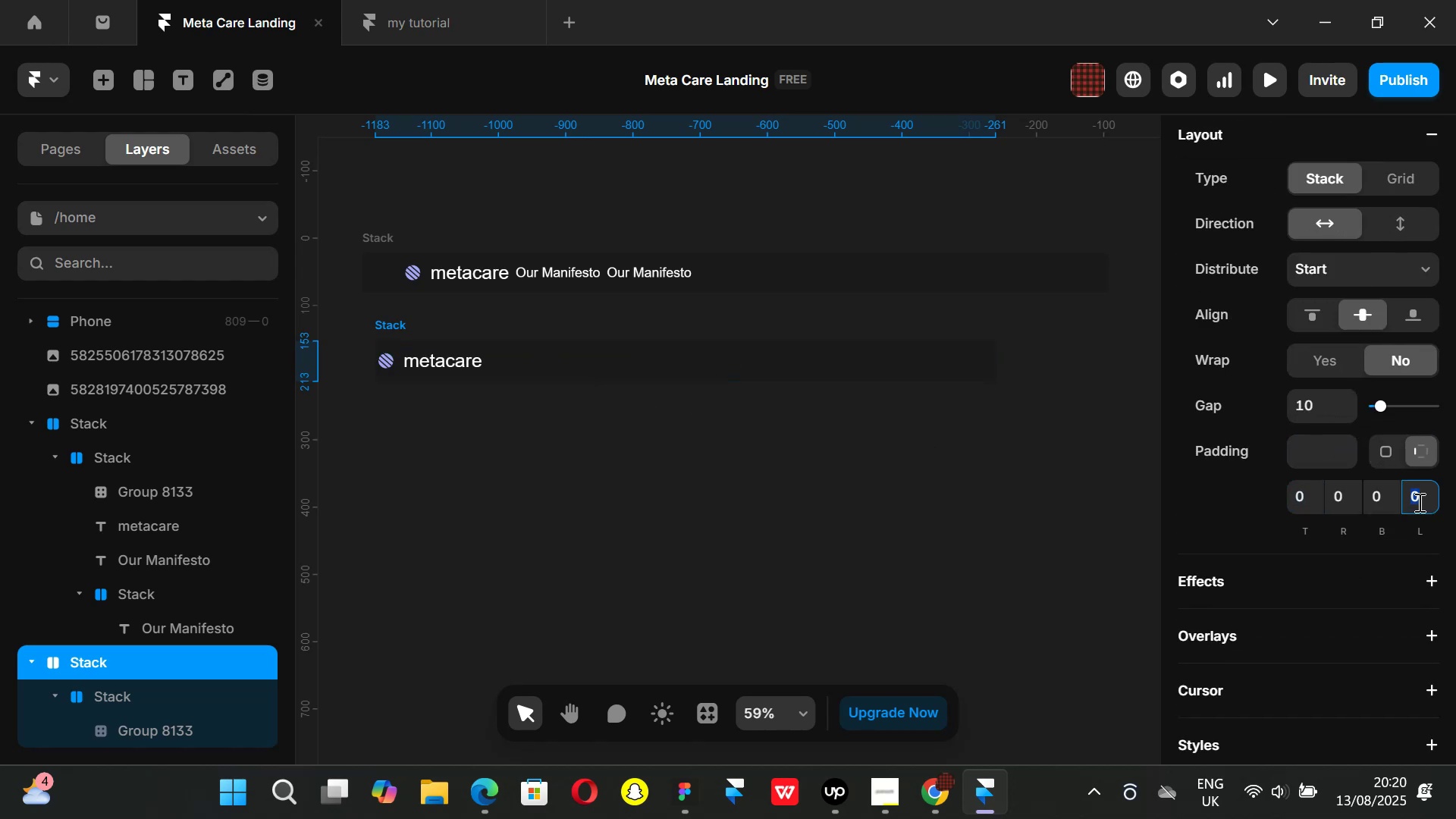 
type(60)
 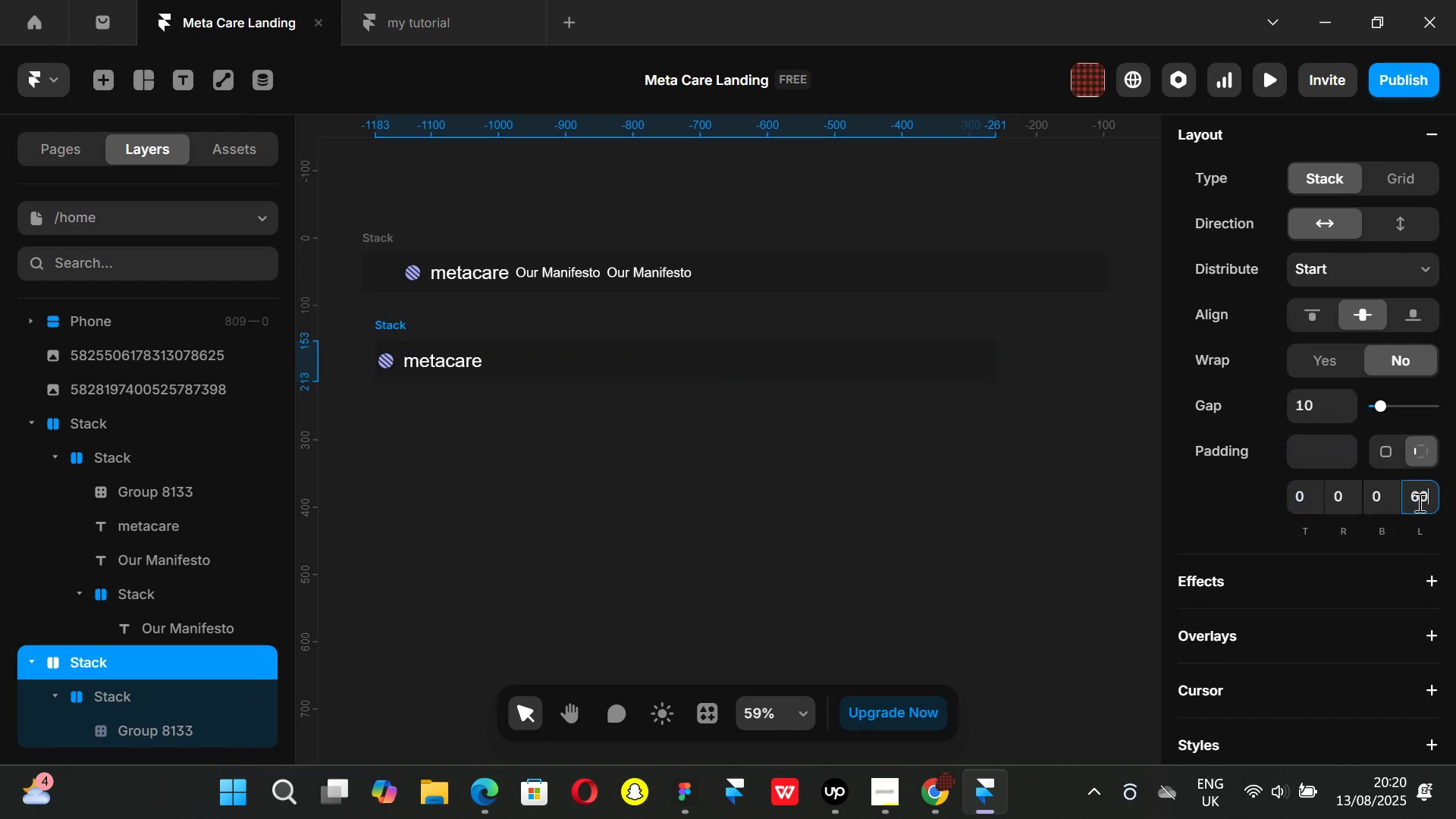 
key(Enter)
 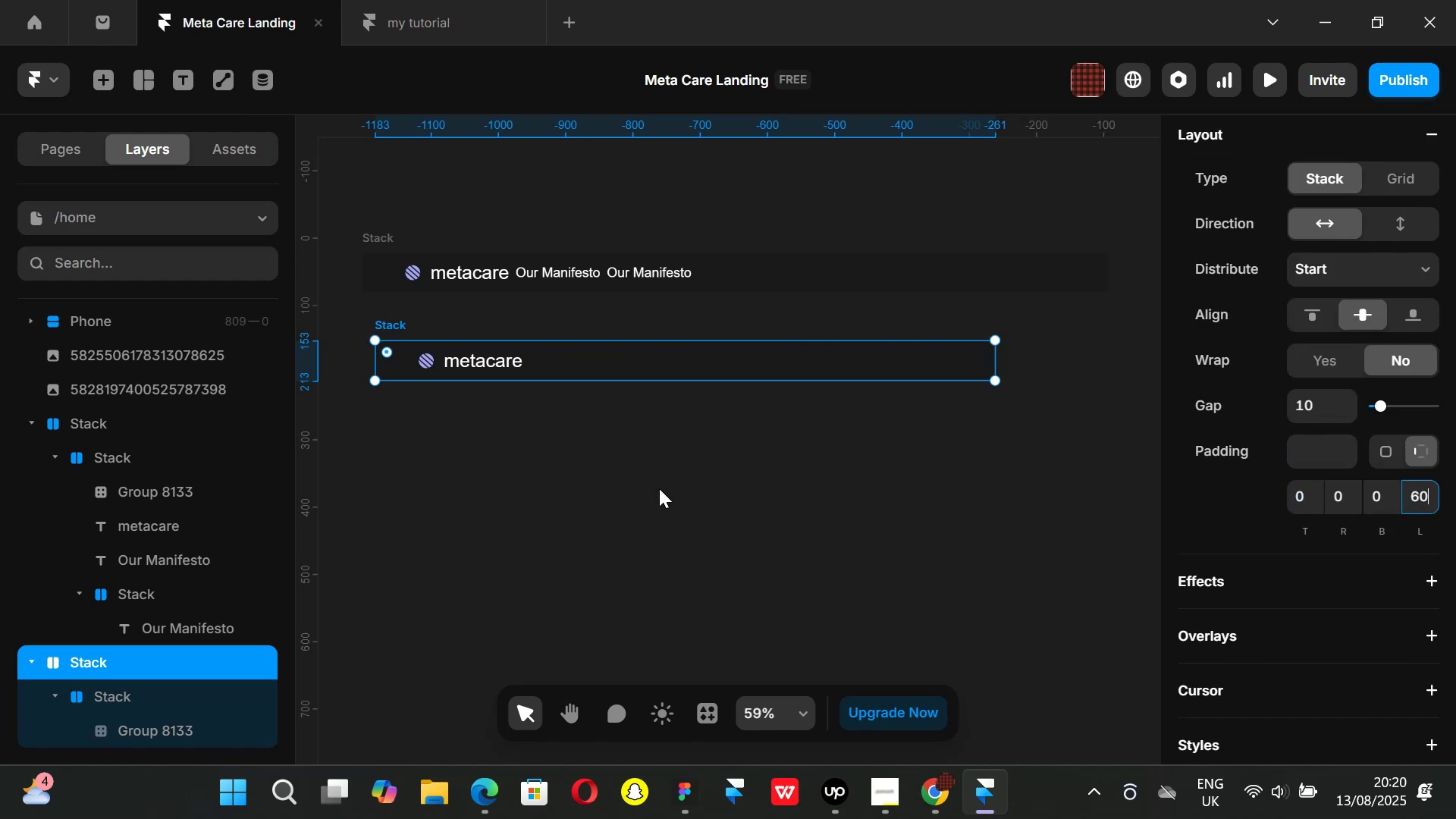 
left_click([655, 488])
 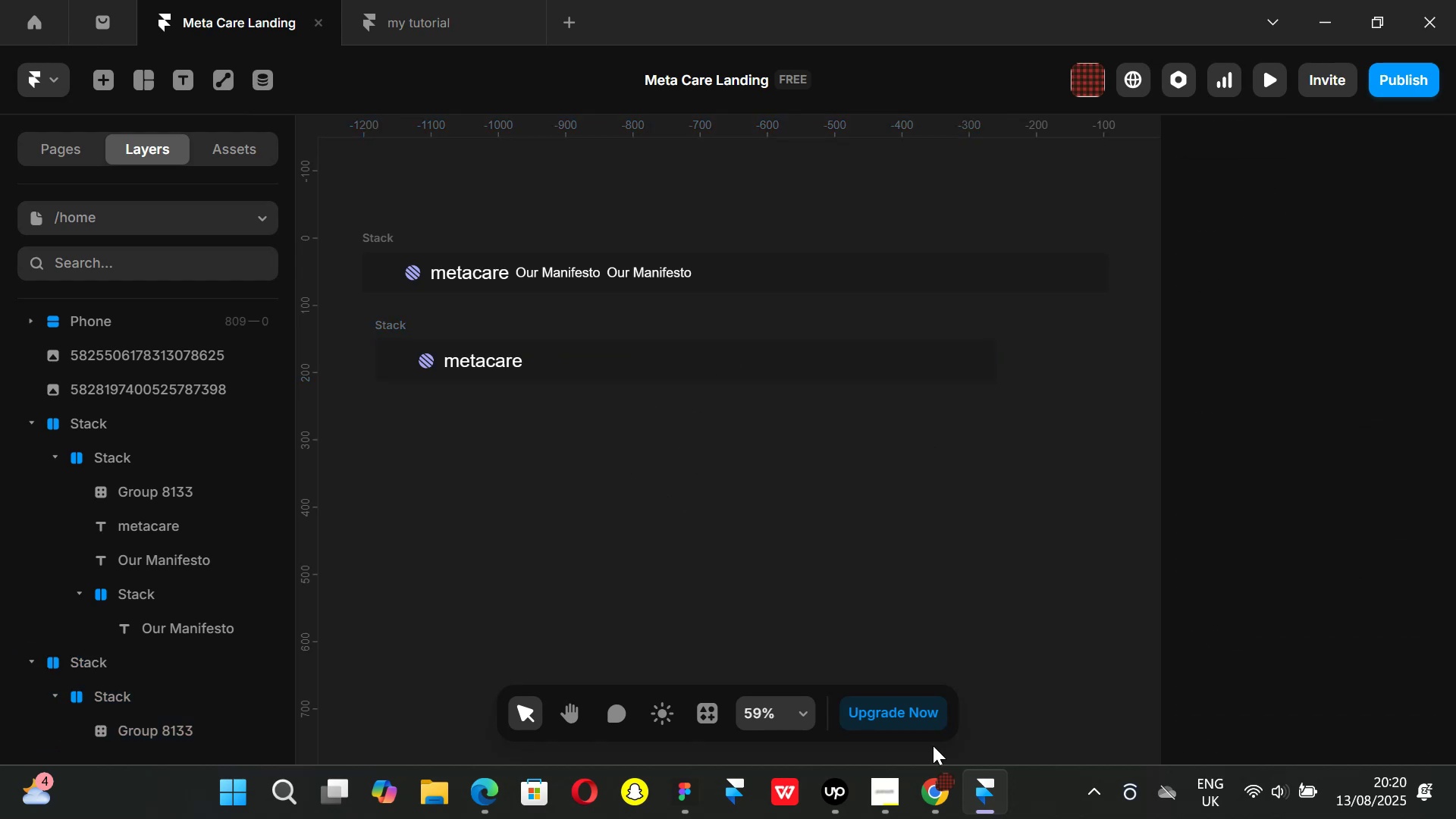 
left_click([935, 785])
 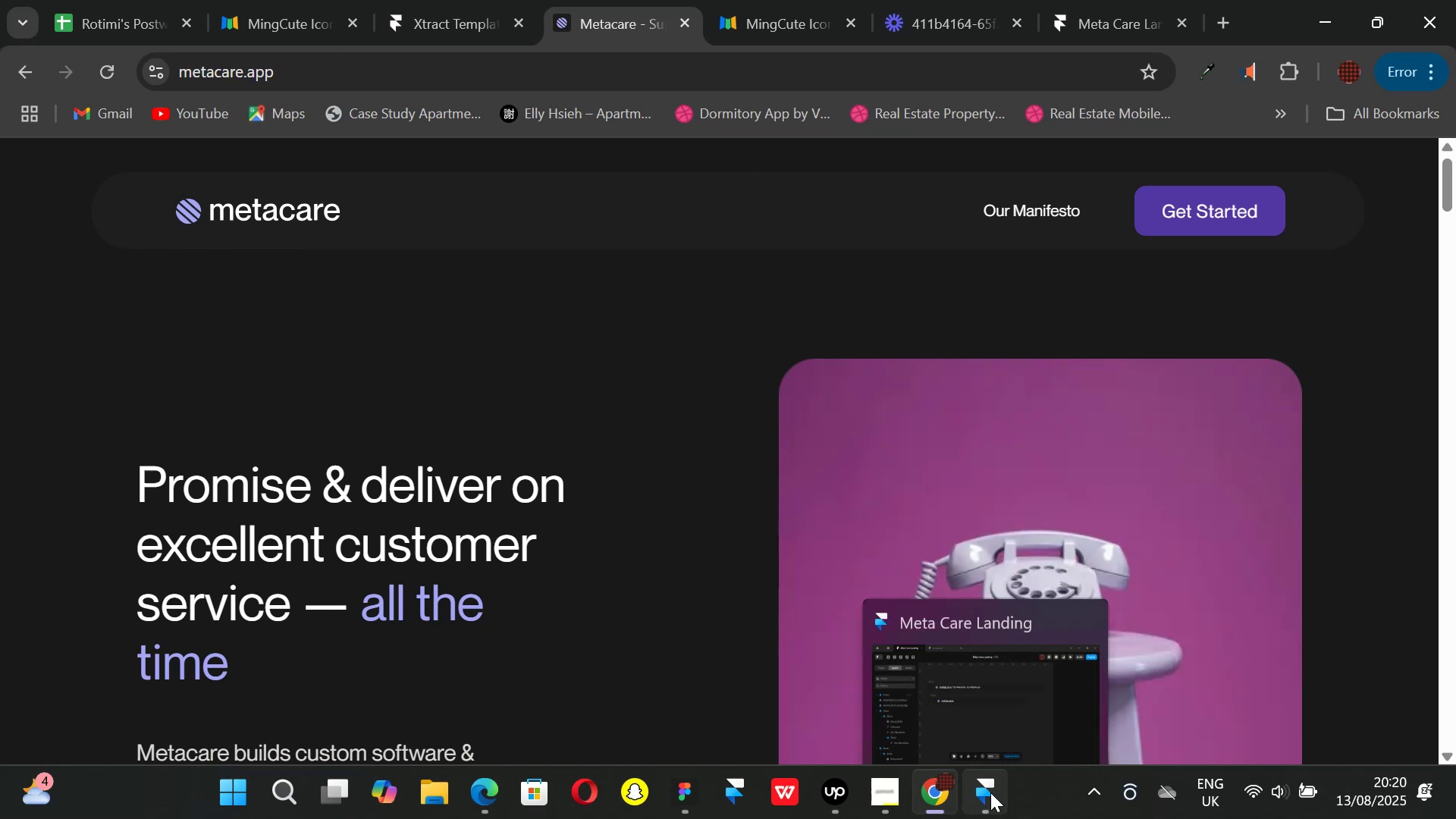 
left_click([990, 792])
 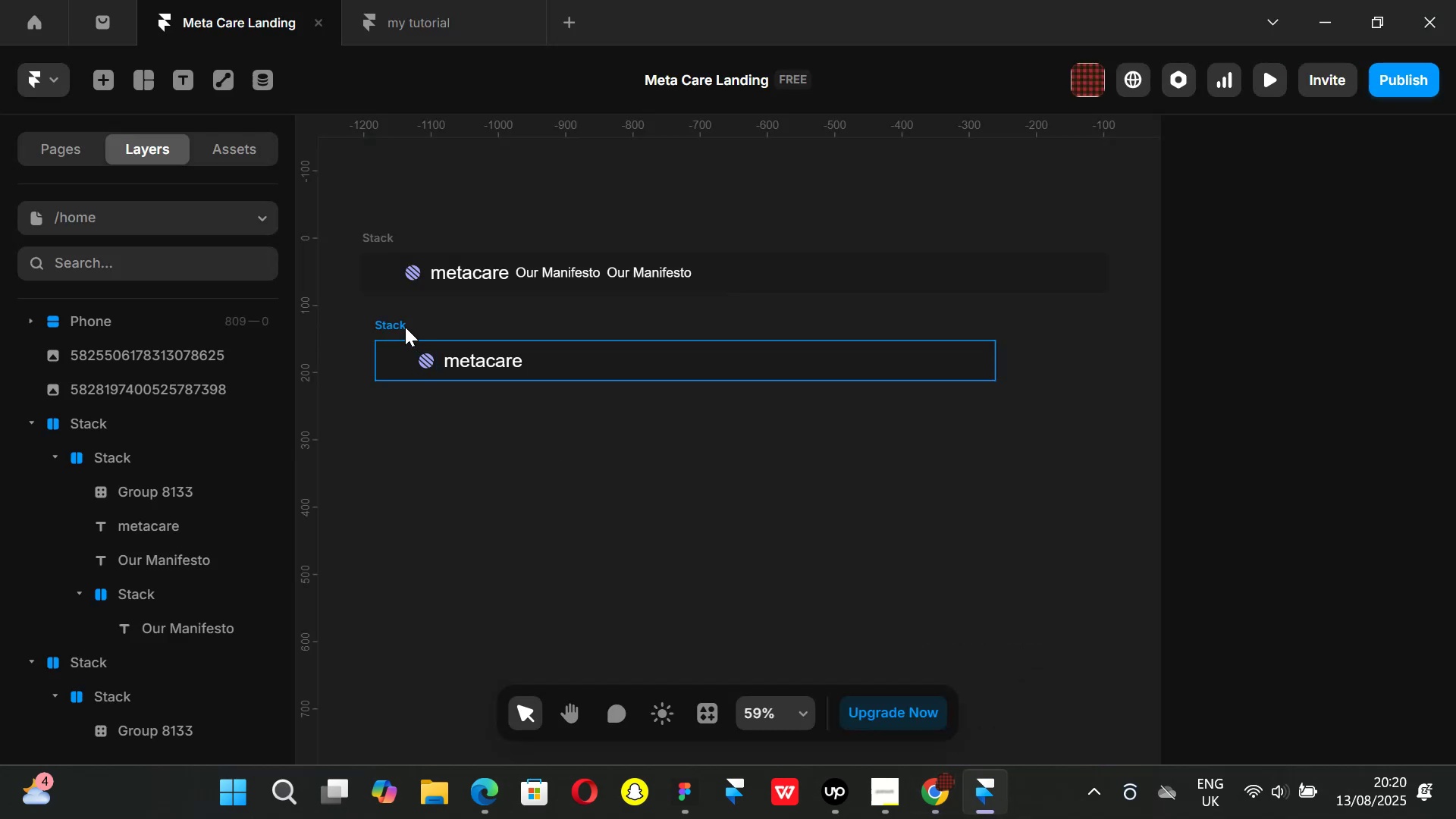 
left_click([405, 327])
 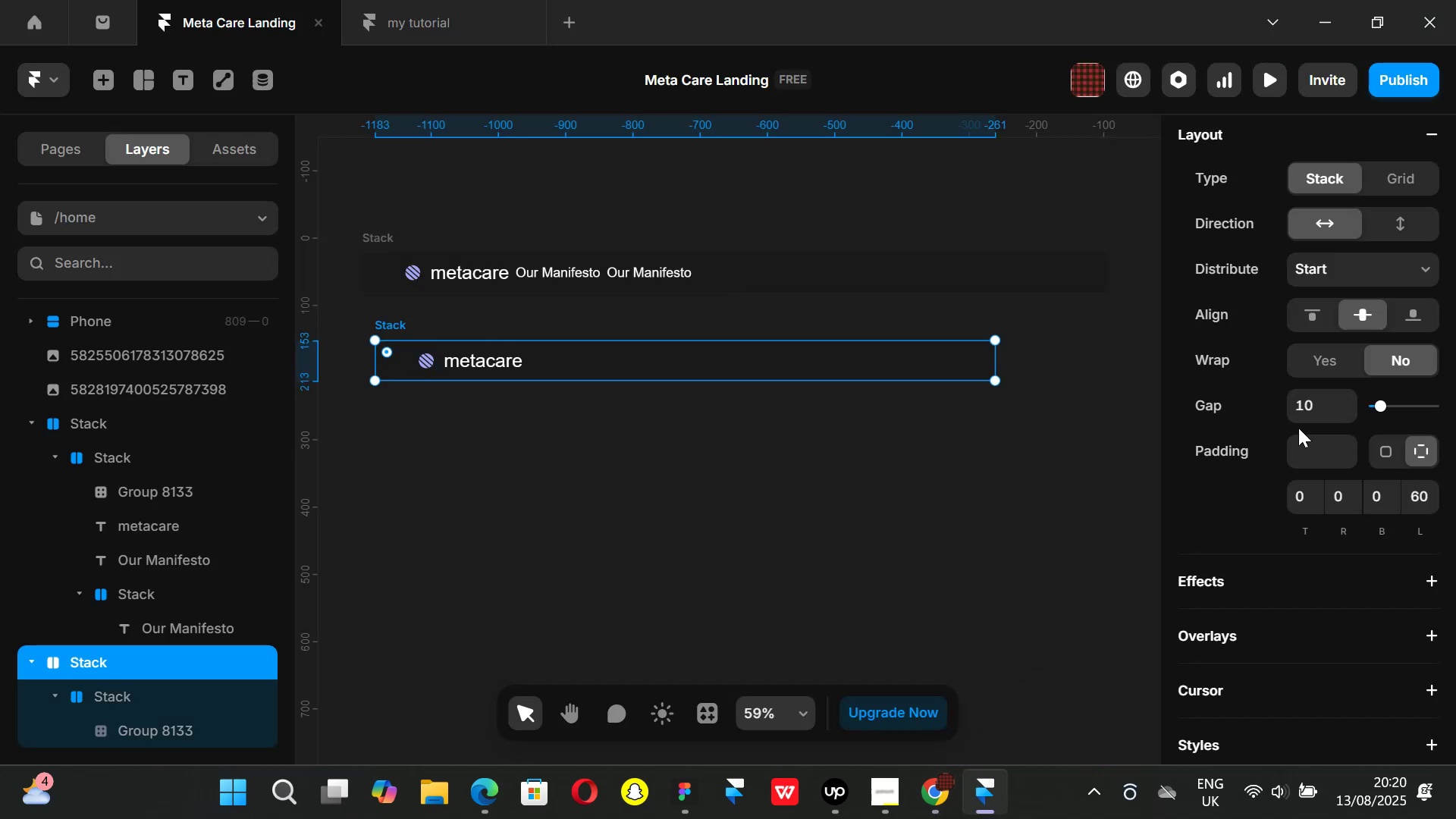 
scroll: coordinate [1301, 428], scroll_direction: up, amount: 2.0
 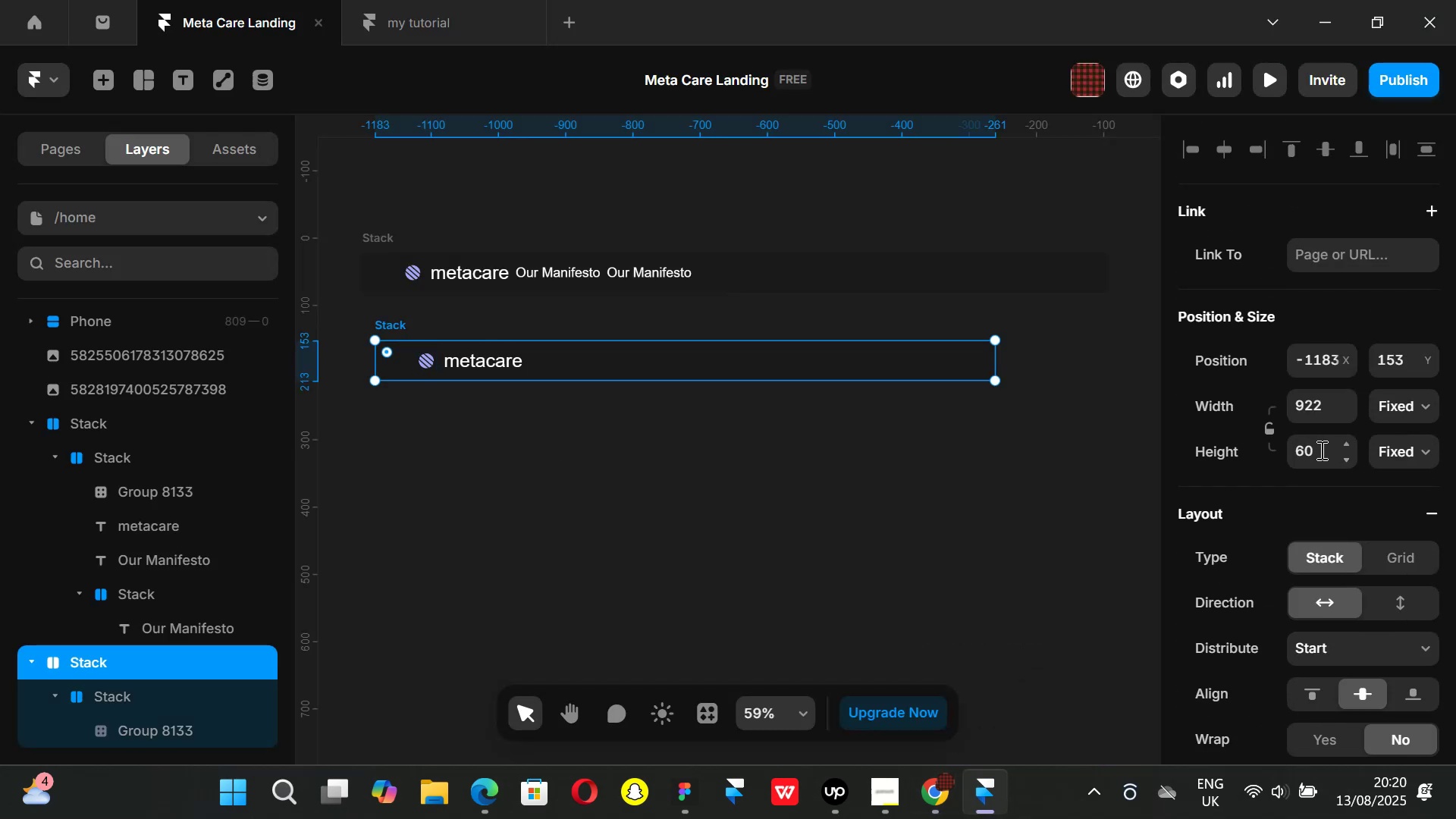 
left_click([1320, 450])
 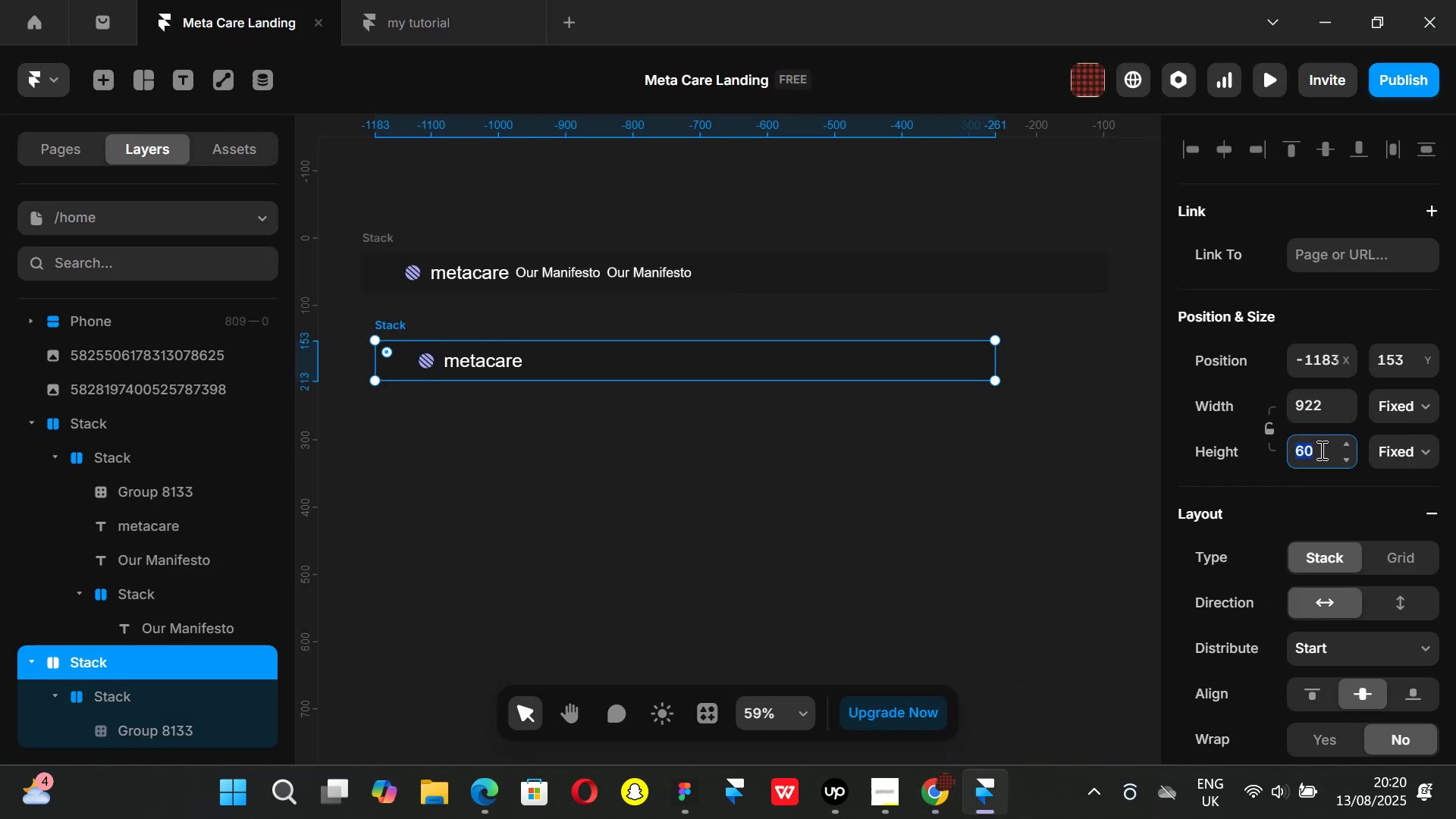 
type(100)
 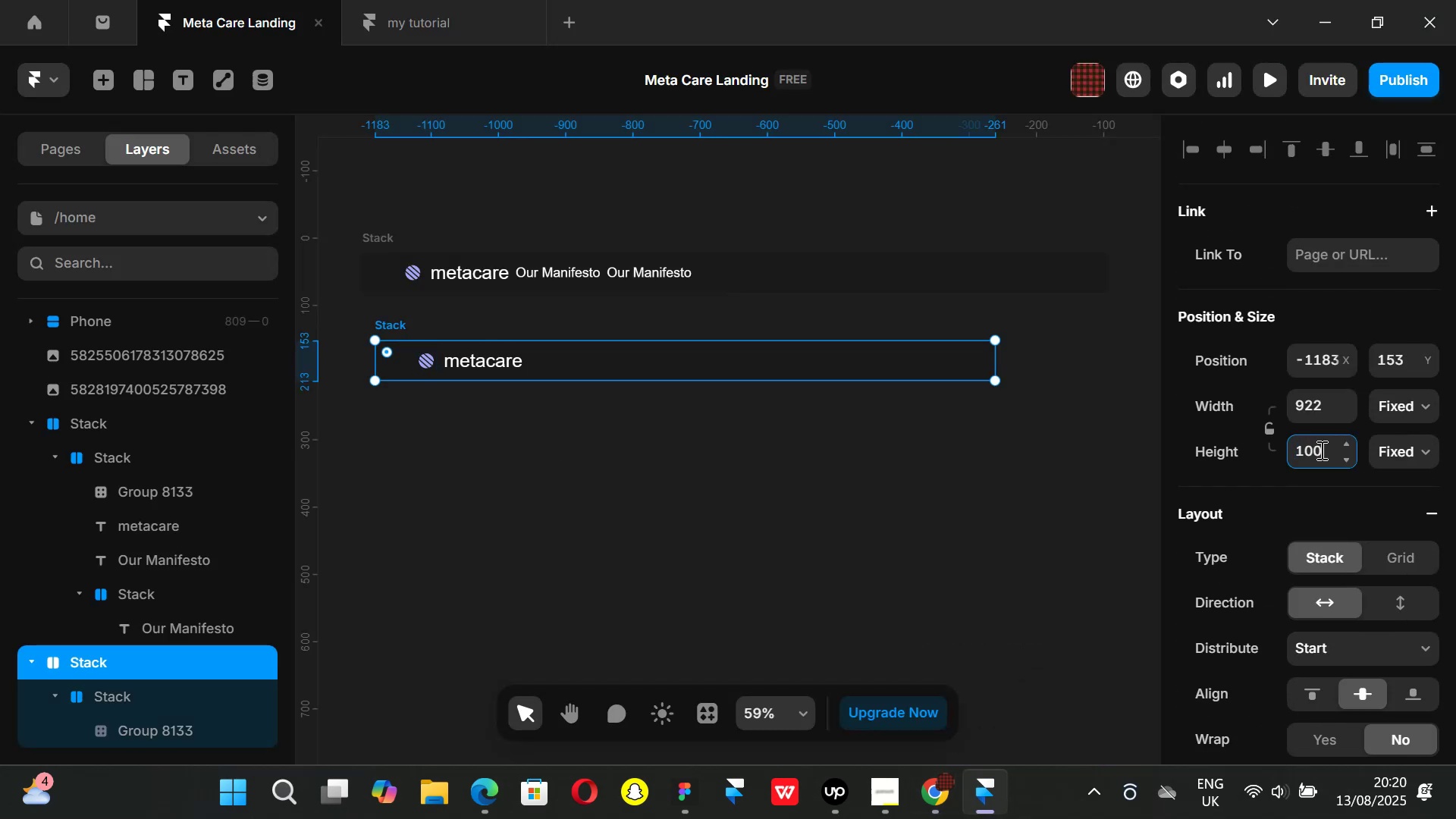 
key(Enter)
 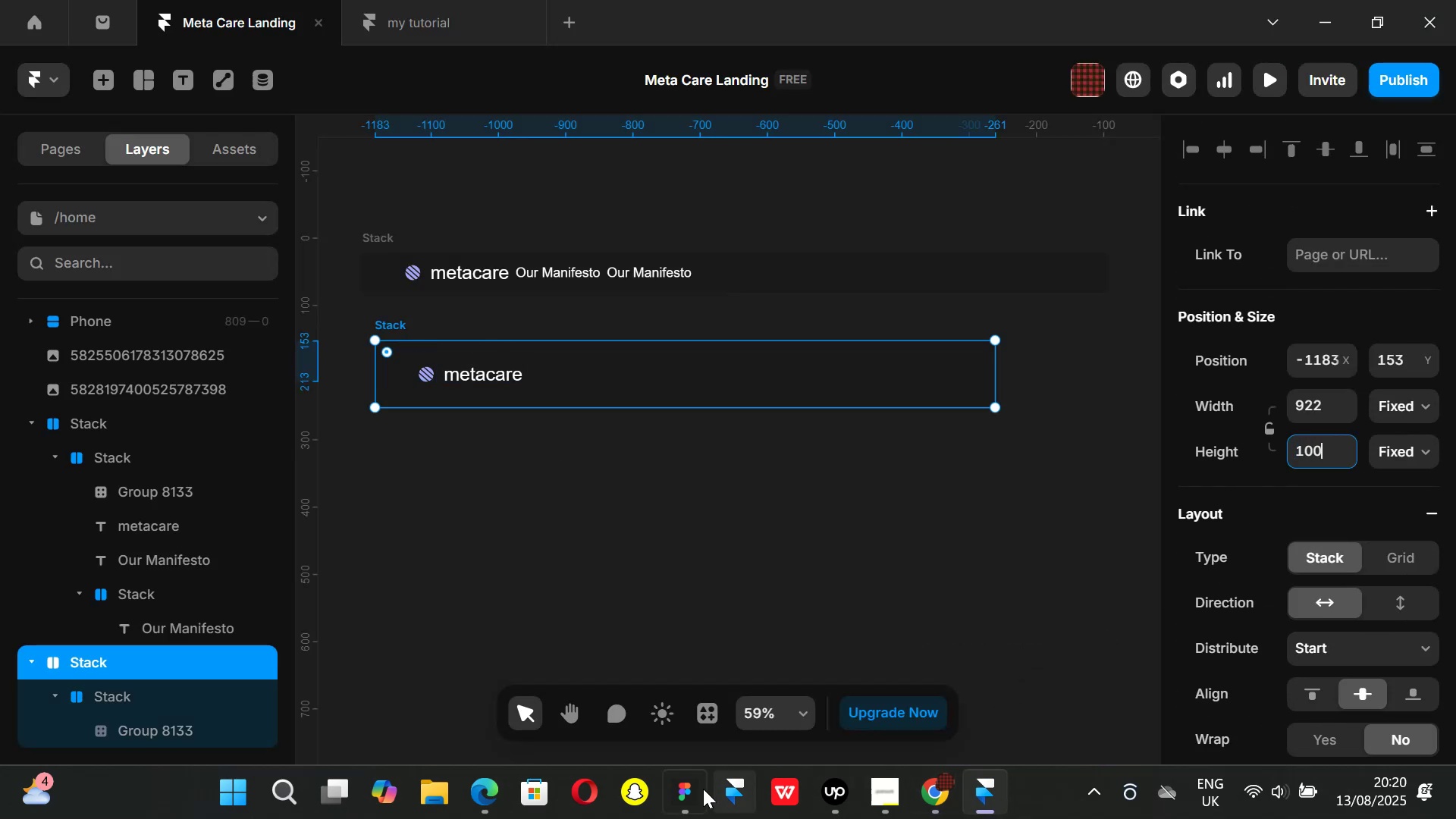 
left_click([684, 795])
 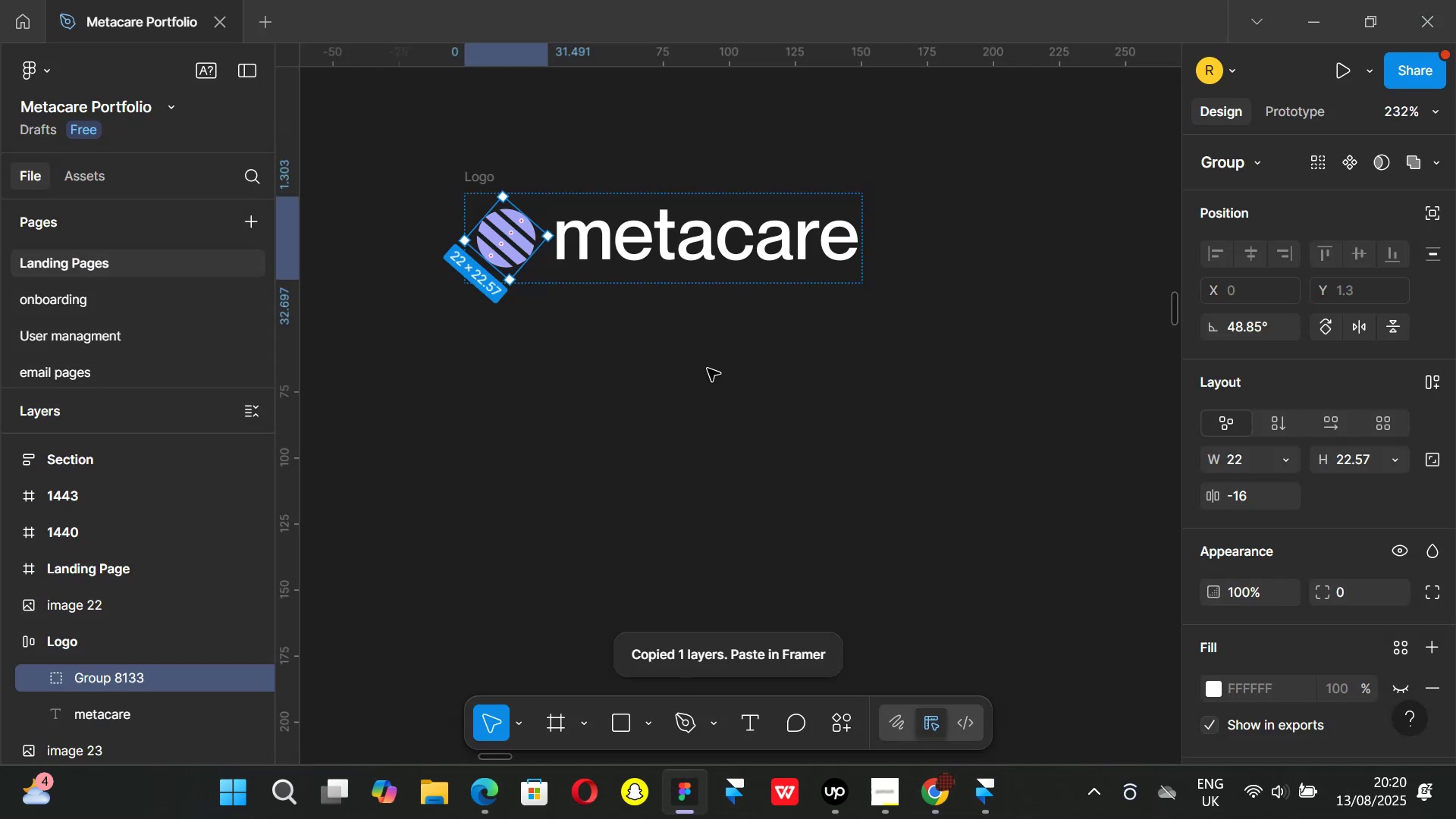 
hold_key(key=ControlLeft, duration=0.66)
scroll: coordinate [710, 371], scroll_direction: down, amount: 7.0
 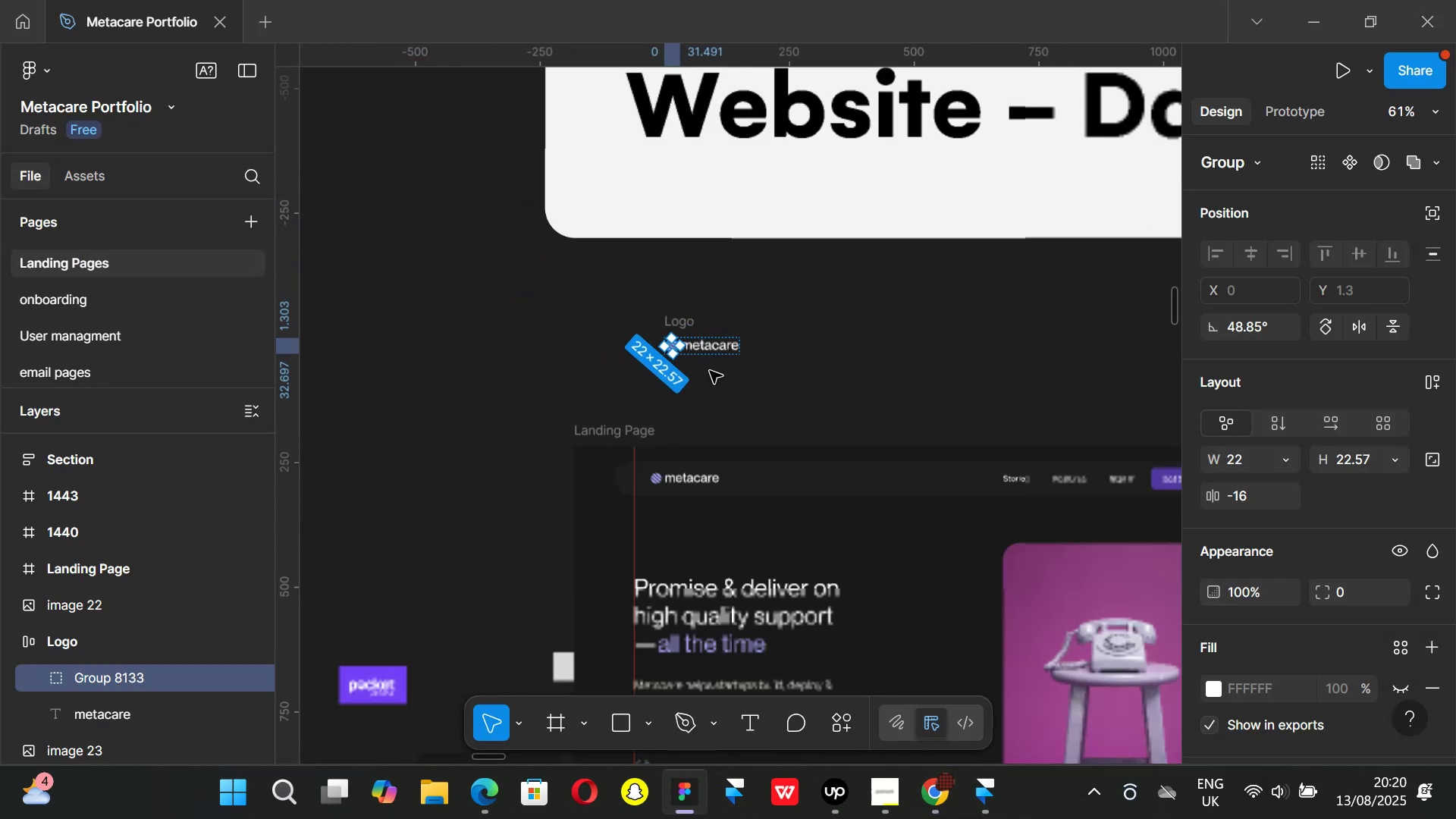 
hold_key(key=ControlLeft, duration=10.51)
left_click([771, 488])
 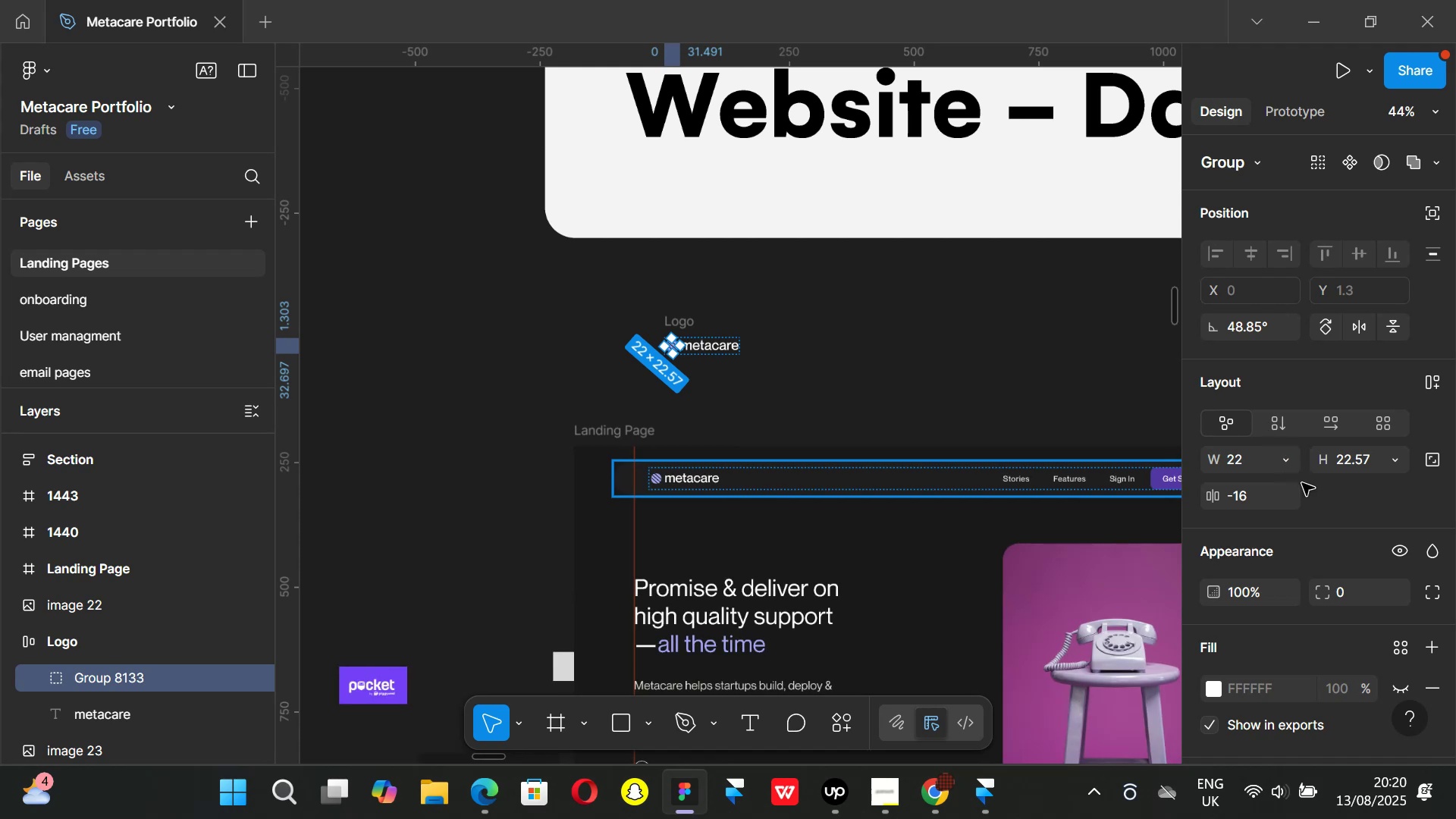 
scroll: coordinate [1317, 486], scroll_direction: up, amount: 1.0
 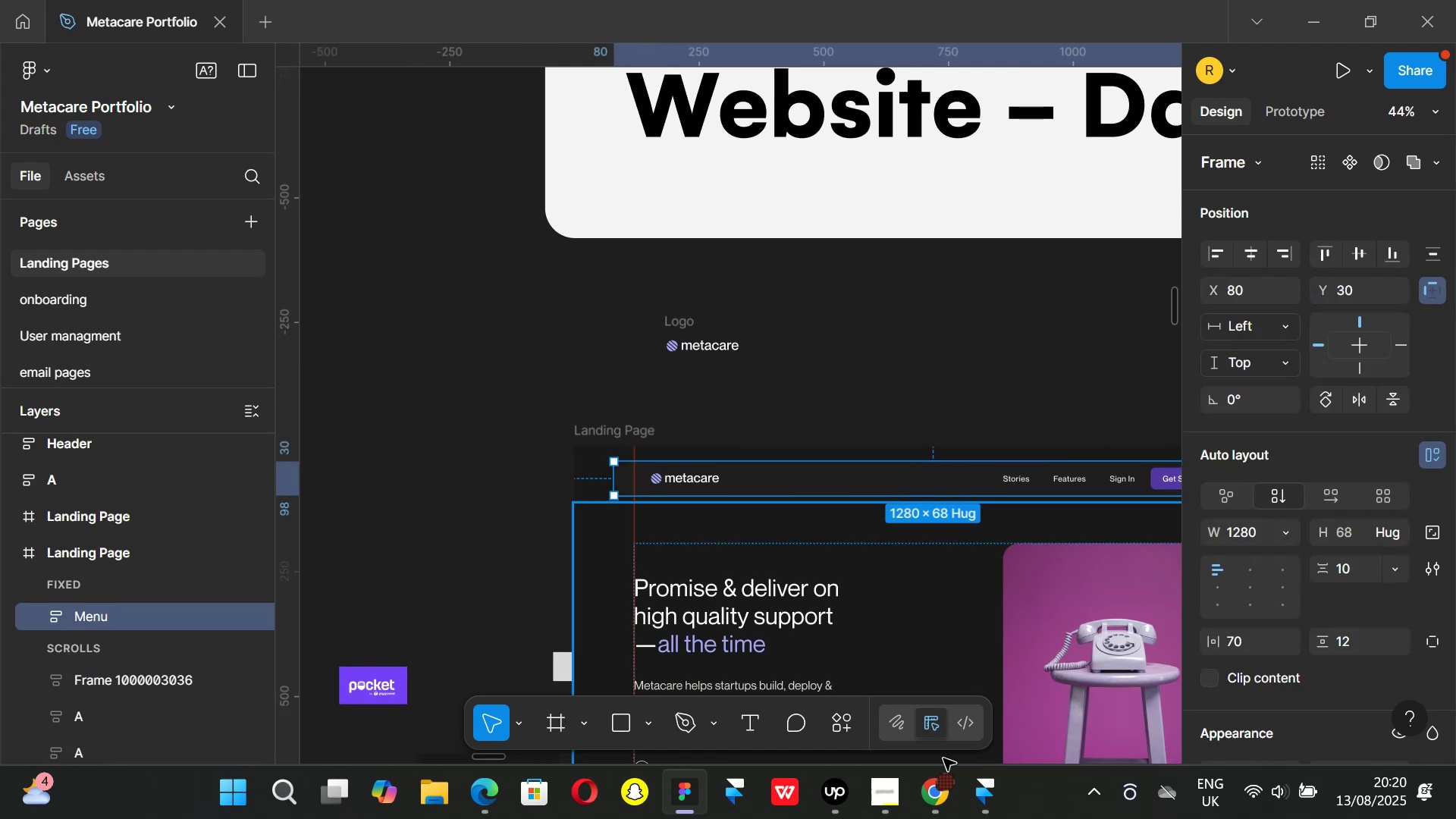 
left_click([974, 807])
 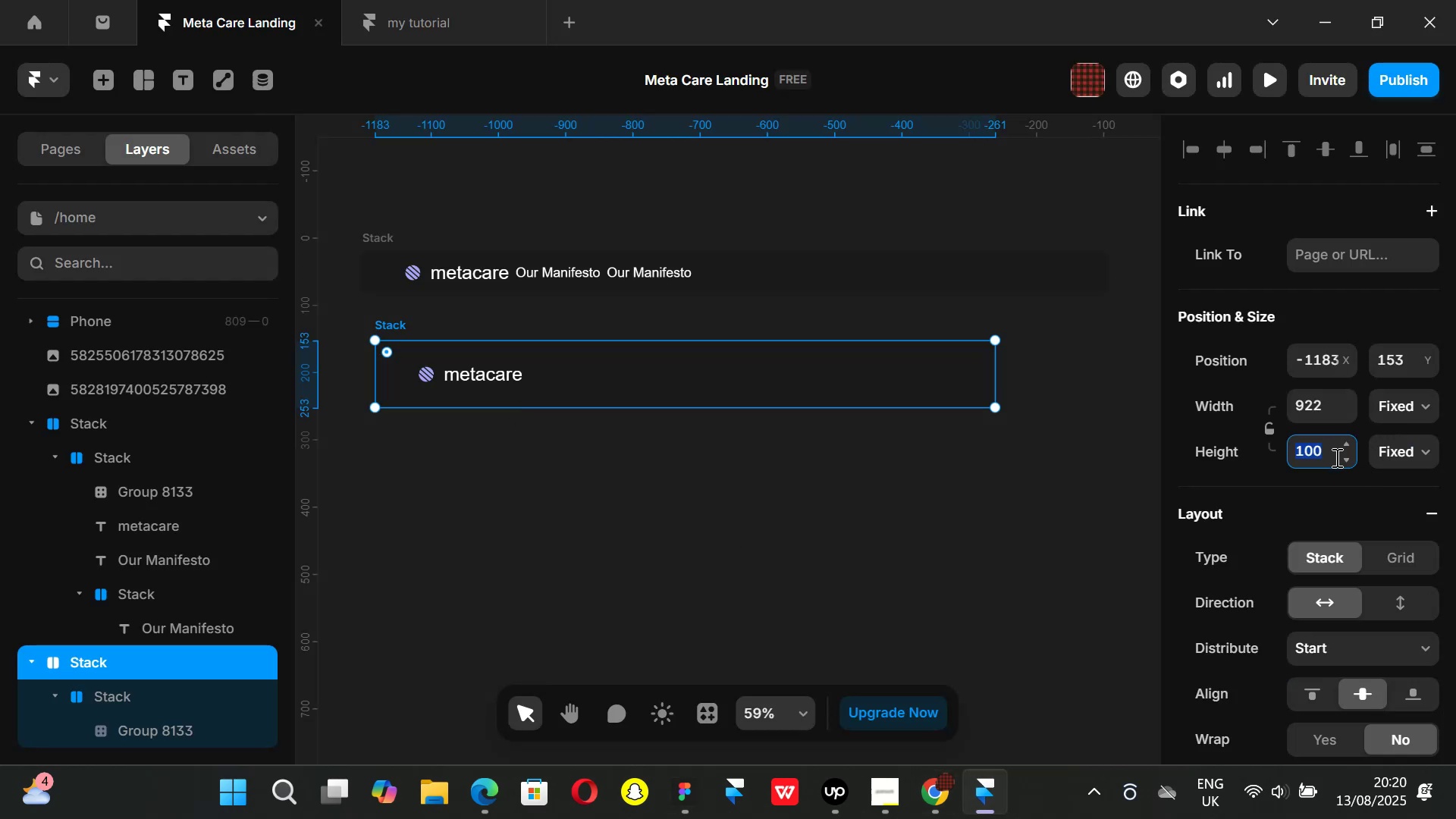 
key(Backspace)
key(Backspace)
key(Backspace)
type(68)
 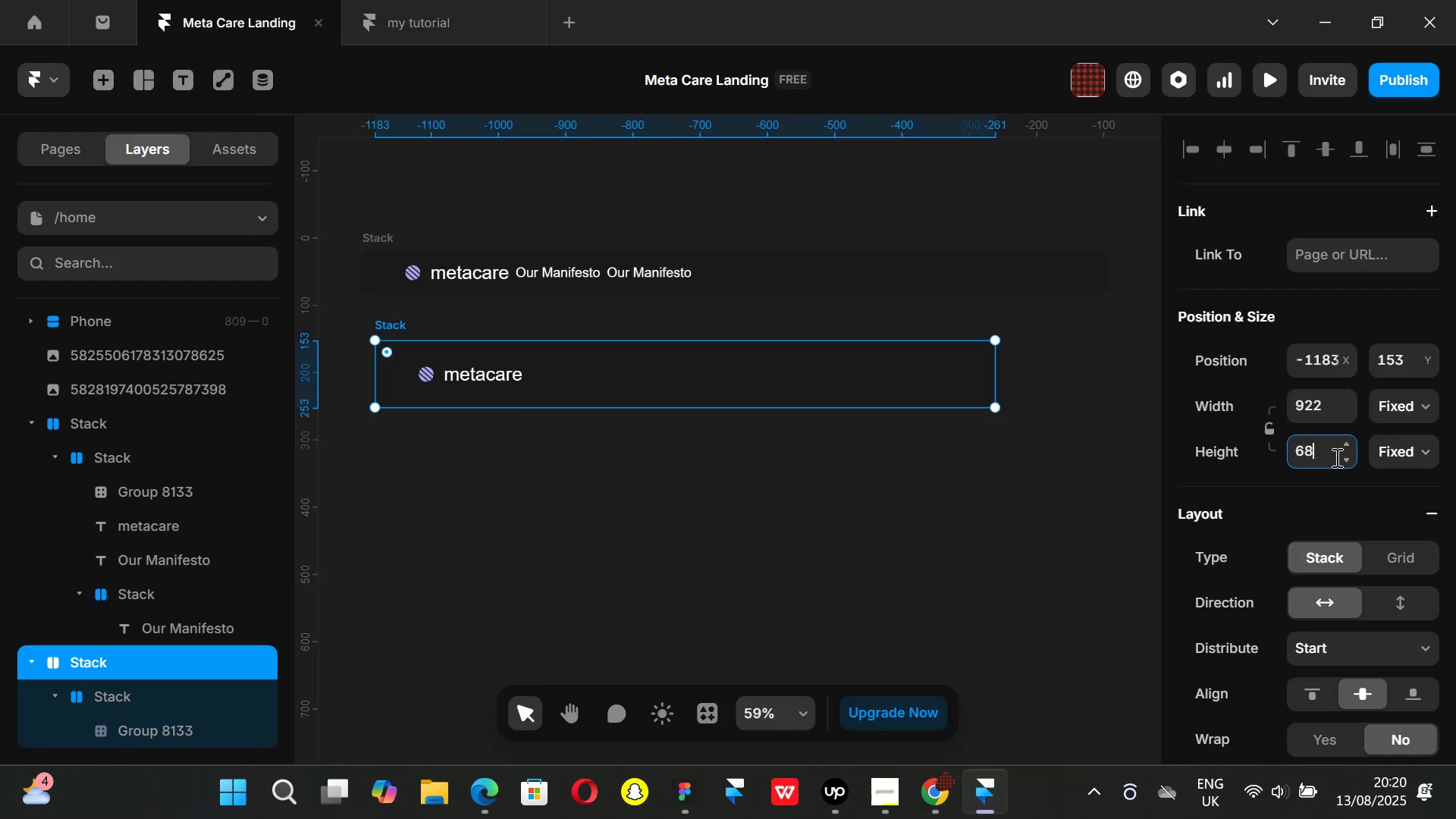 
key(Enter)
 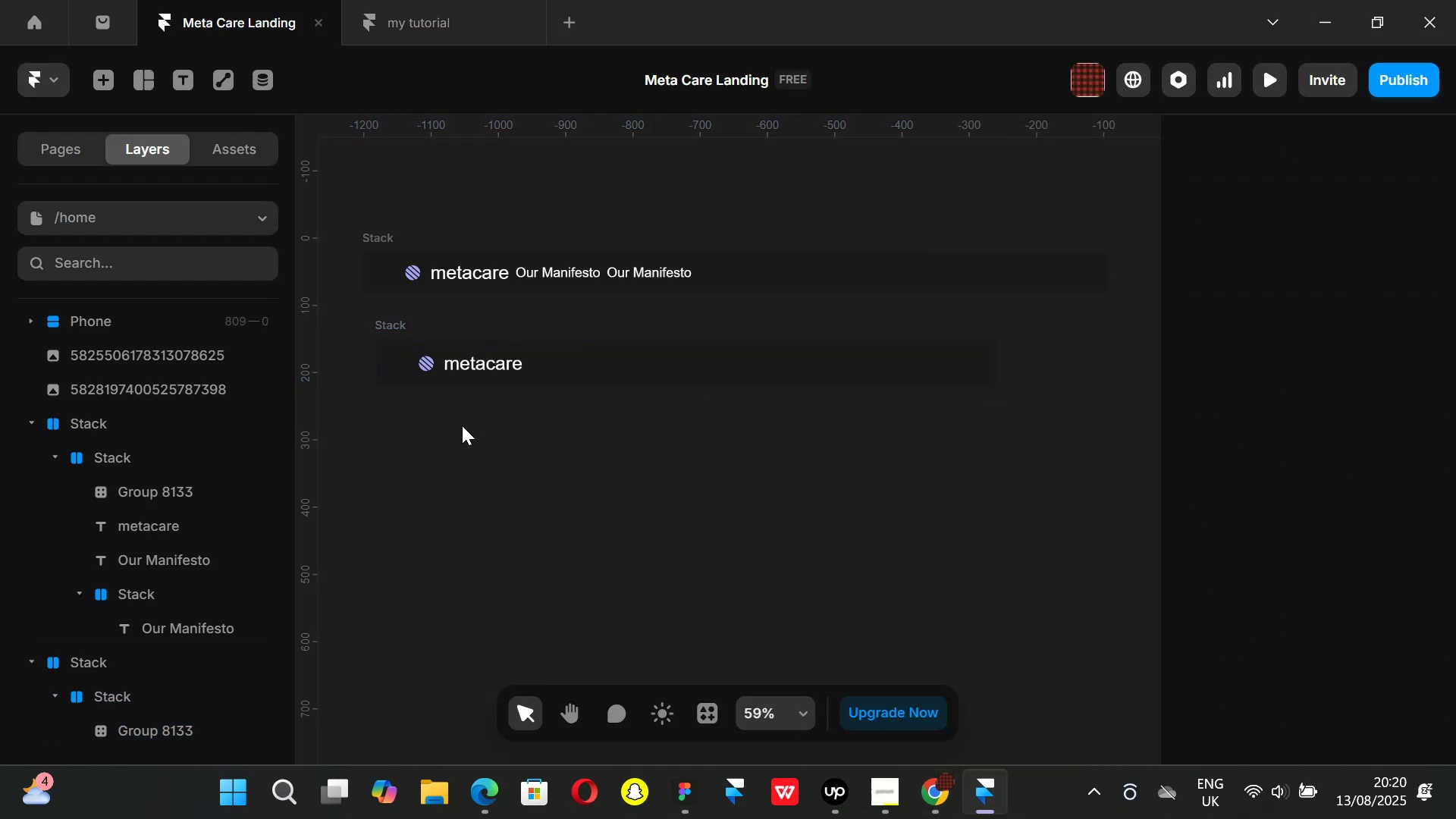 
hold_key(key=ShiftLeft, duration=0.53)
scroll: coordinate [443, 384], scroll_direction: up, amount: 1.0
 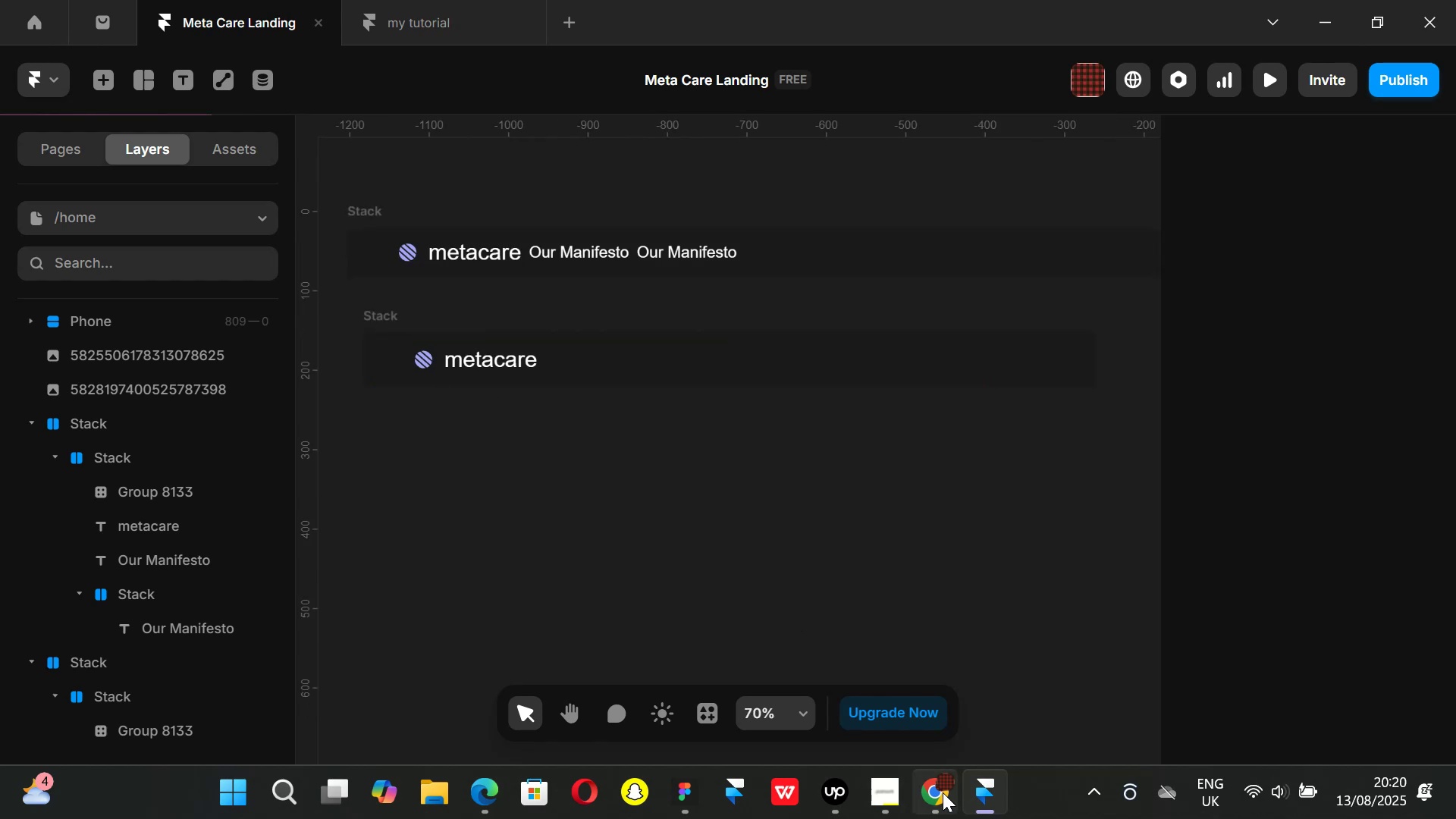 
left_click([943, 793])
 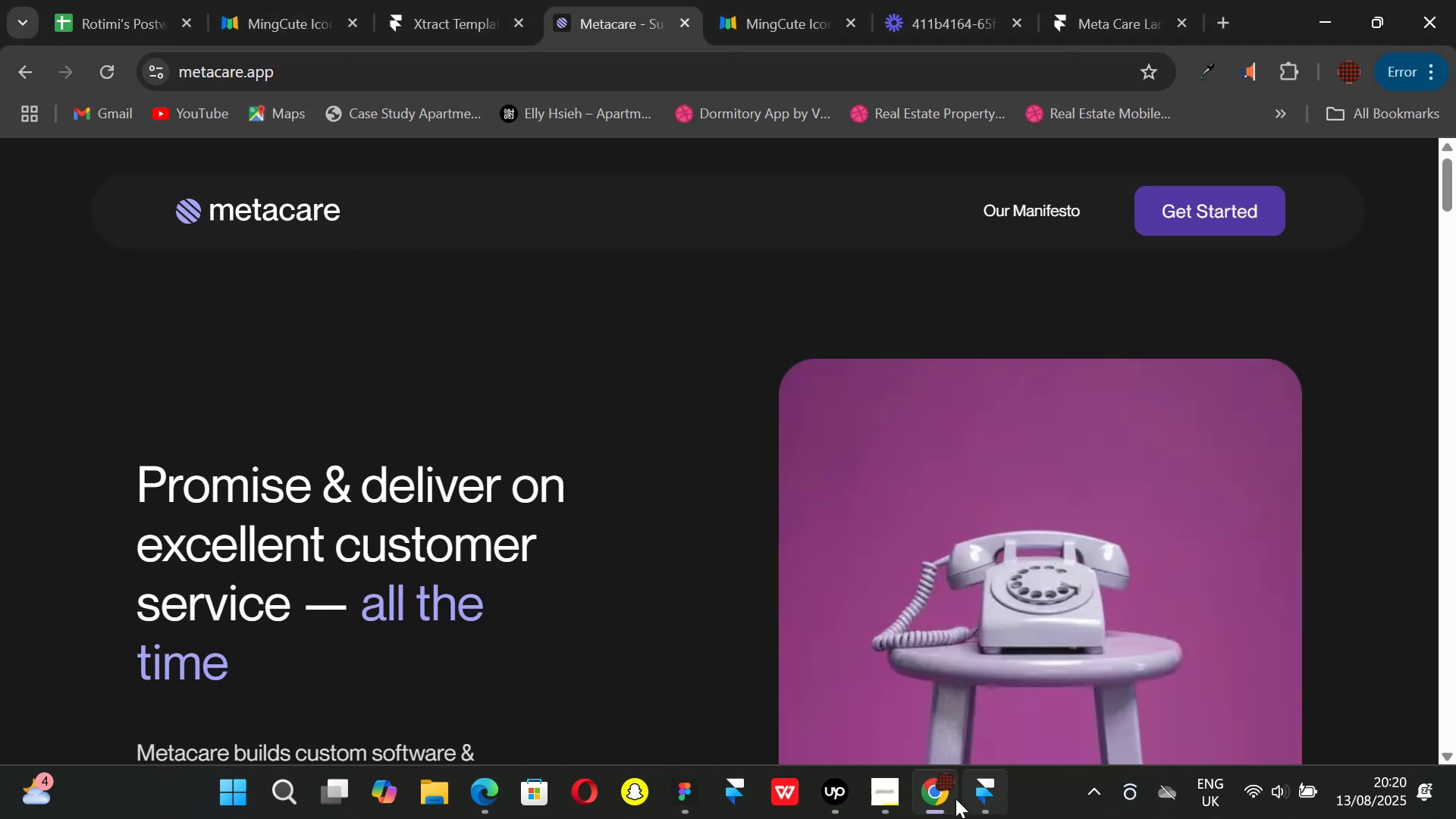 
left_click([988, 798])
 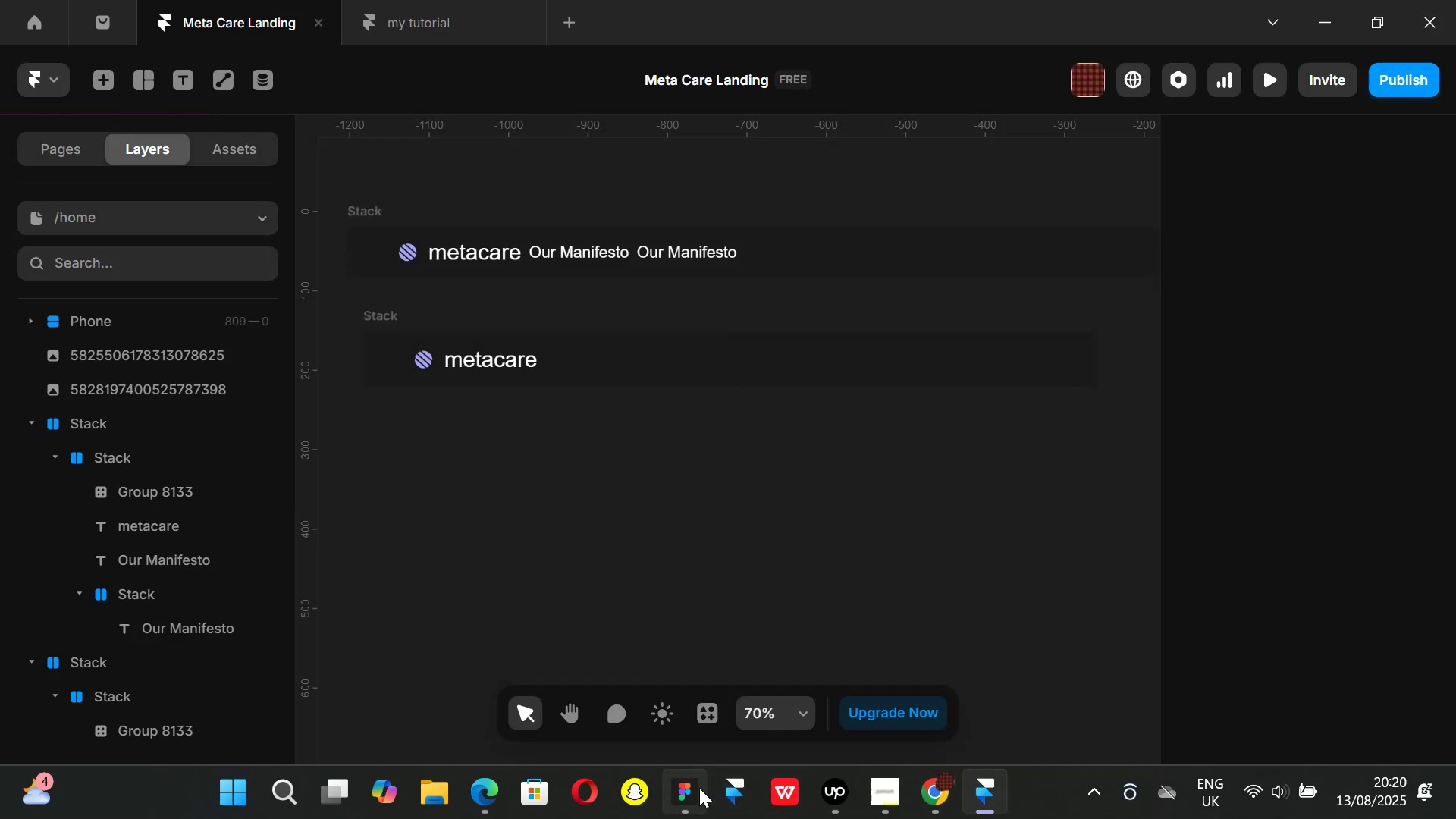 
left_click([699, 788])
 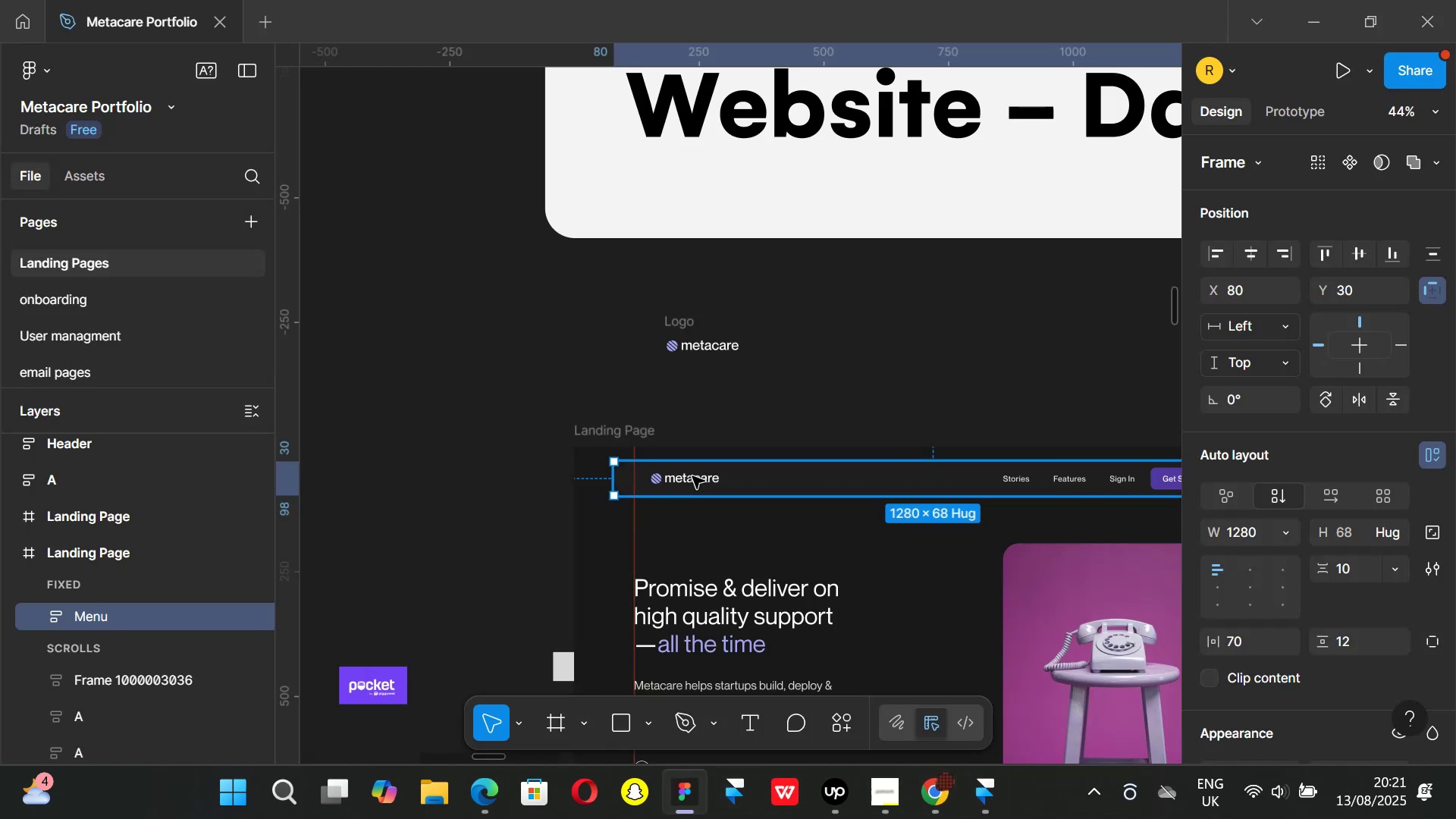 
left_click([692, 476])
 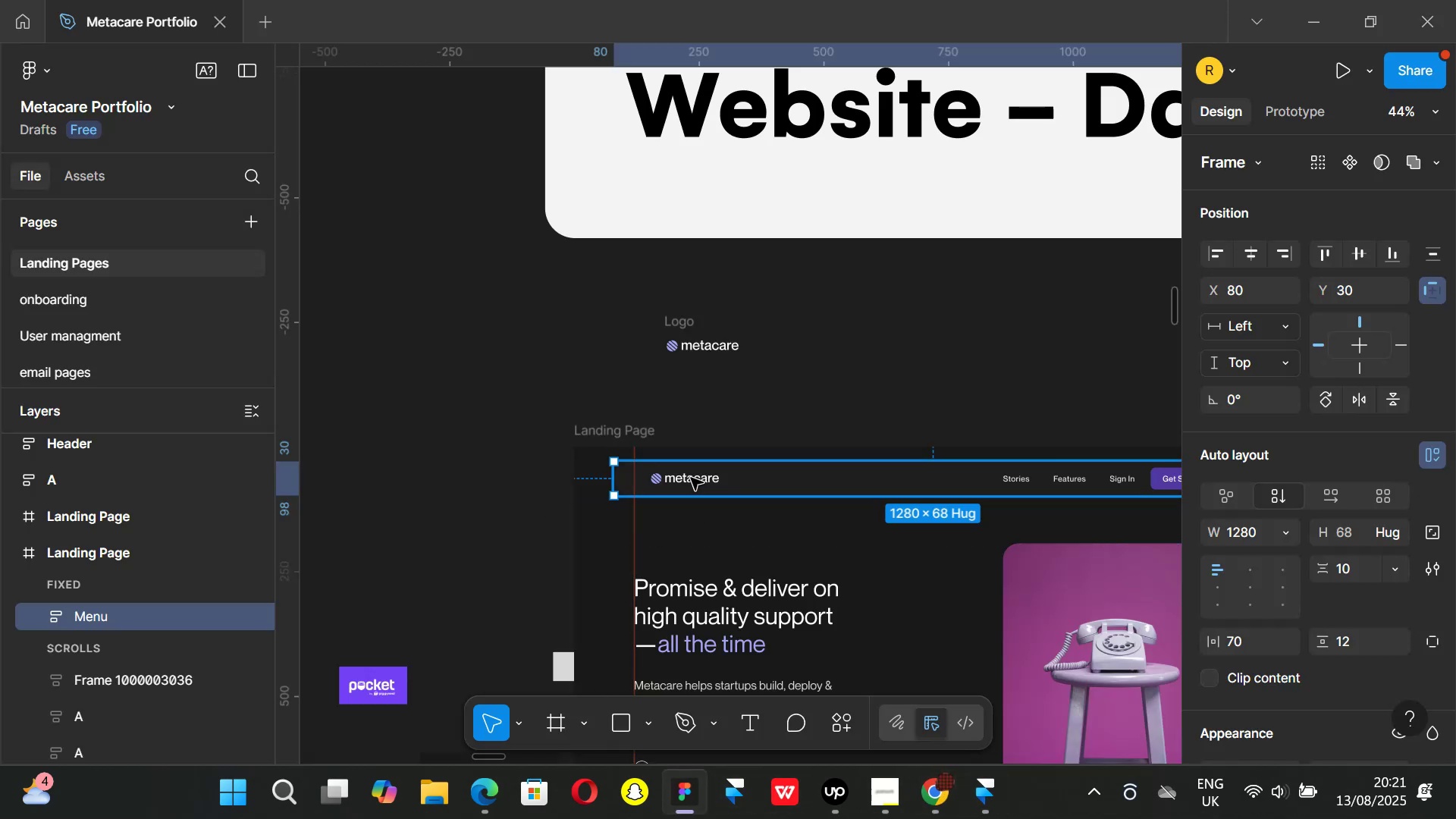 
double_click([691, 478])
 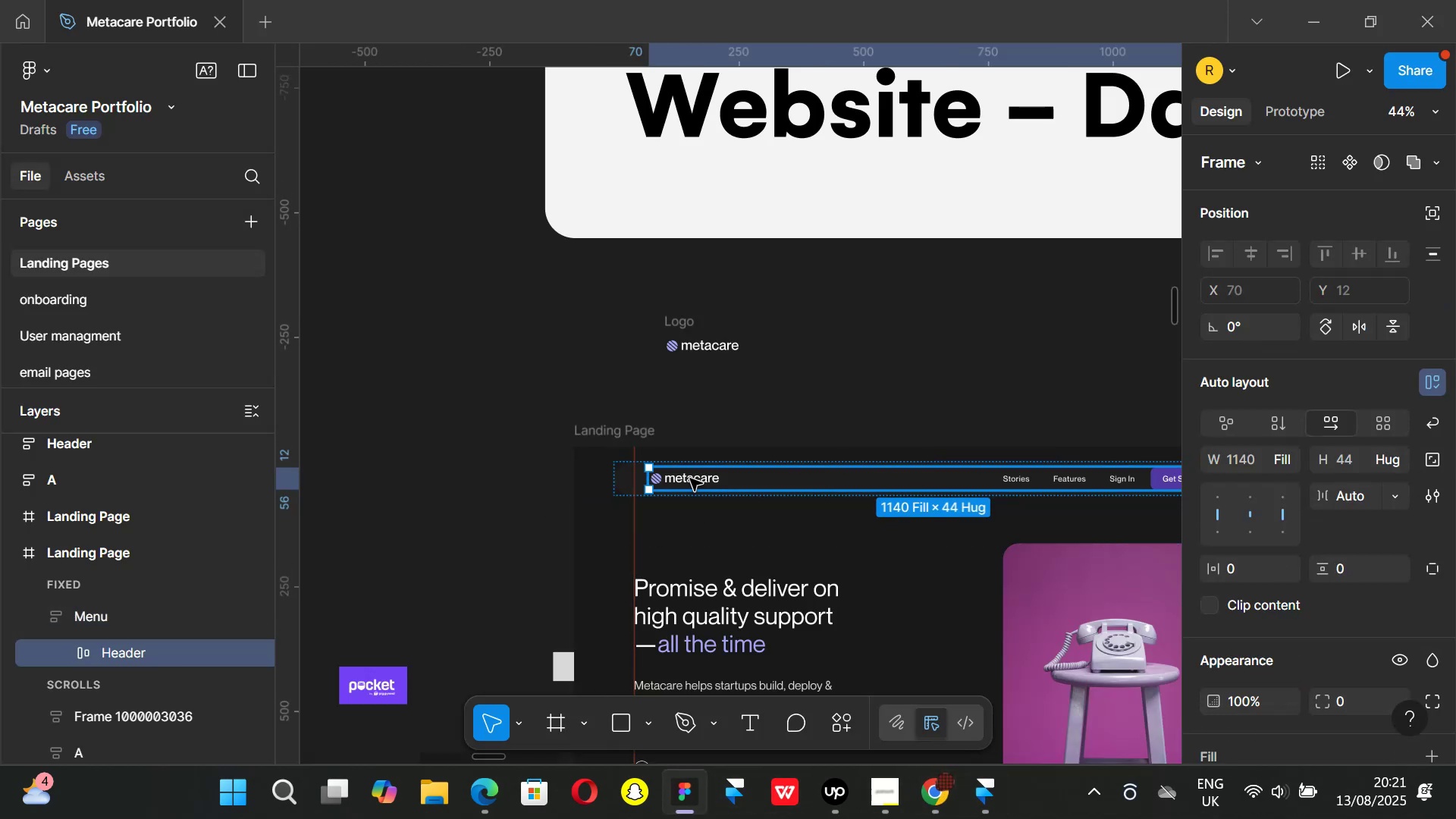 
double_click([690, 479])
 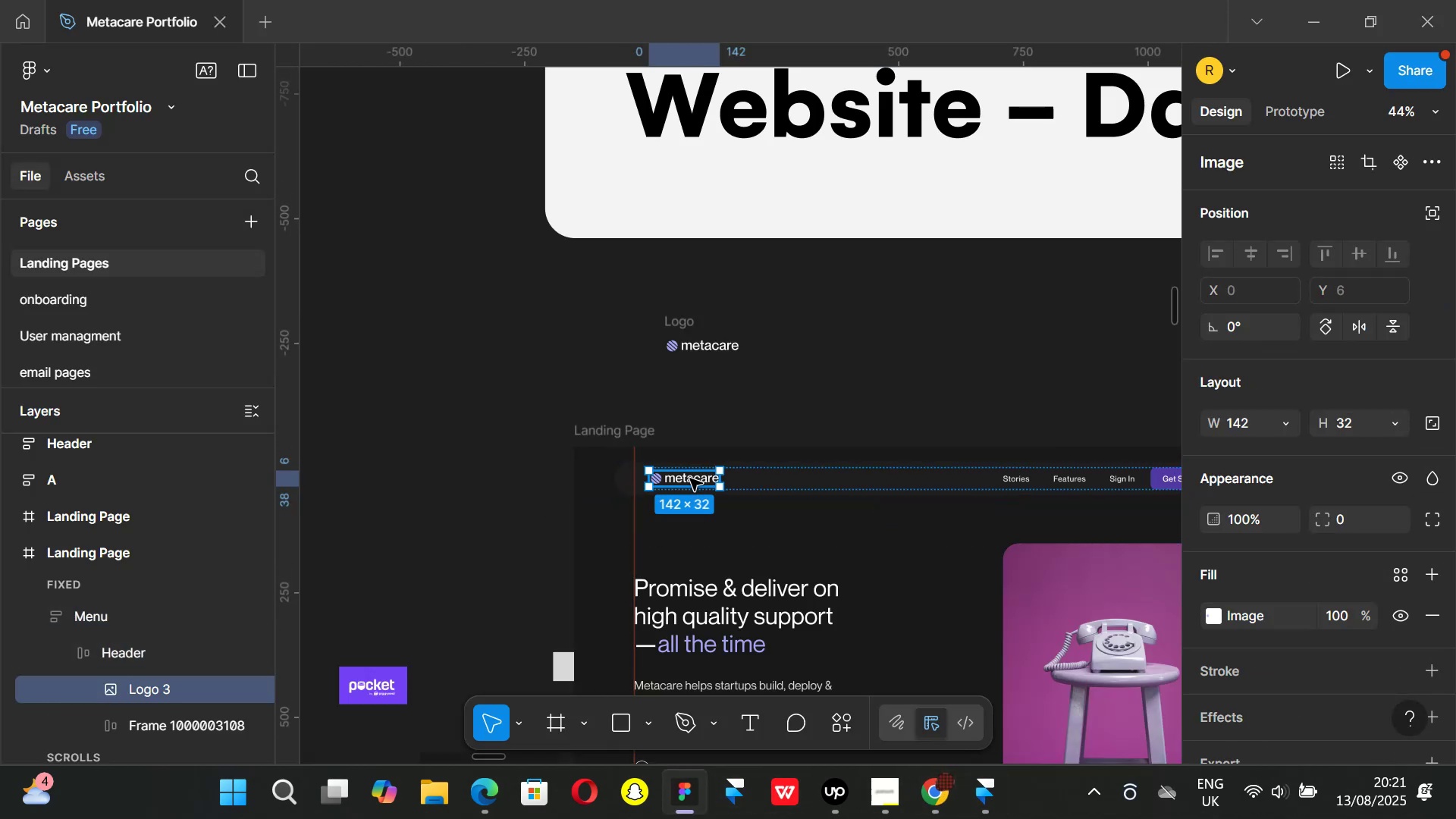 
double_click([690, 479])
 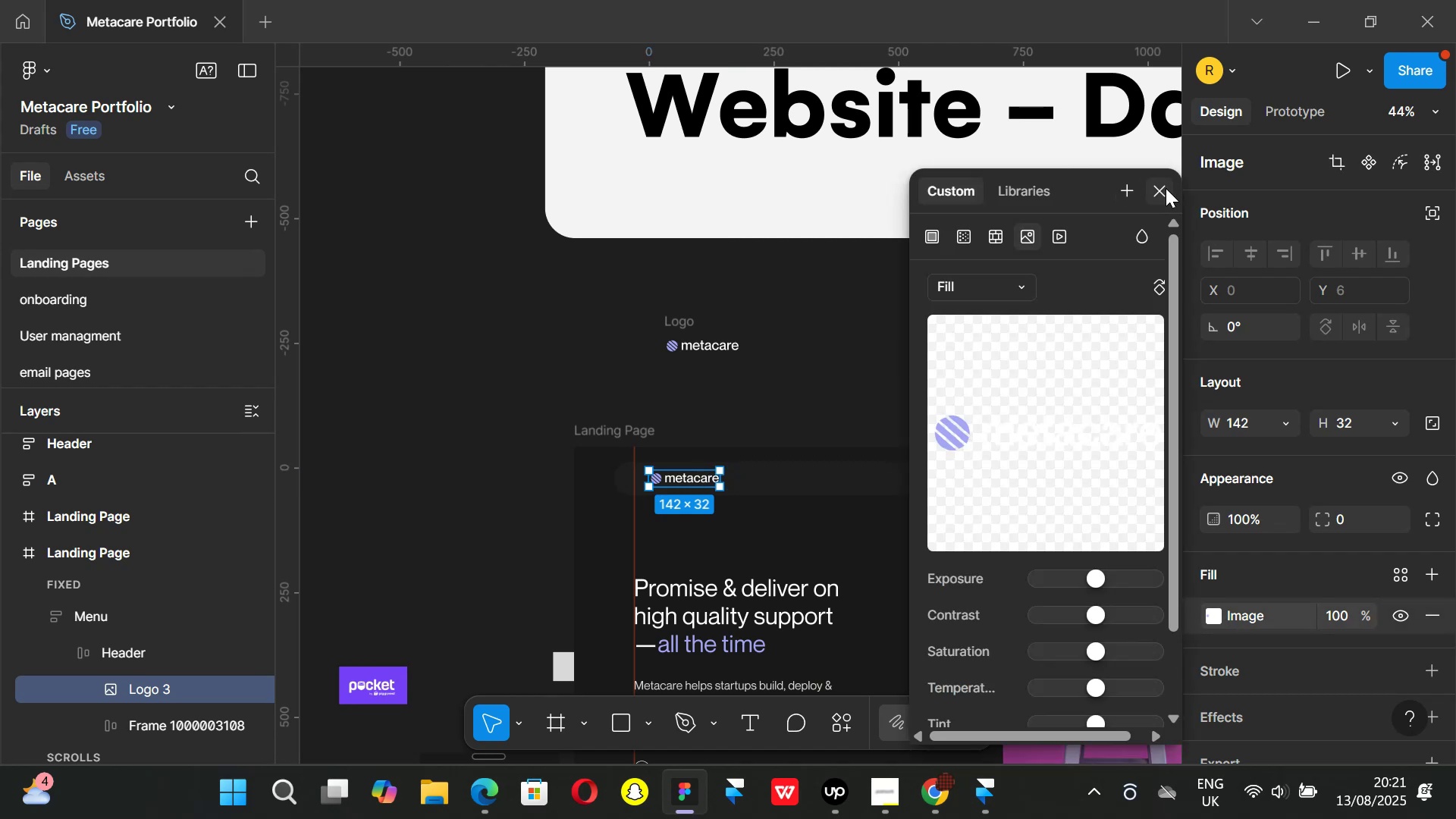 
left_click([1168, 188])
 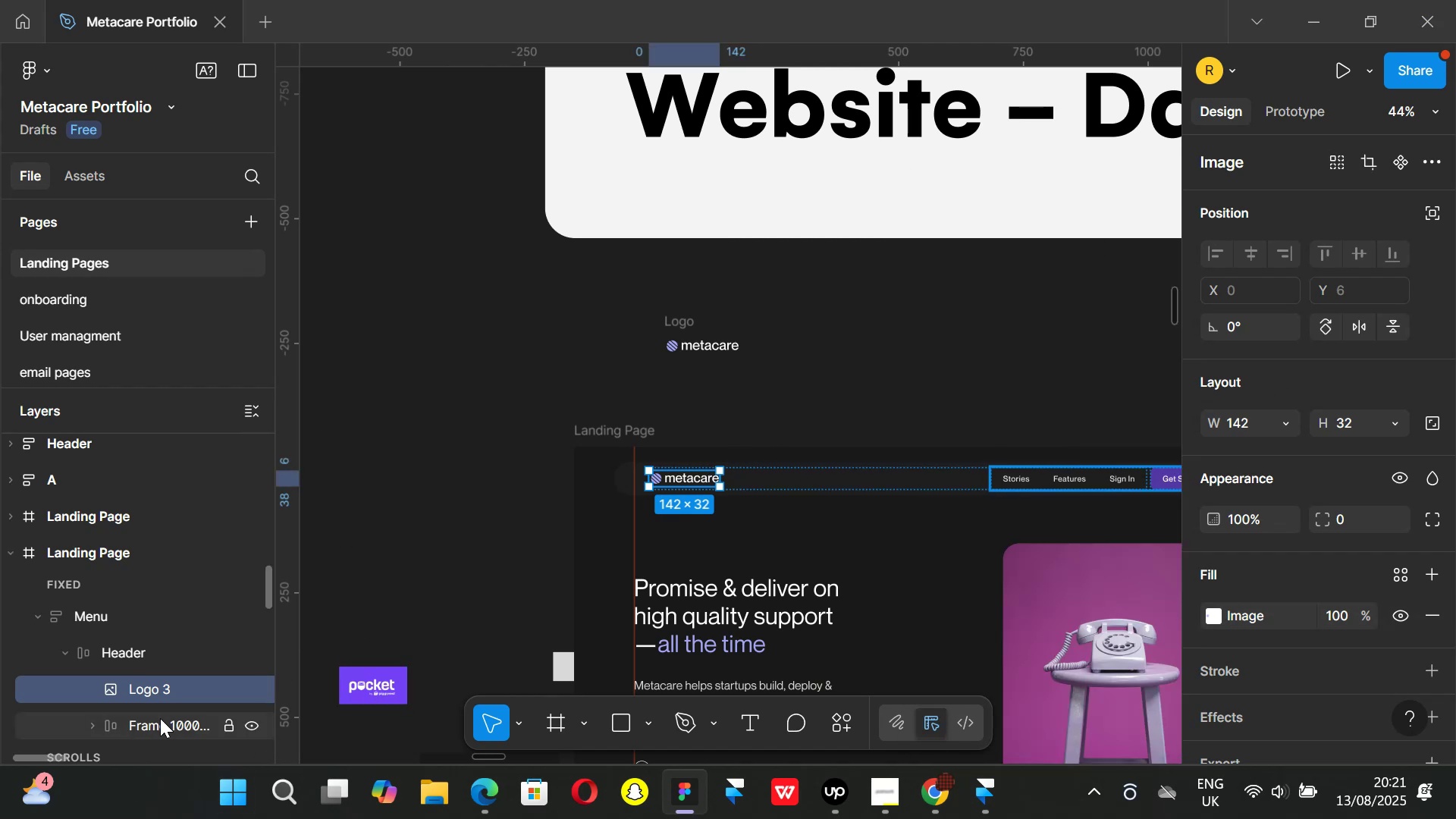 
left_click([106, 648])
 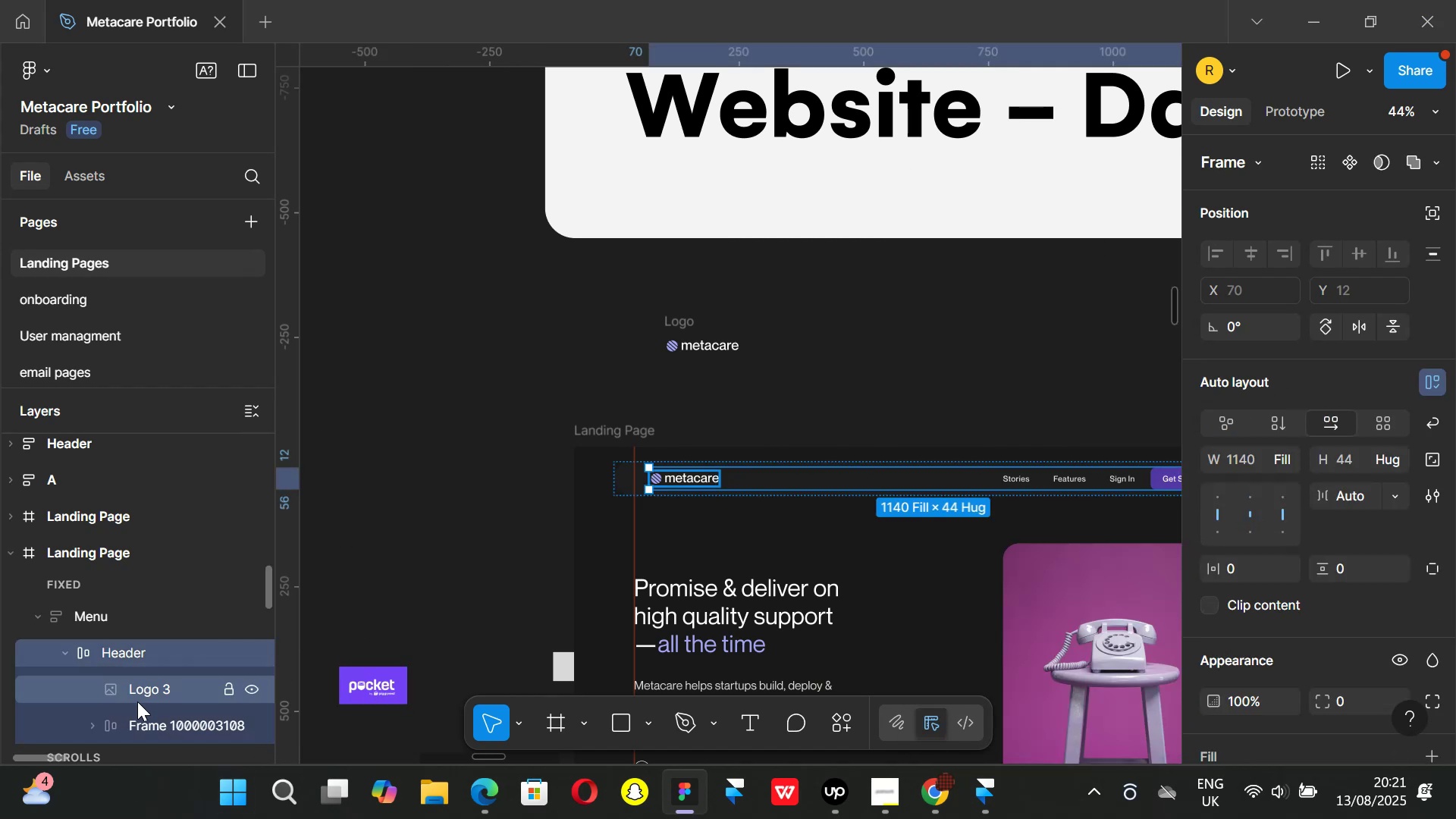 
left_click([141, 687])
 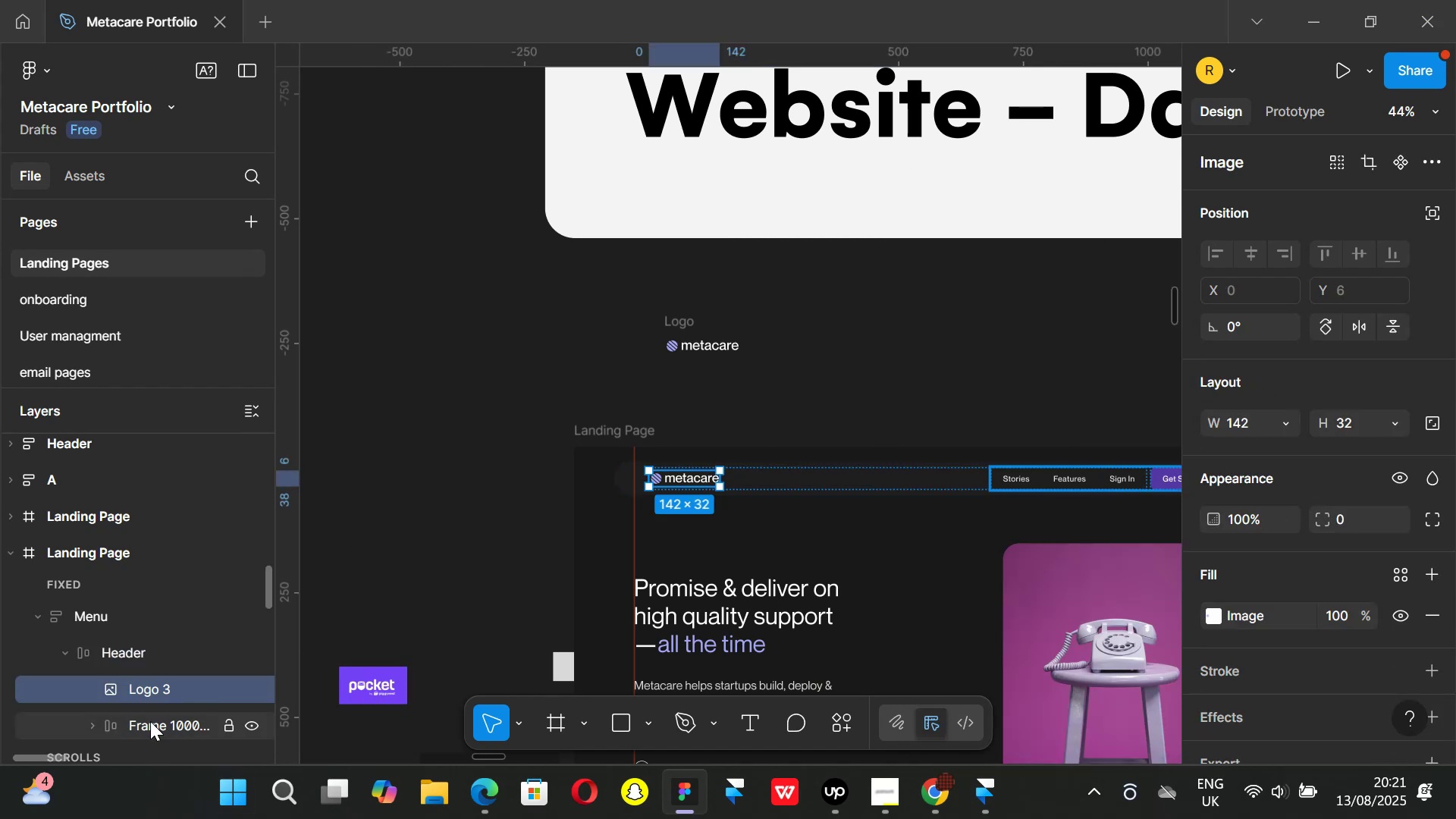 
left_click([150, 721])
 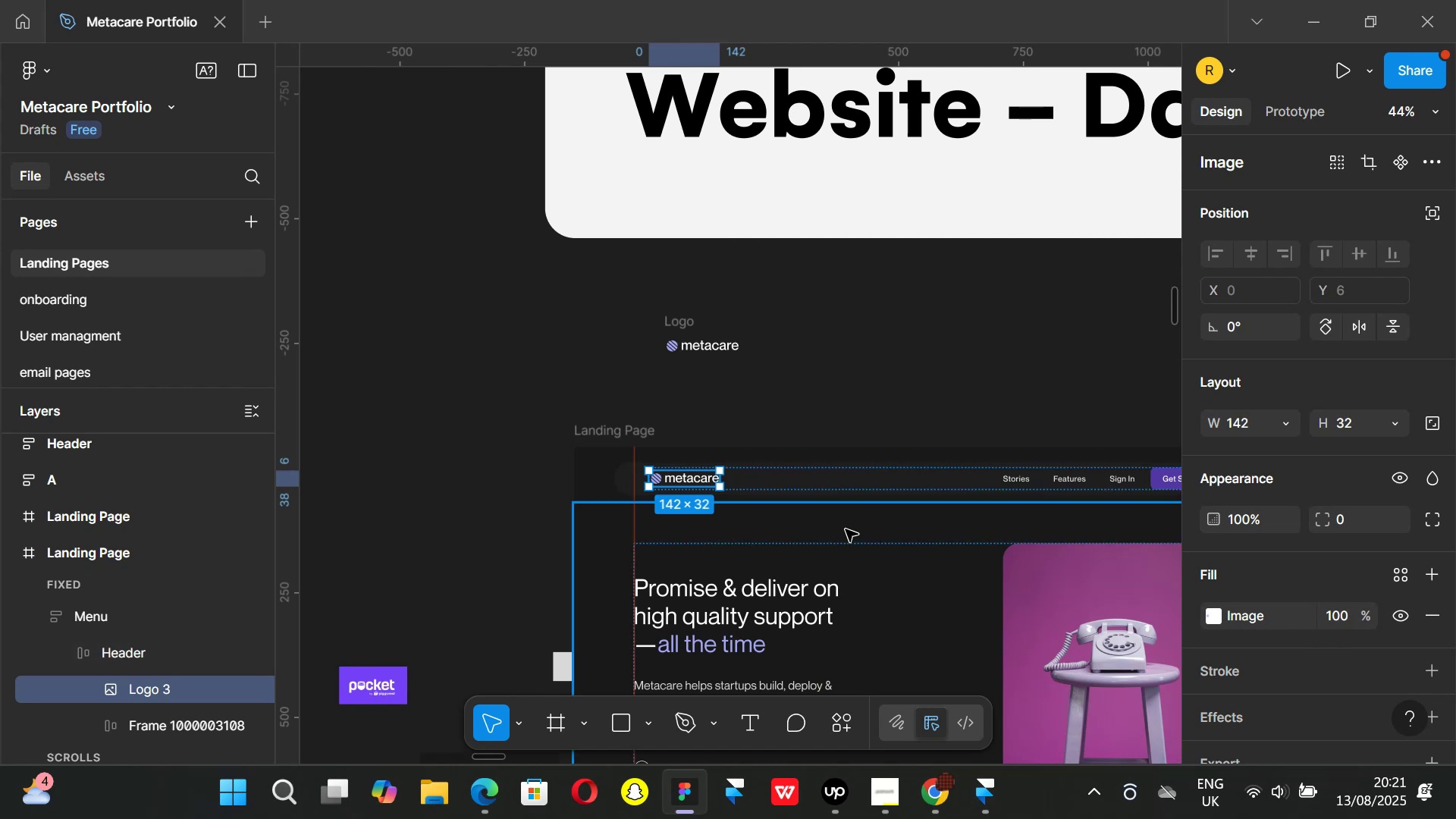 
wait(6.18)
 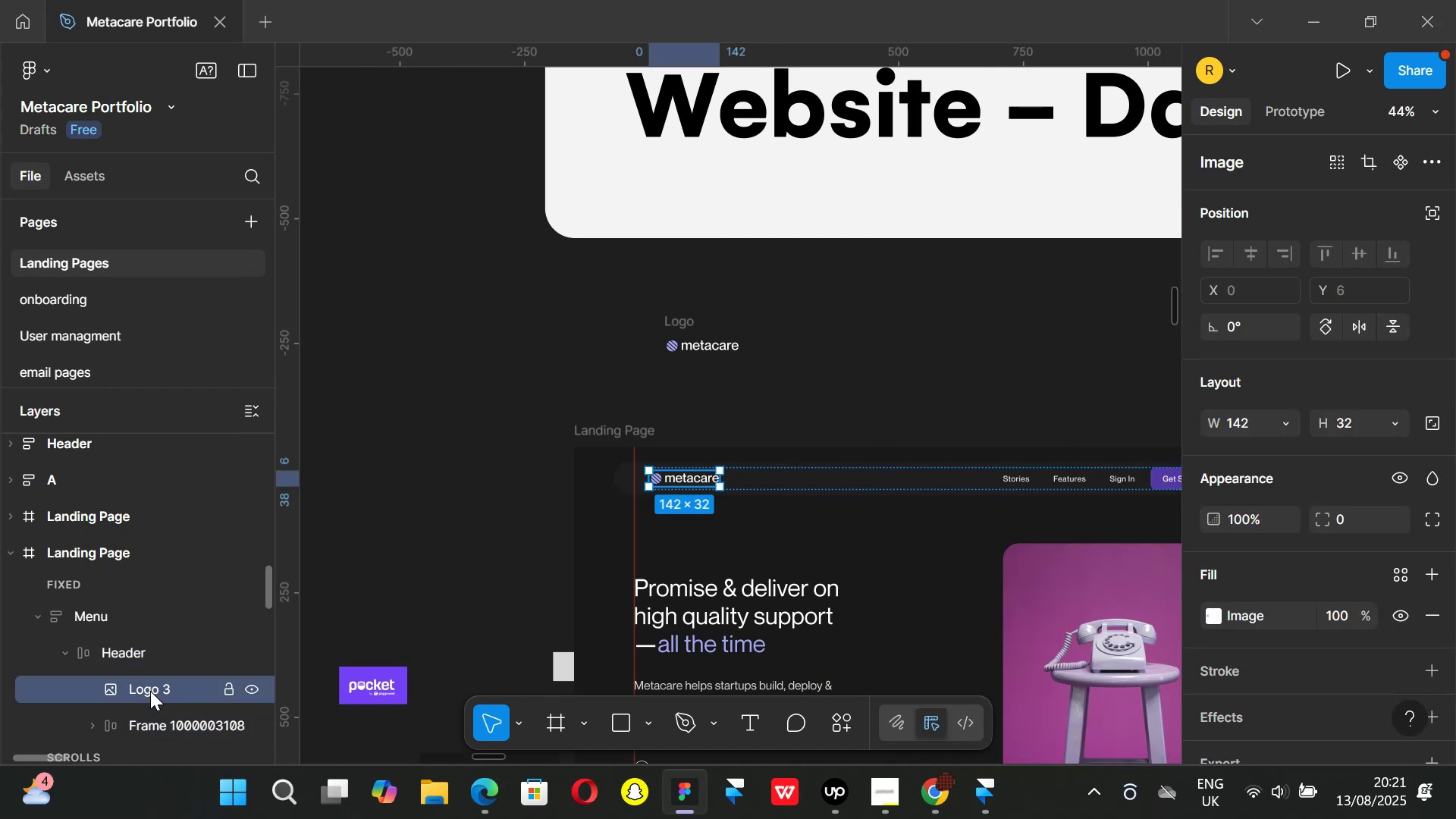 
left_click([998, 795])
 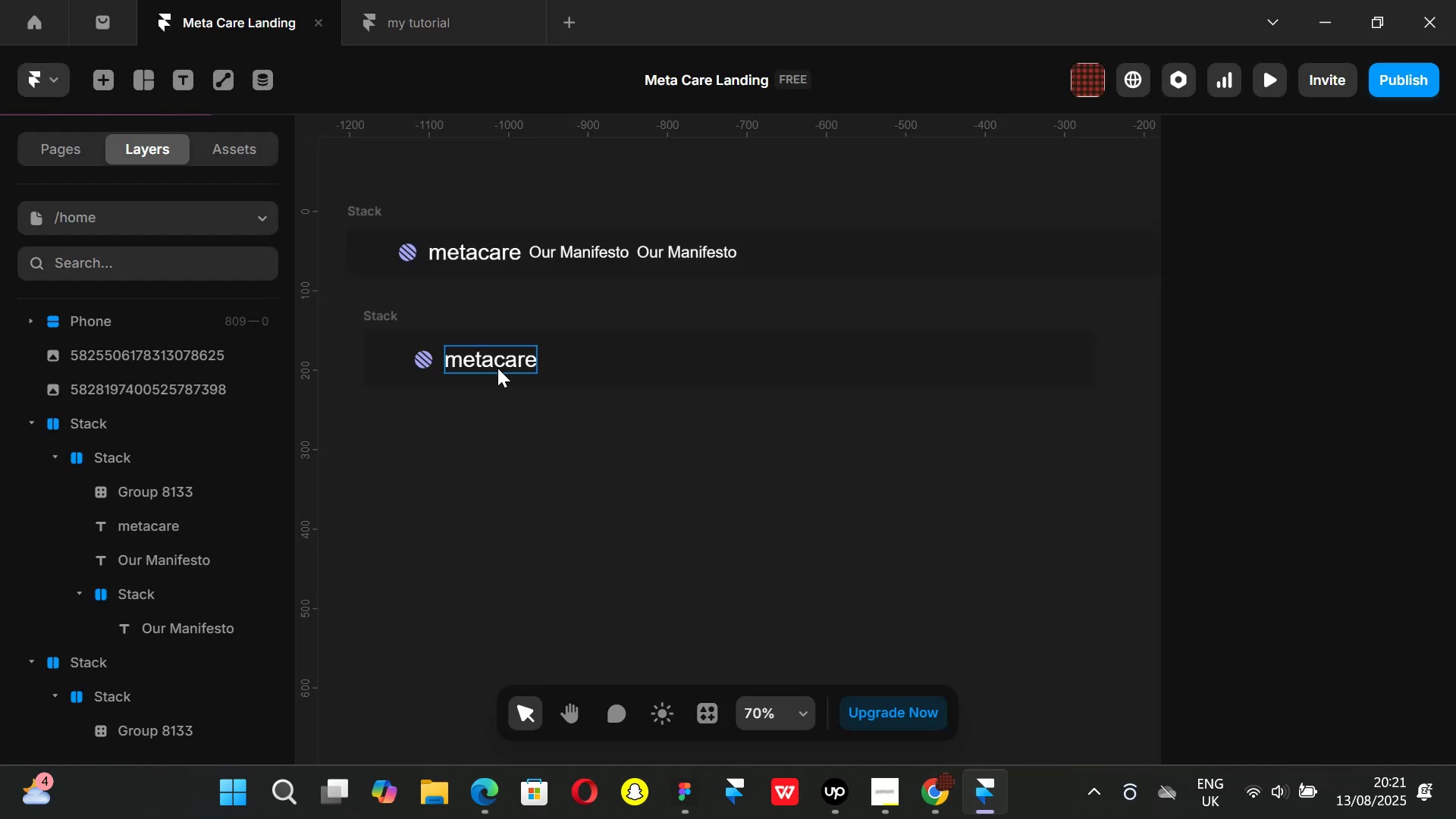 
left_click([497, 368])
 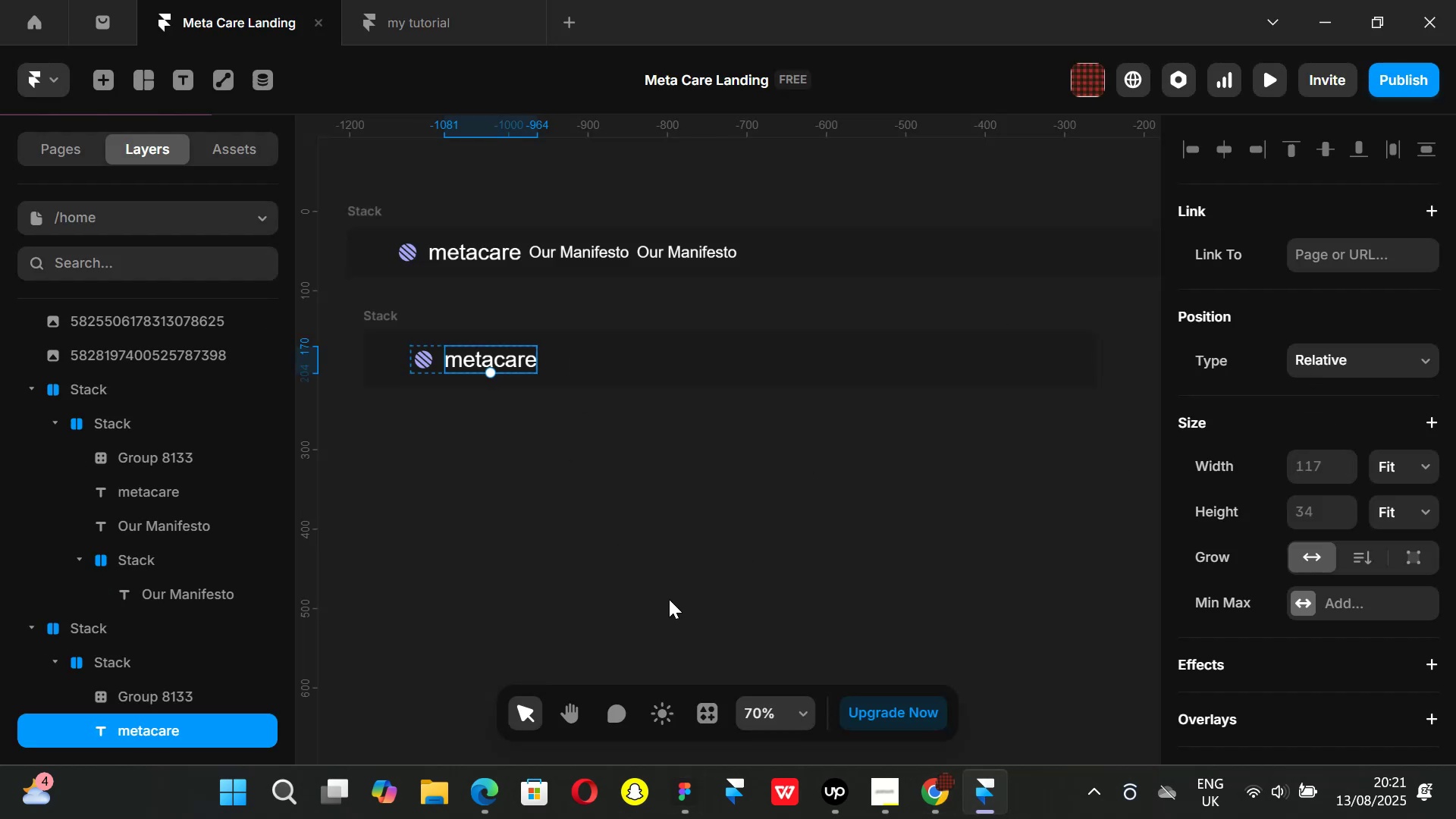 
left_click([942, 818])
 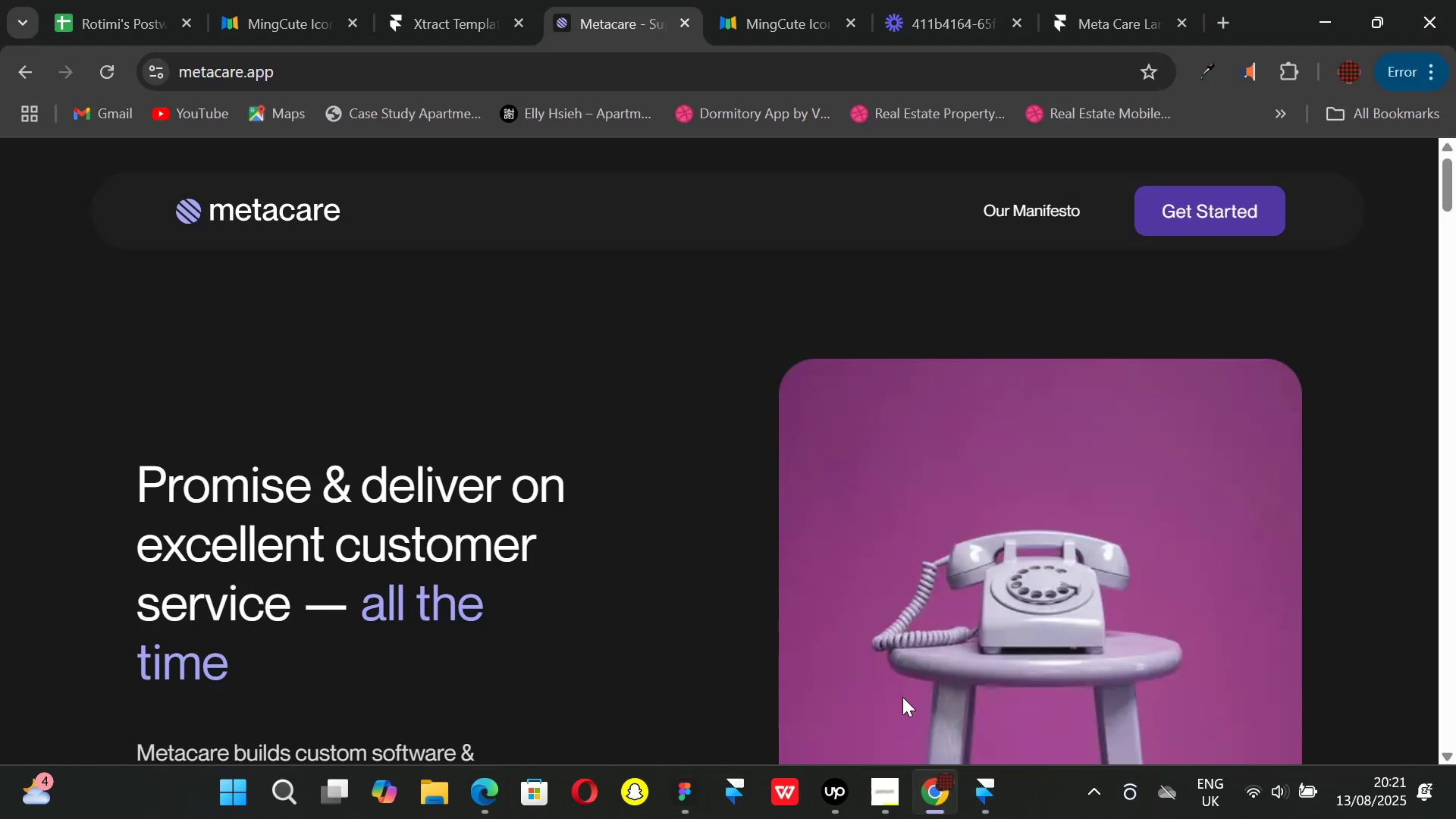 
left_click([987, 784])
 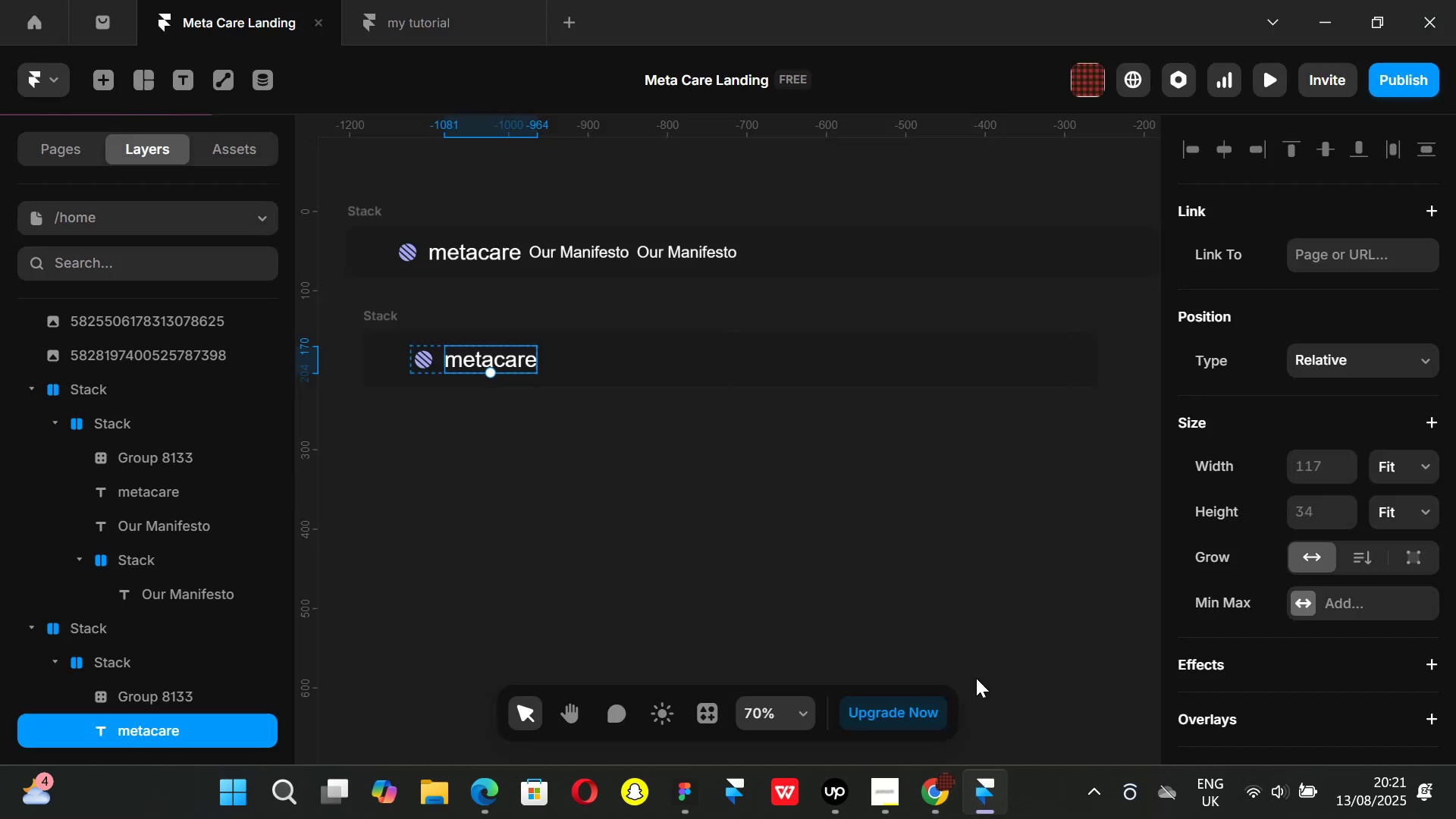 
mouse_move([918, 789])
 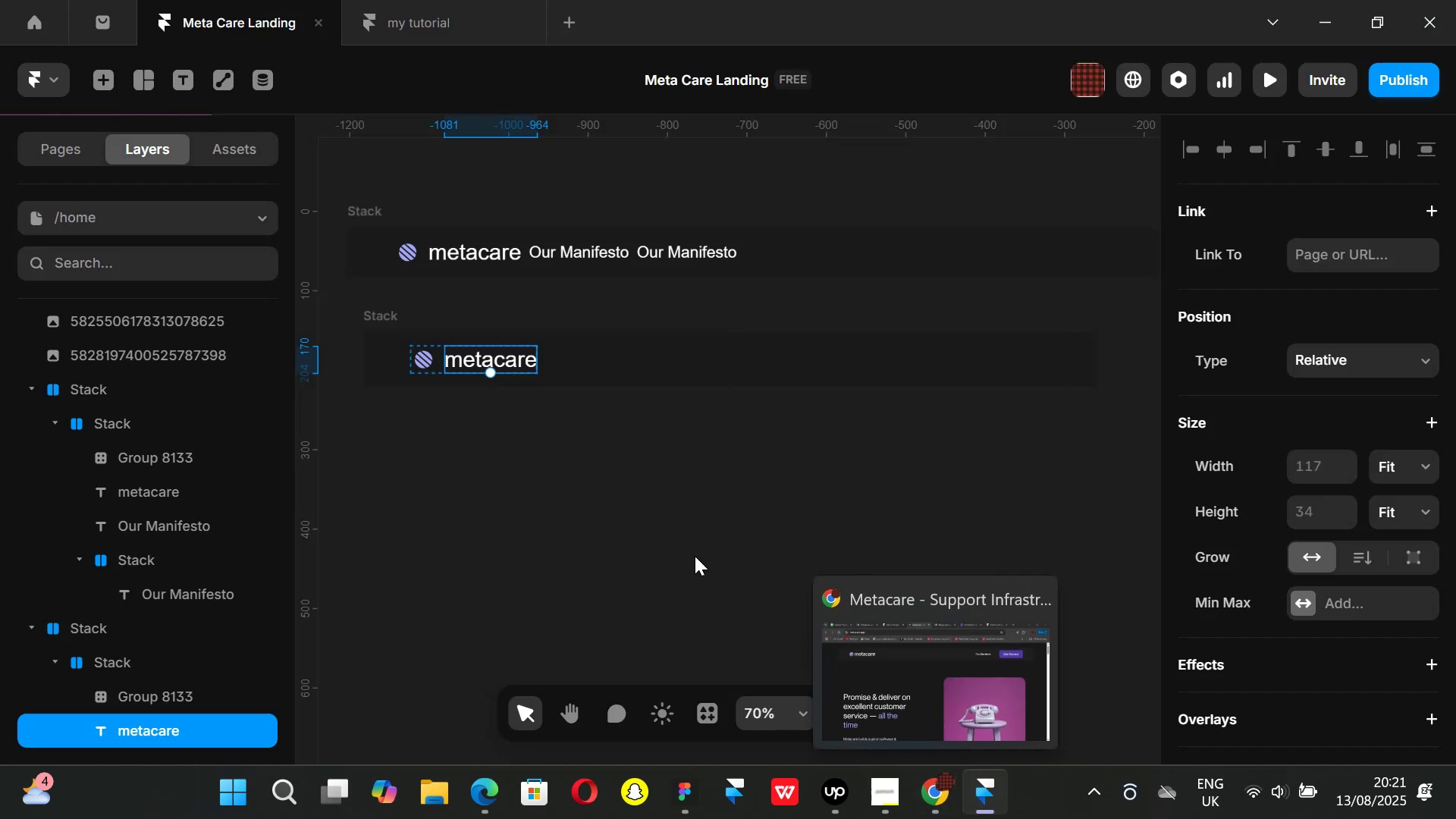 
left_click_drag(start_coordinate=[695, 556], to_coordinate=[695, 560])
 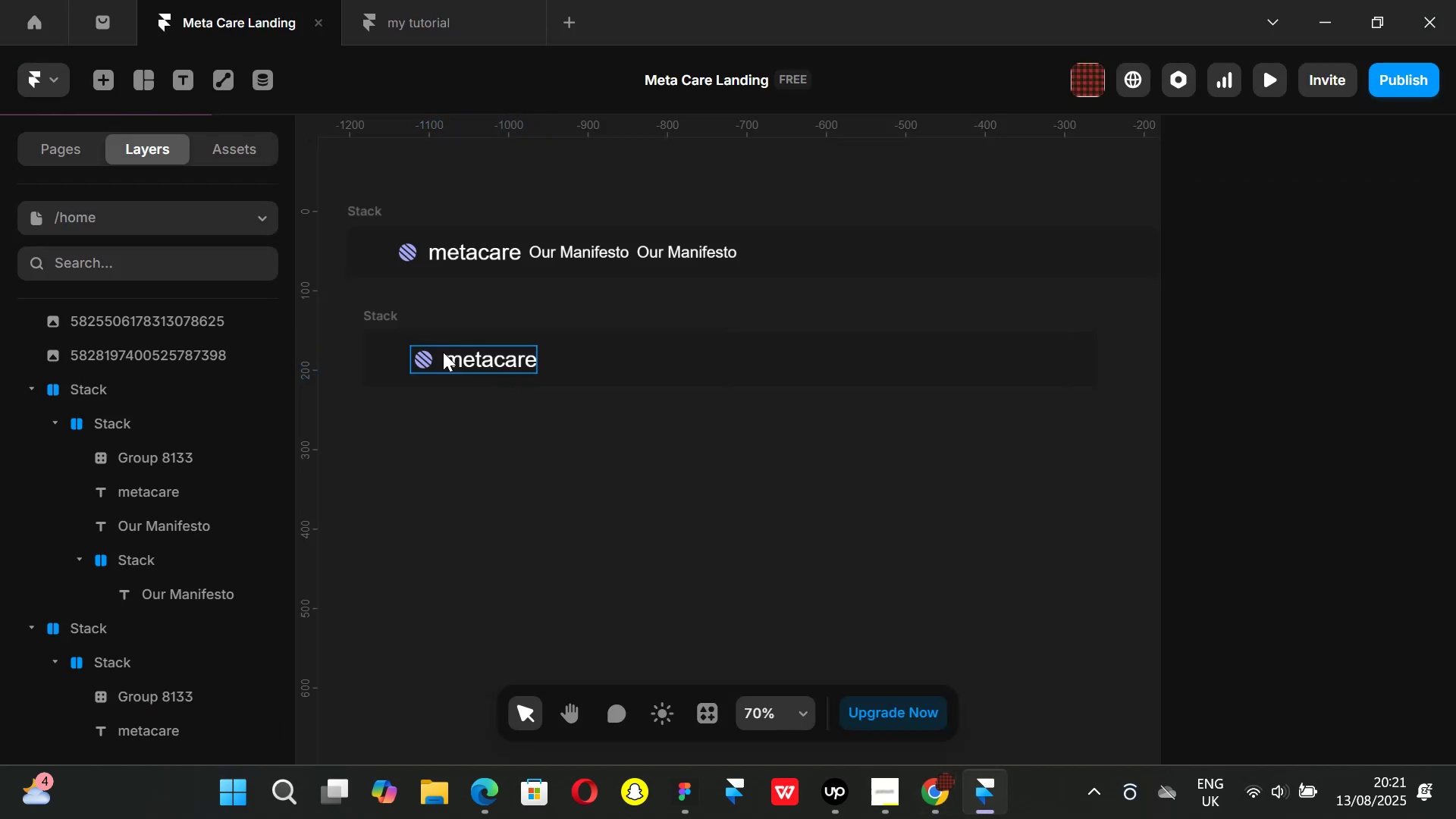 
left_click([443, 355])
 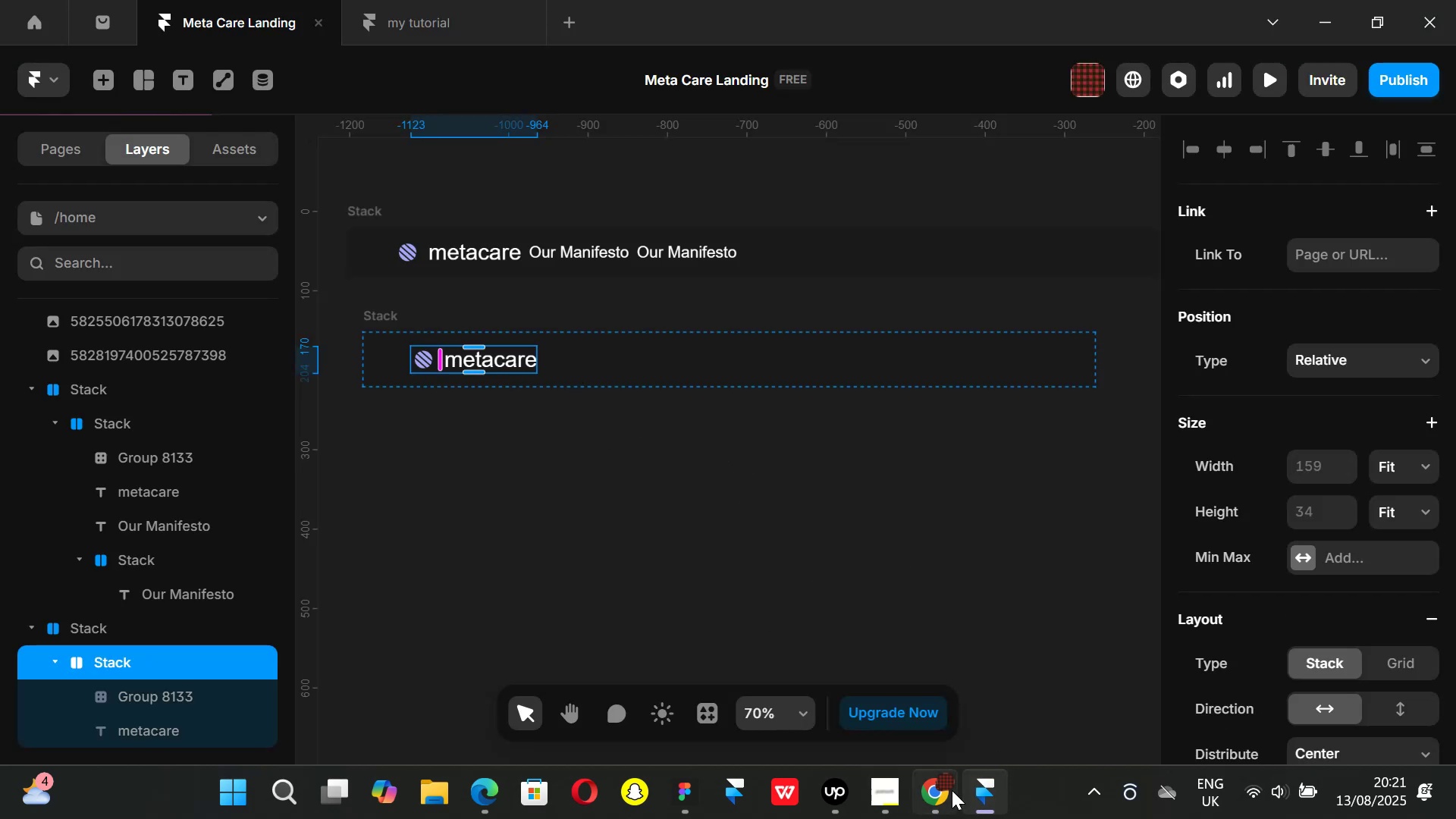 
left_click([943, 790])
 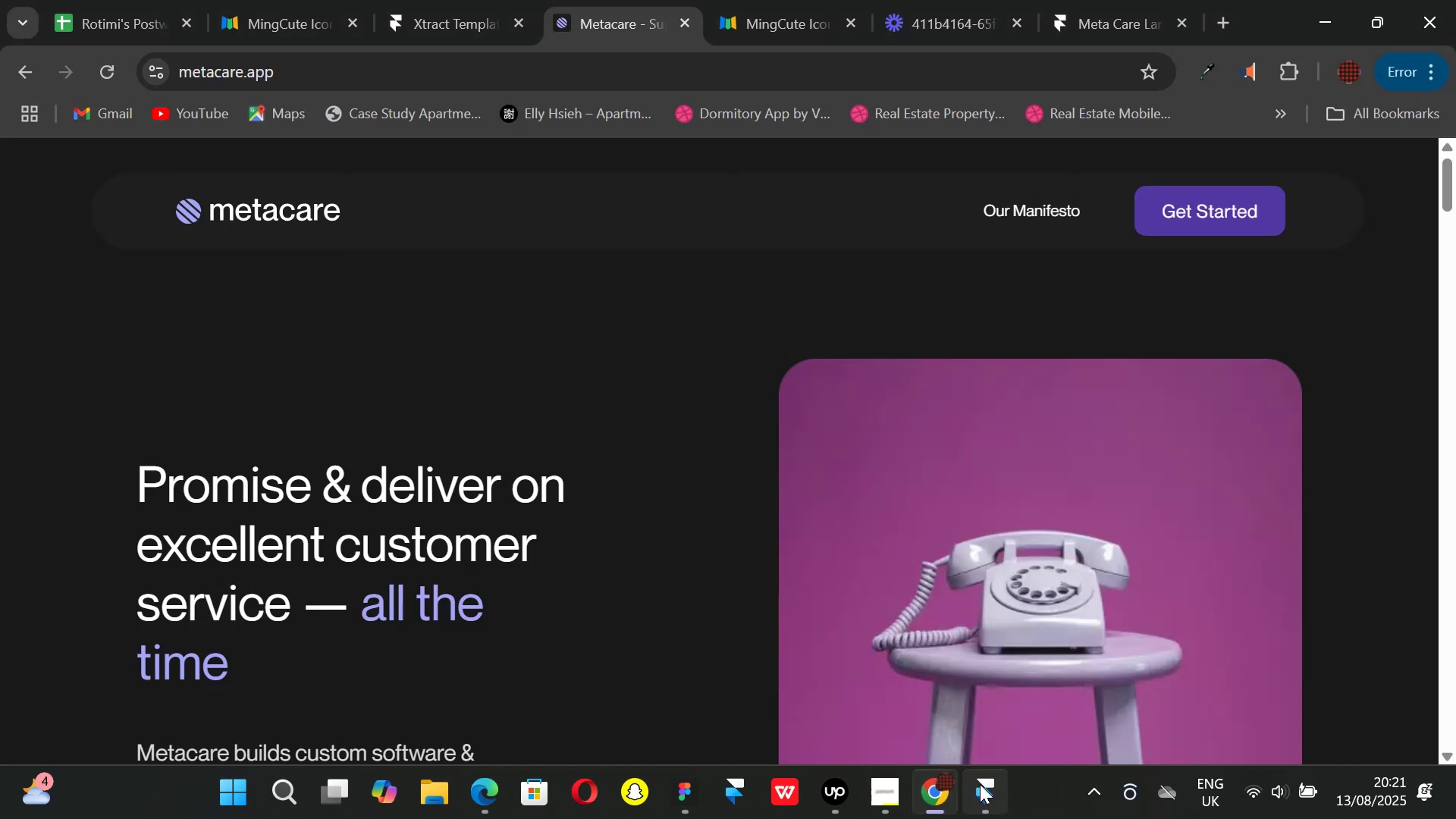 
left_click([980, 784])
 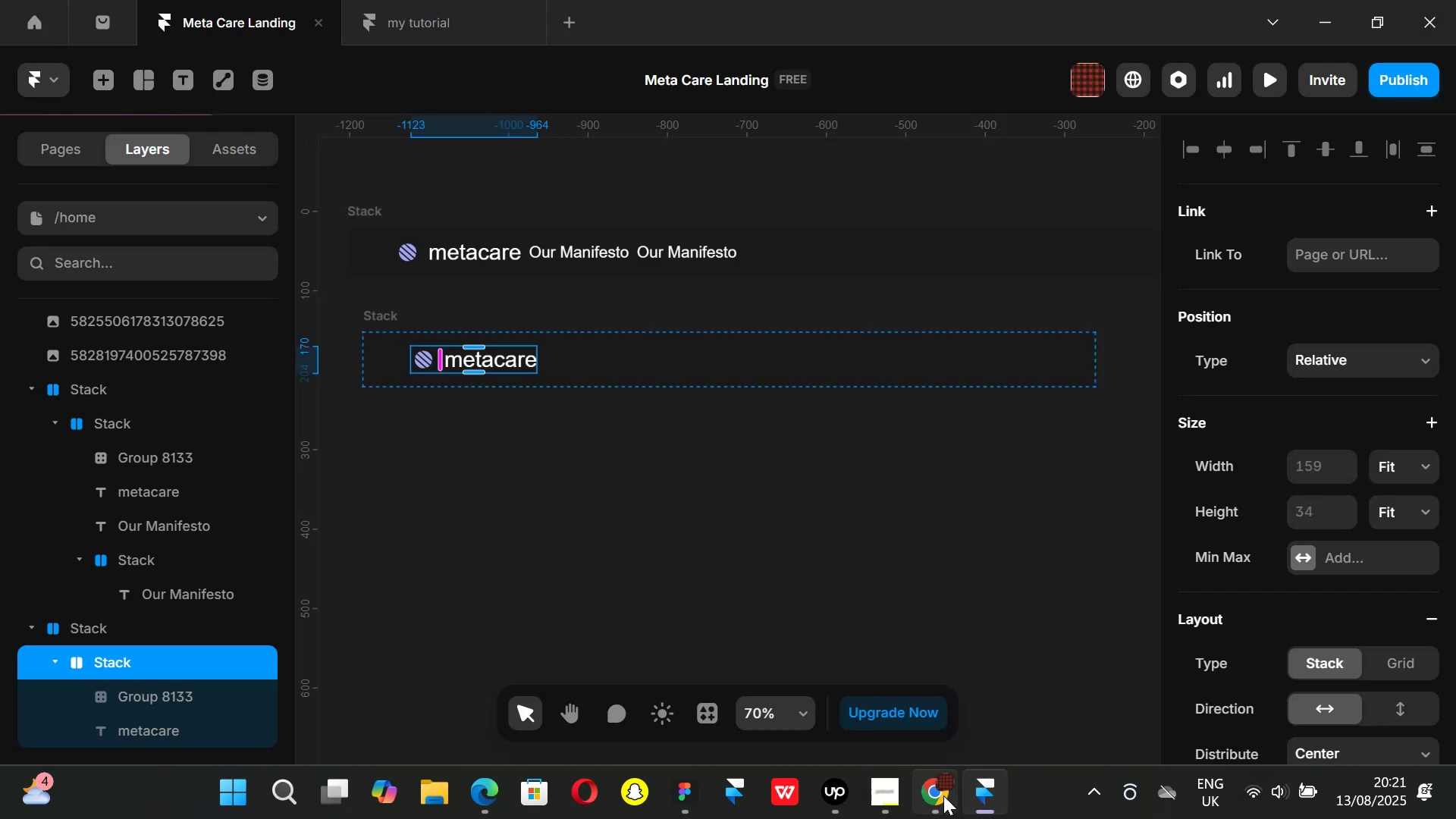 
left_click([939, 795])
 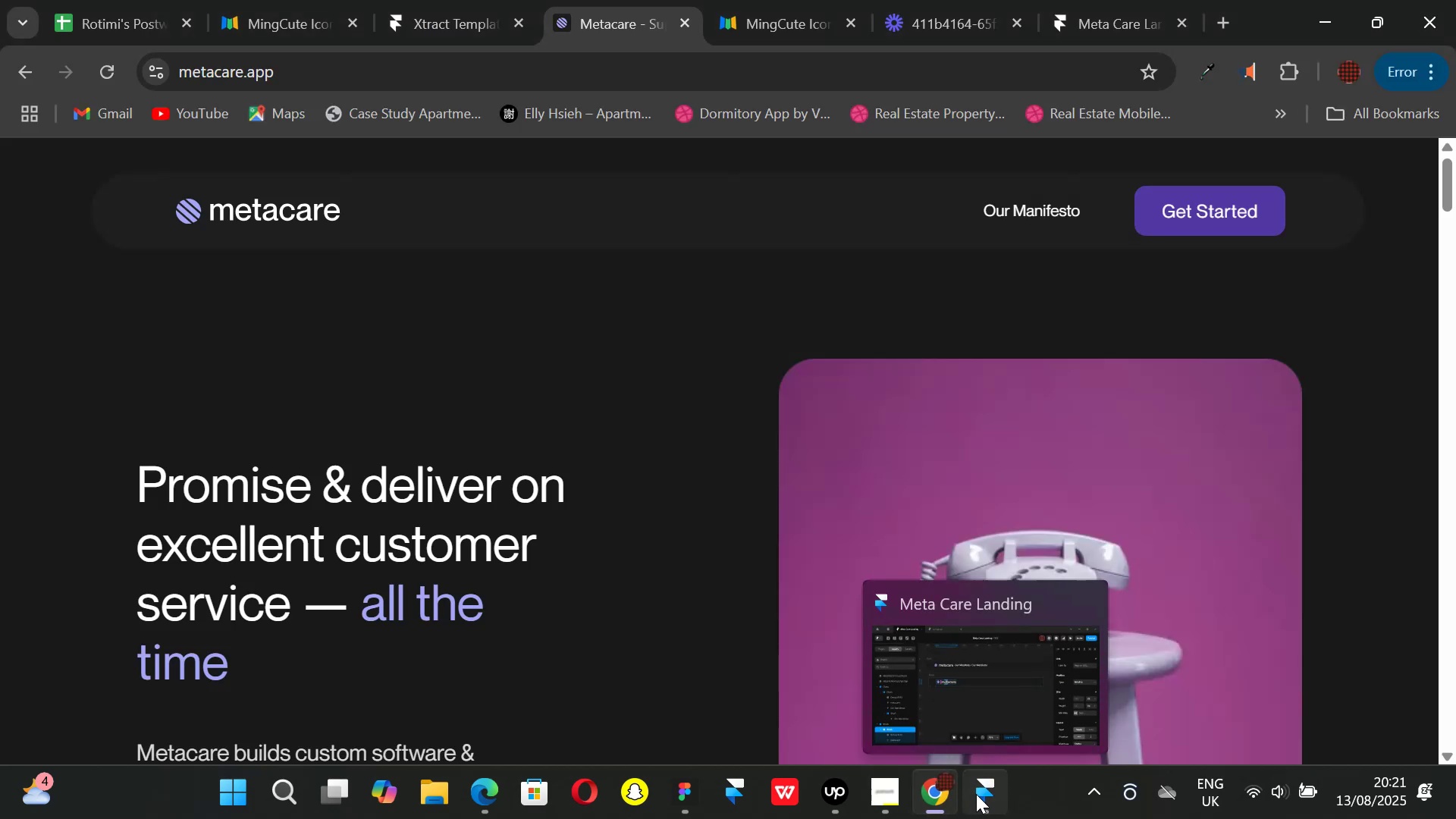 
left_click([976, 794])
 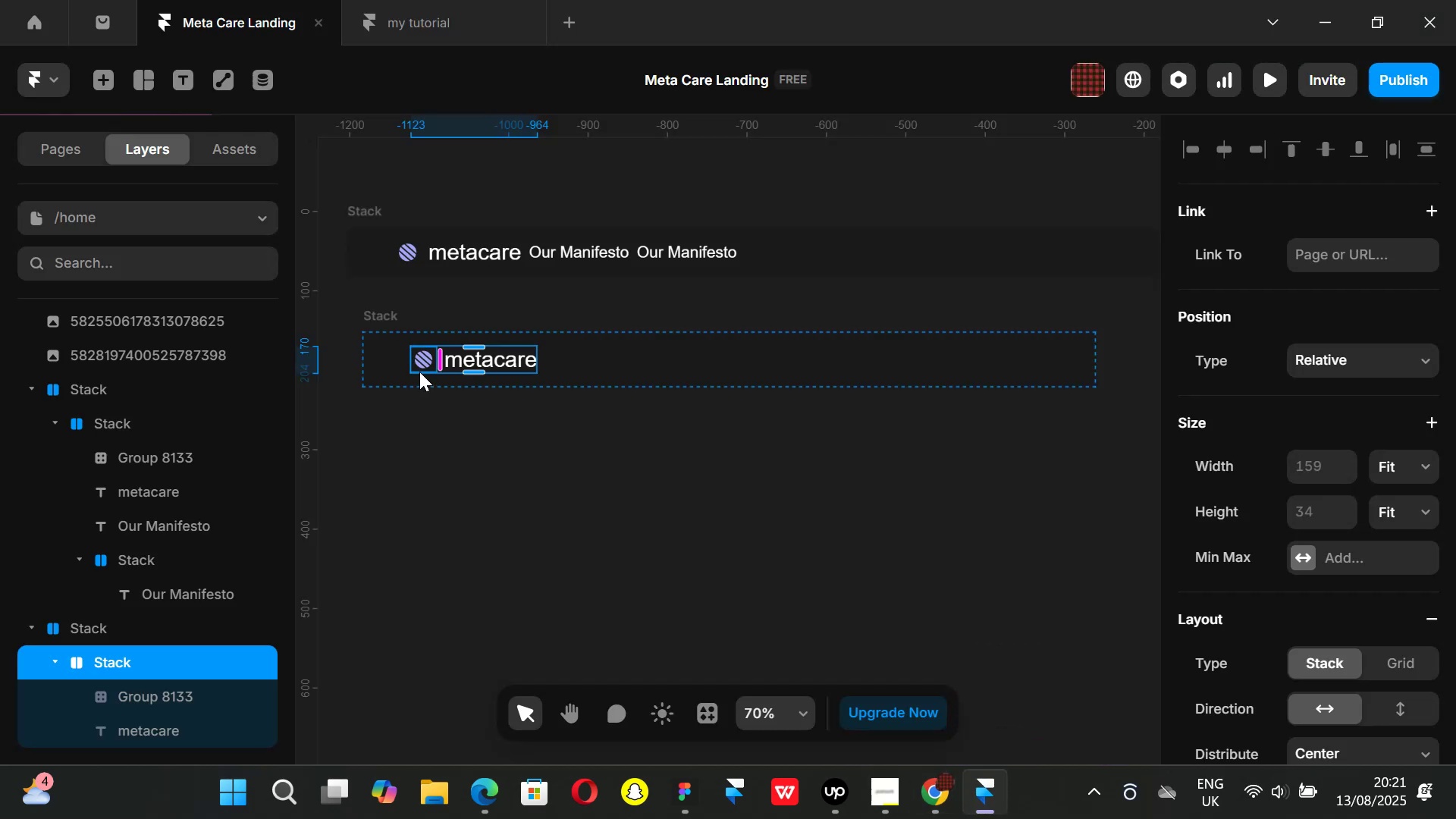 
left_click([470, 457])
 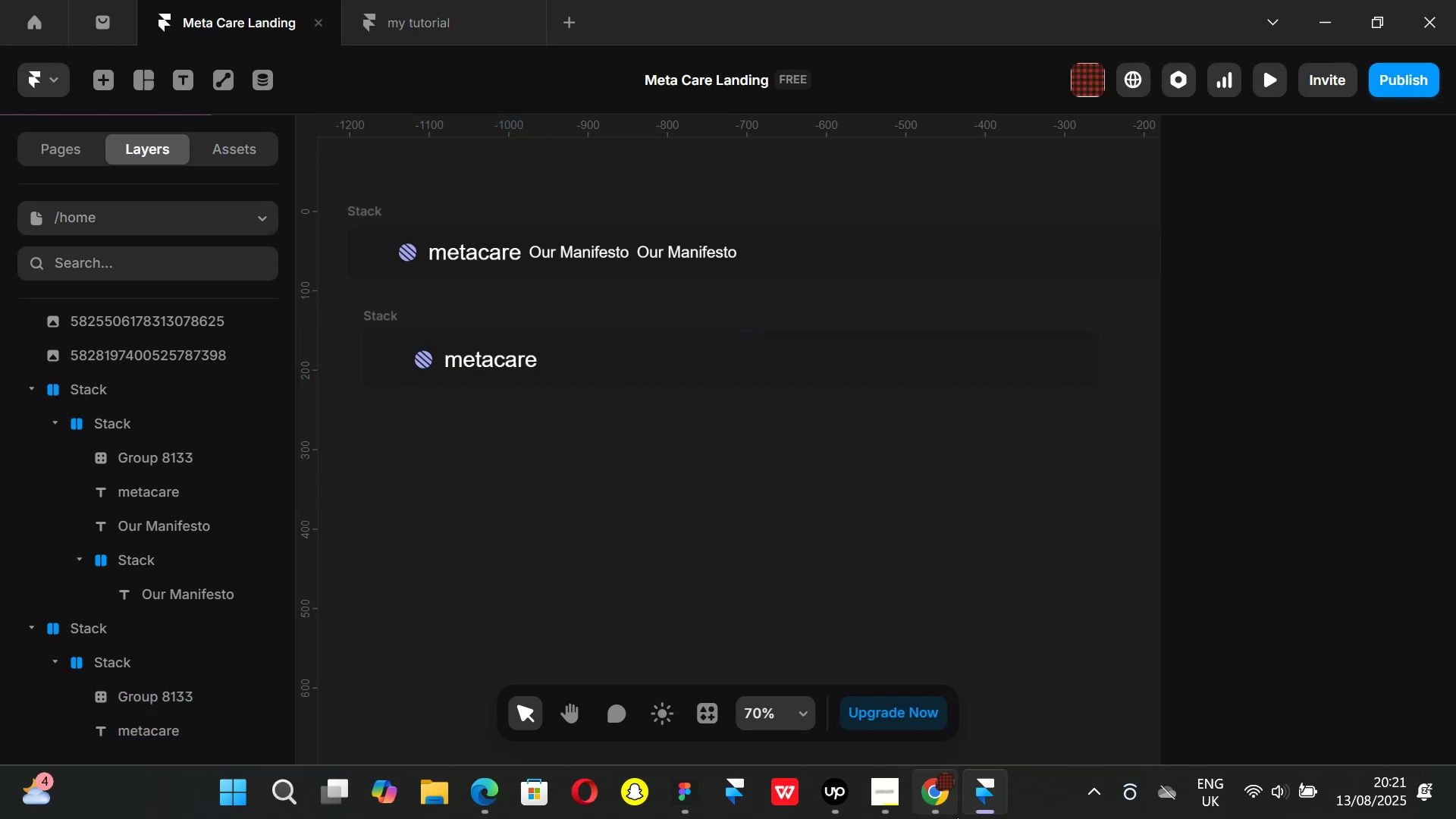 
left_click([956, 814])
 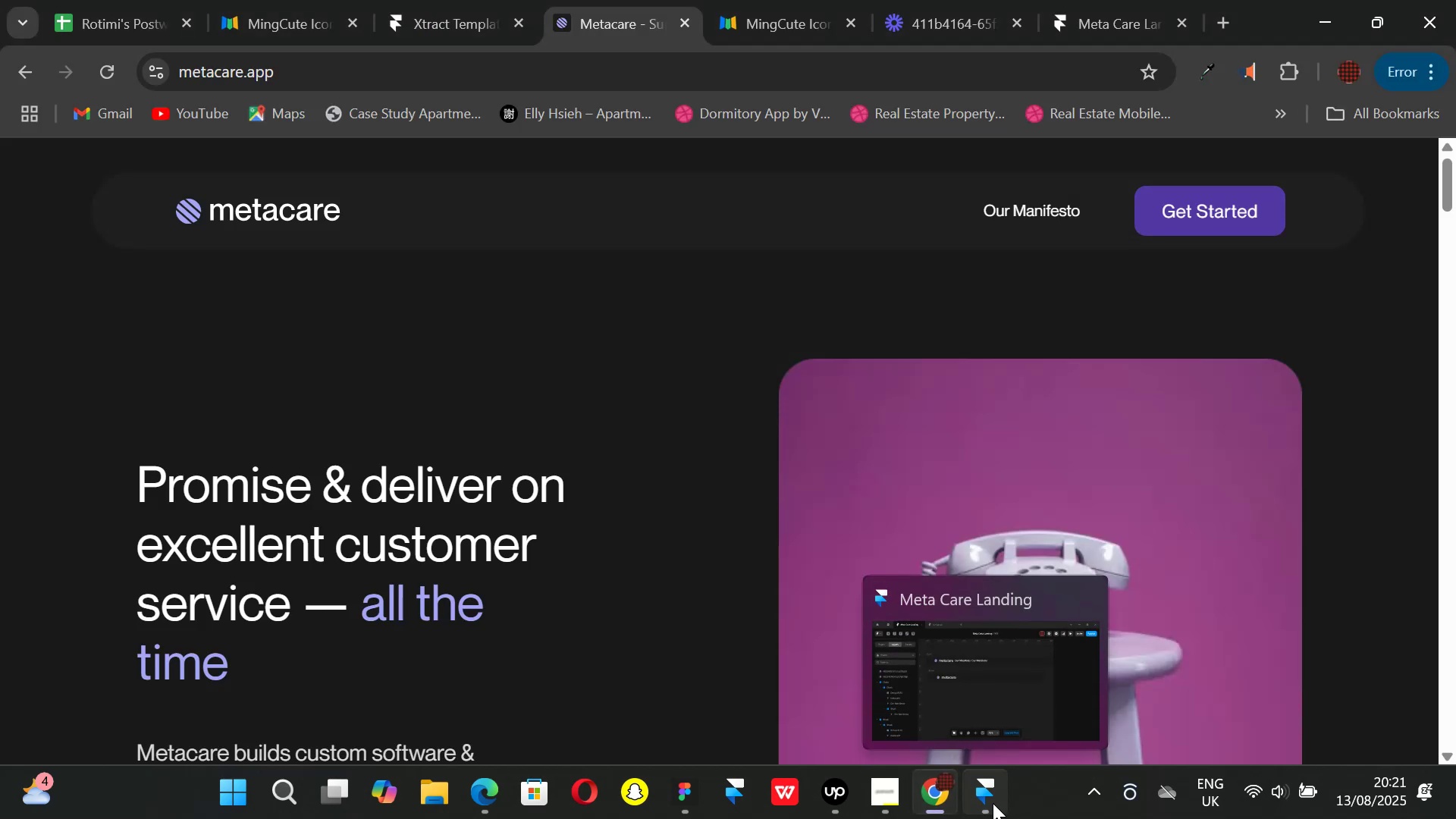 
left_click([993, 803])
 